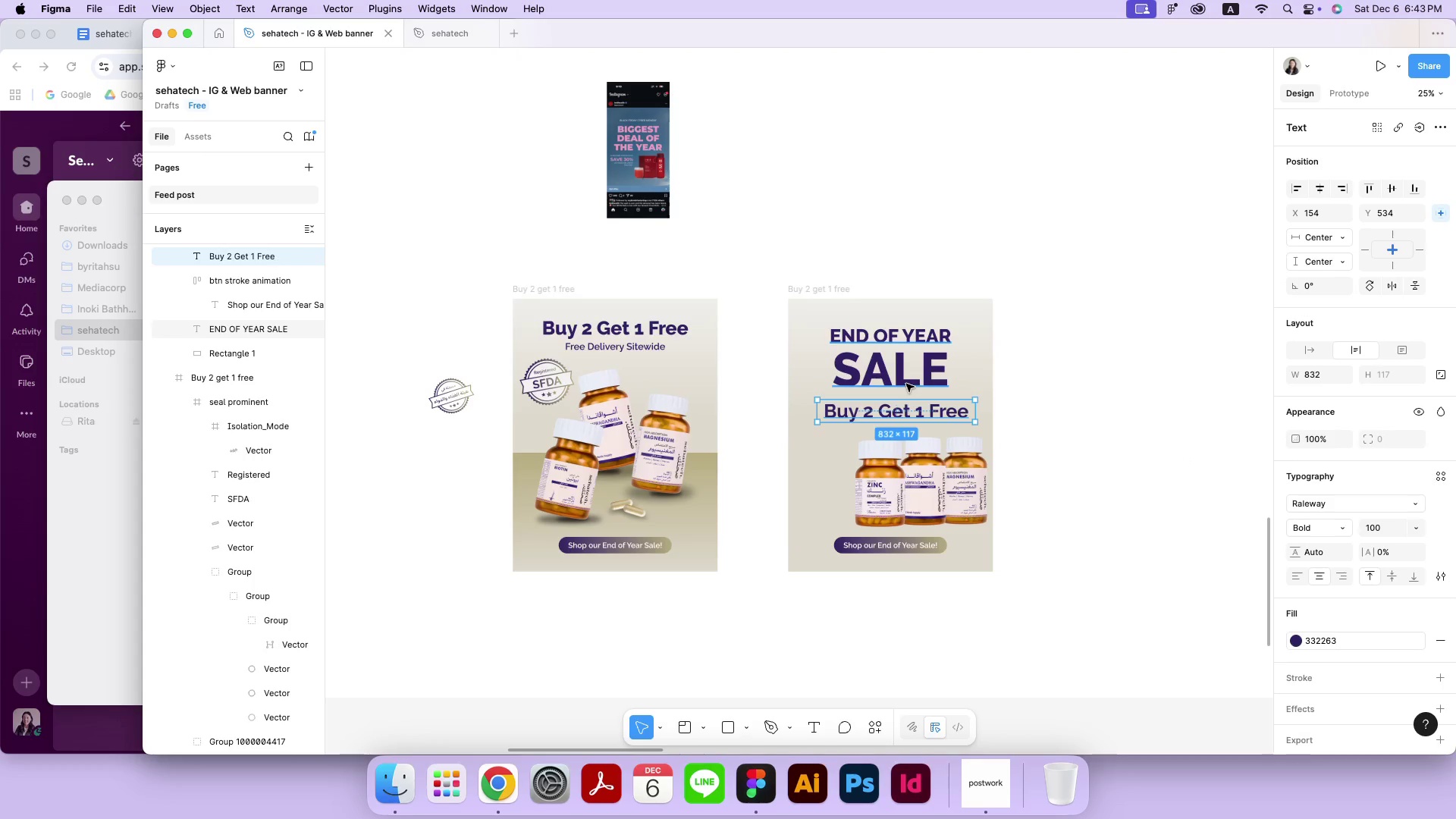 
left_click([906, 384])
 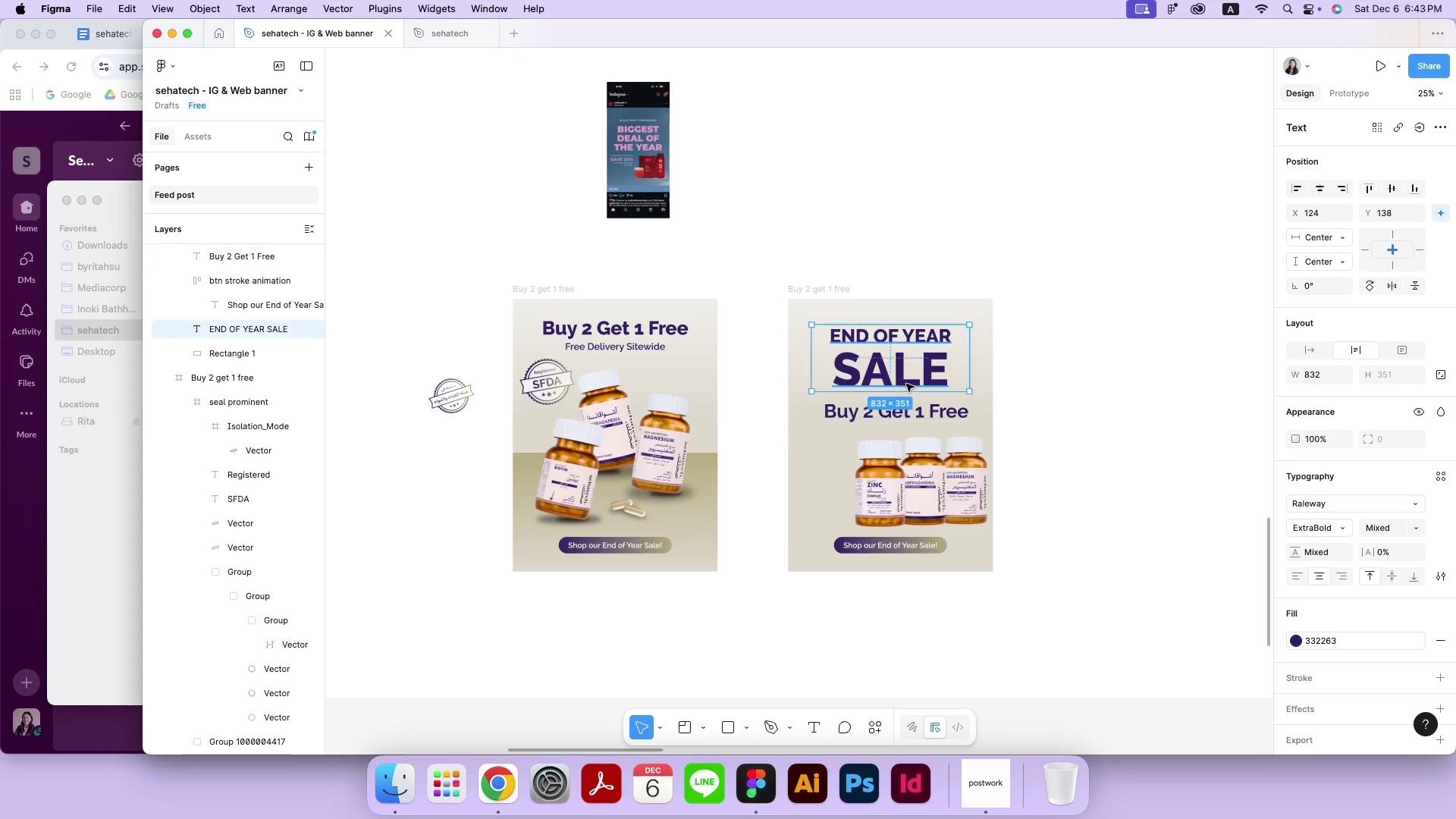 
key(Shift+ShiftLeft)
 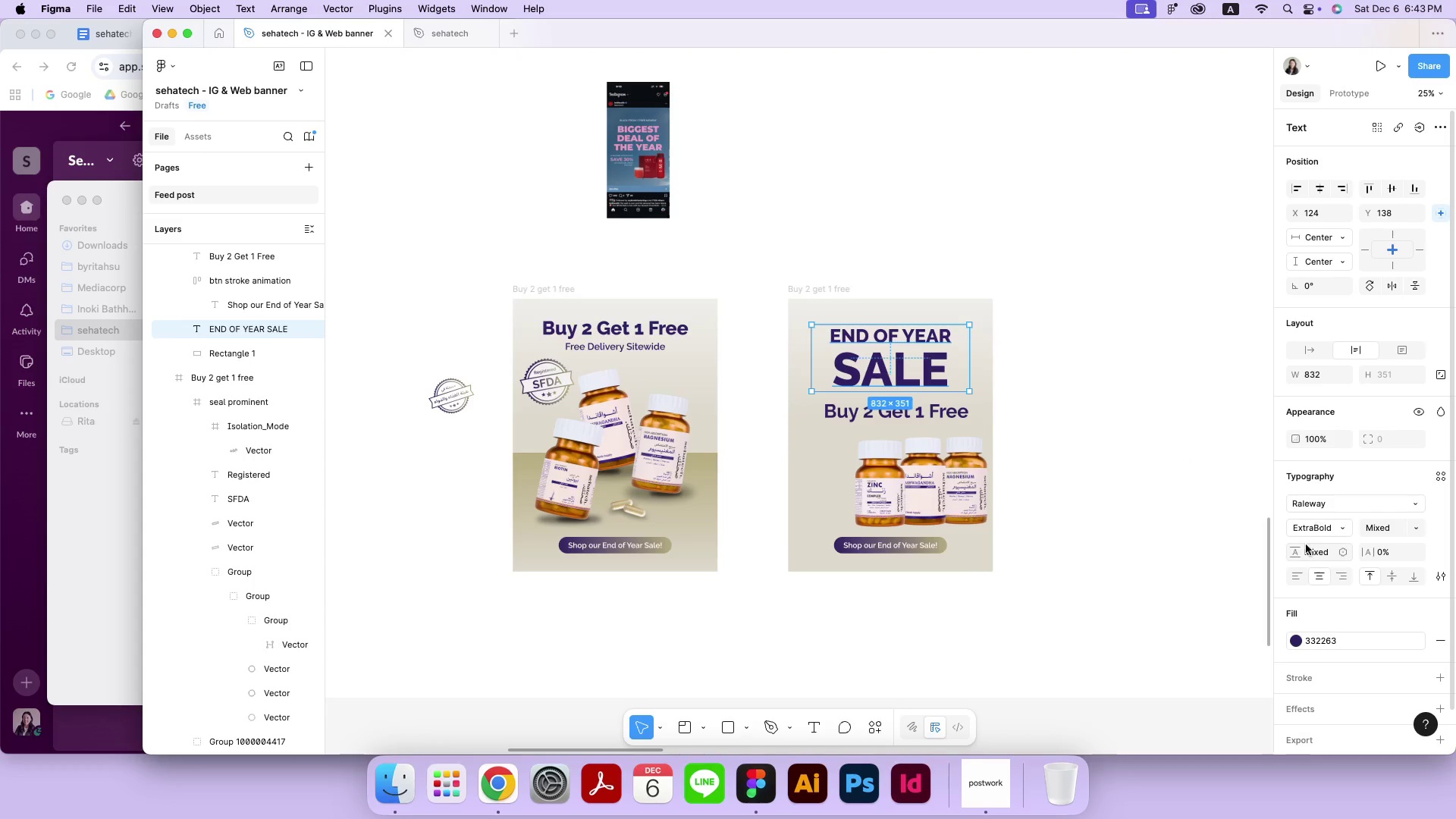 
double_click([1308, 524])
 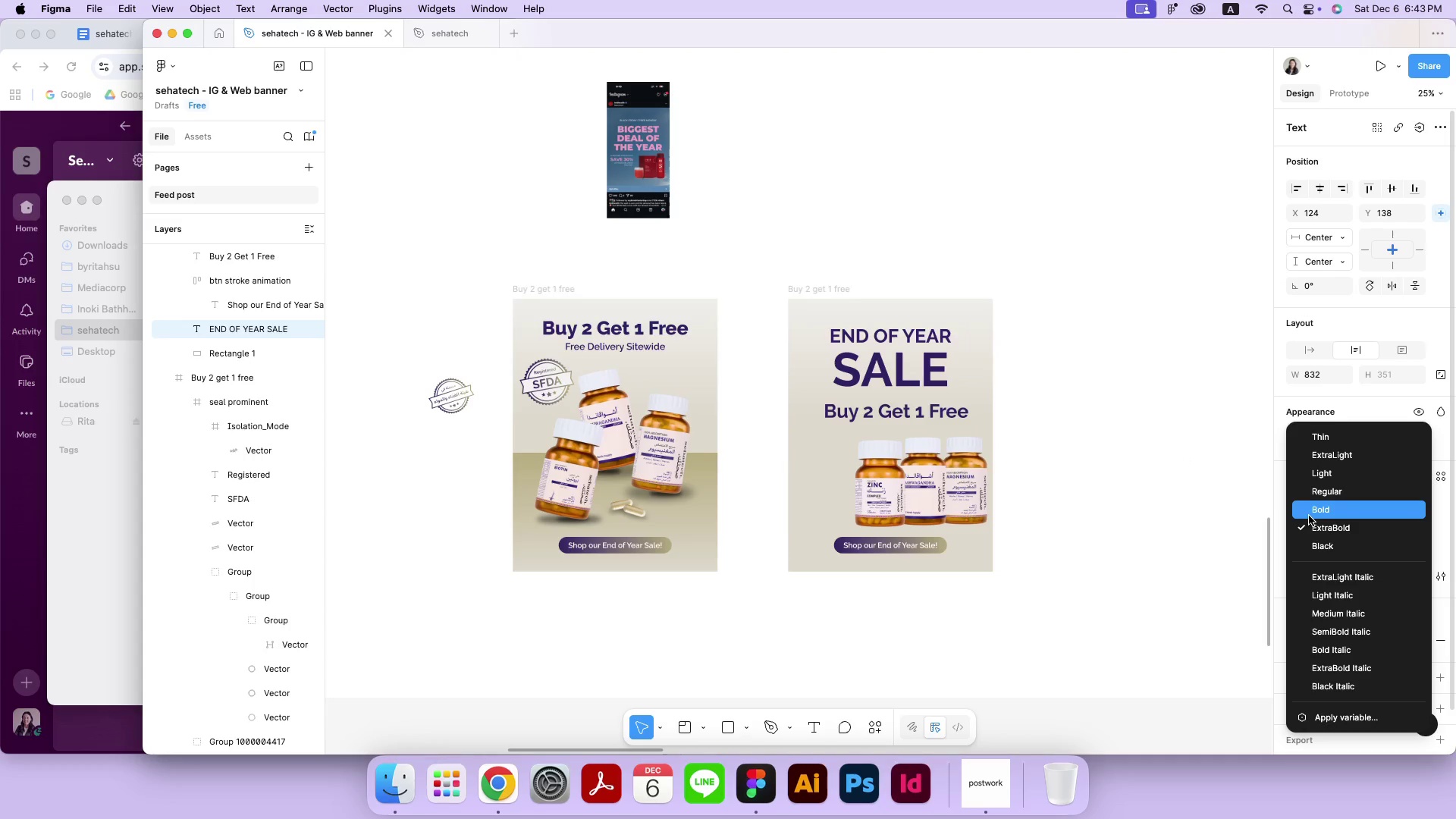 
left_click([1310, 515])
 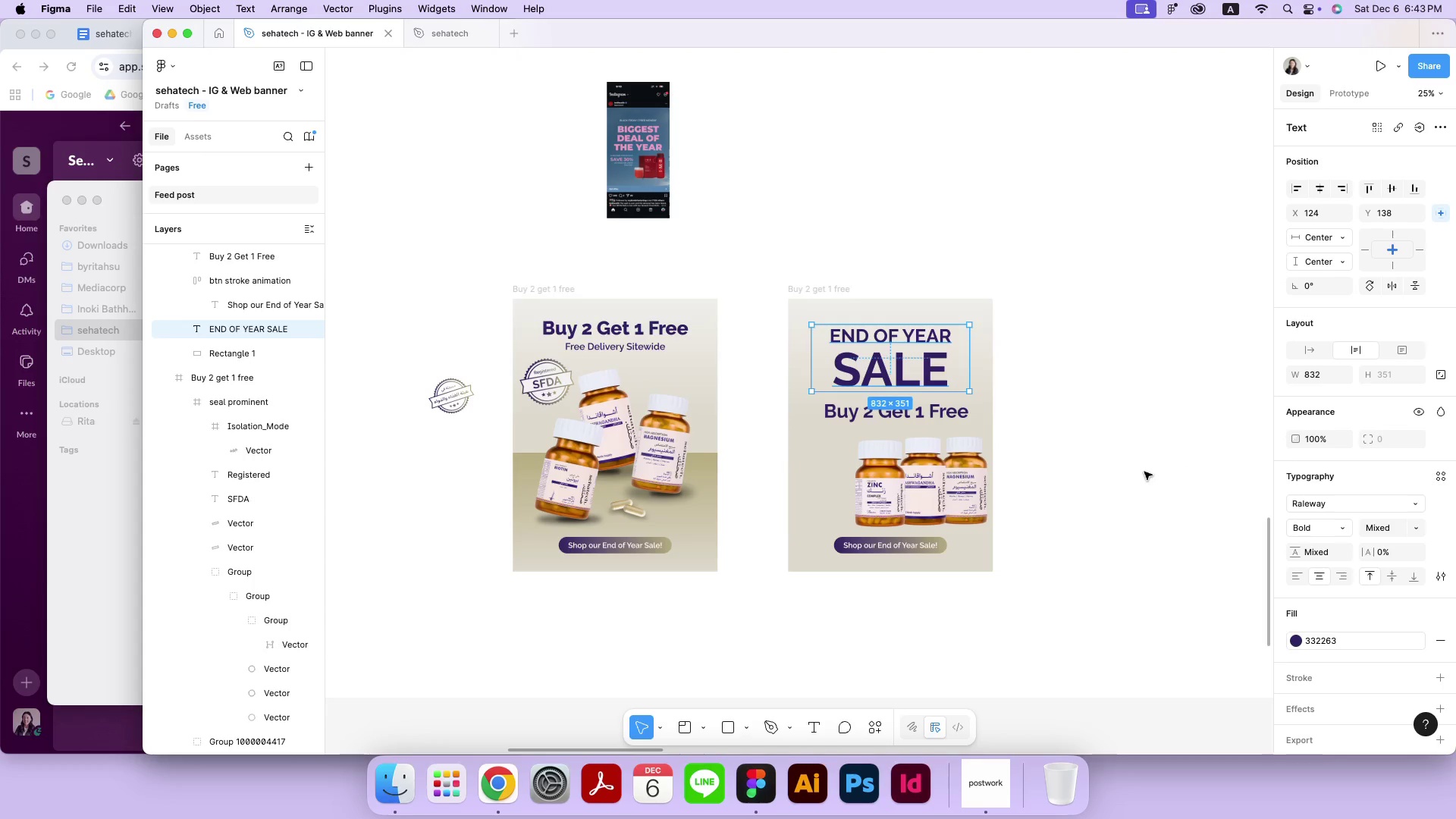 
left_click([1144, 472])
 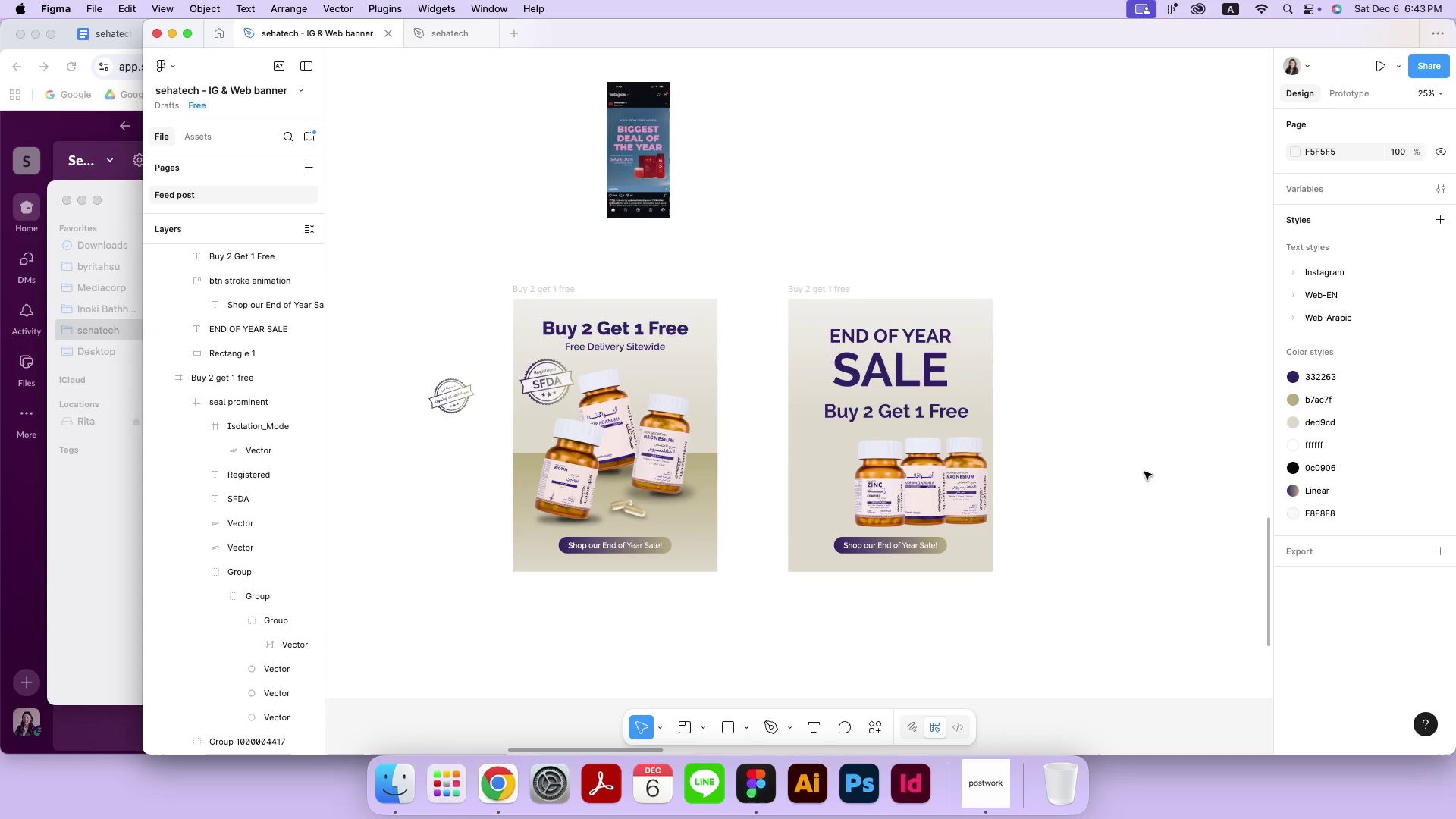 
left_click_drag(start_coordinate=[881, 372], to_coordinate=[883, 360])
 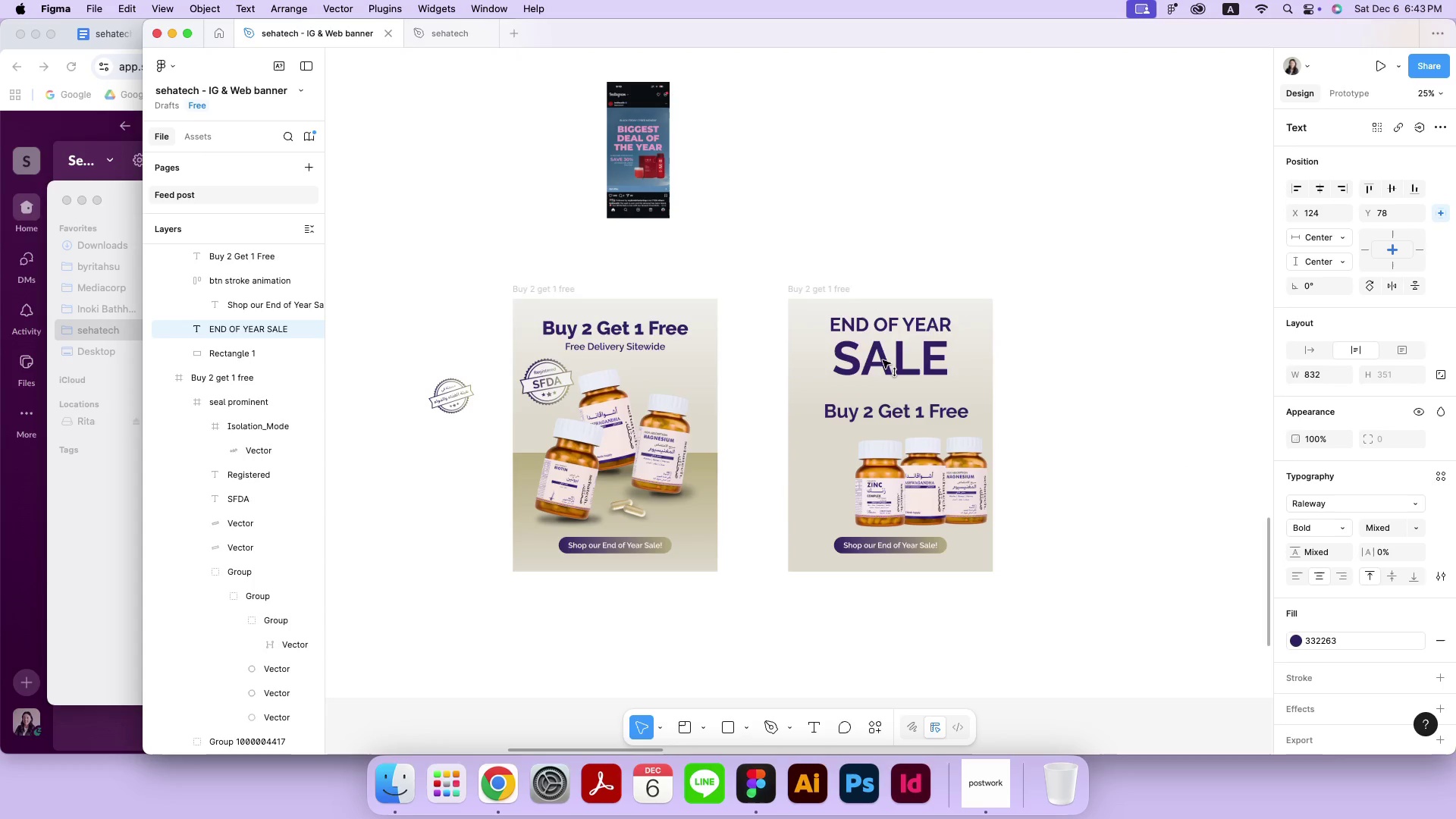 
hold_key(key=ShiftLeft, duration=2.81)
 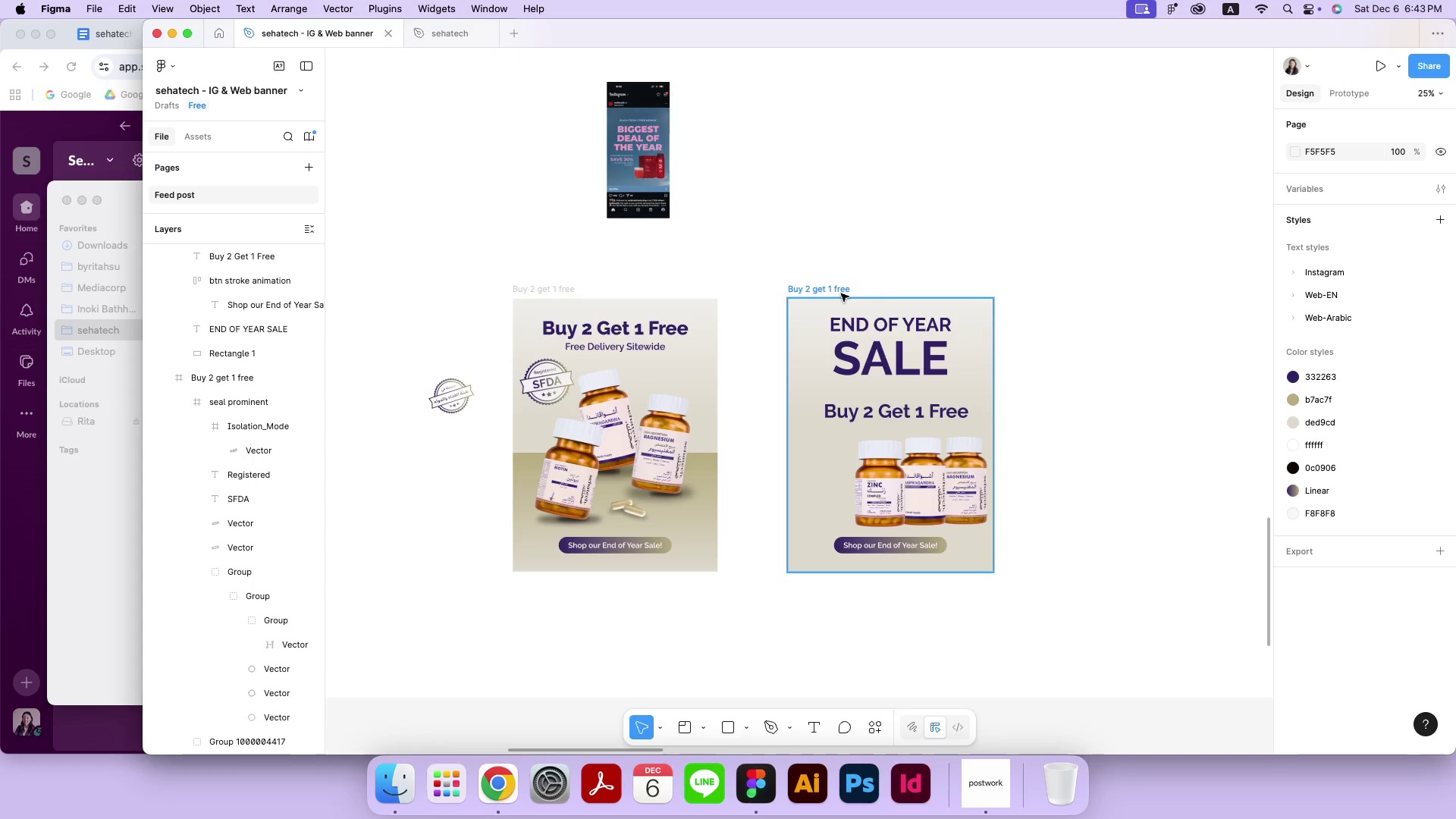 
left_click([899, 350])
 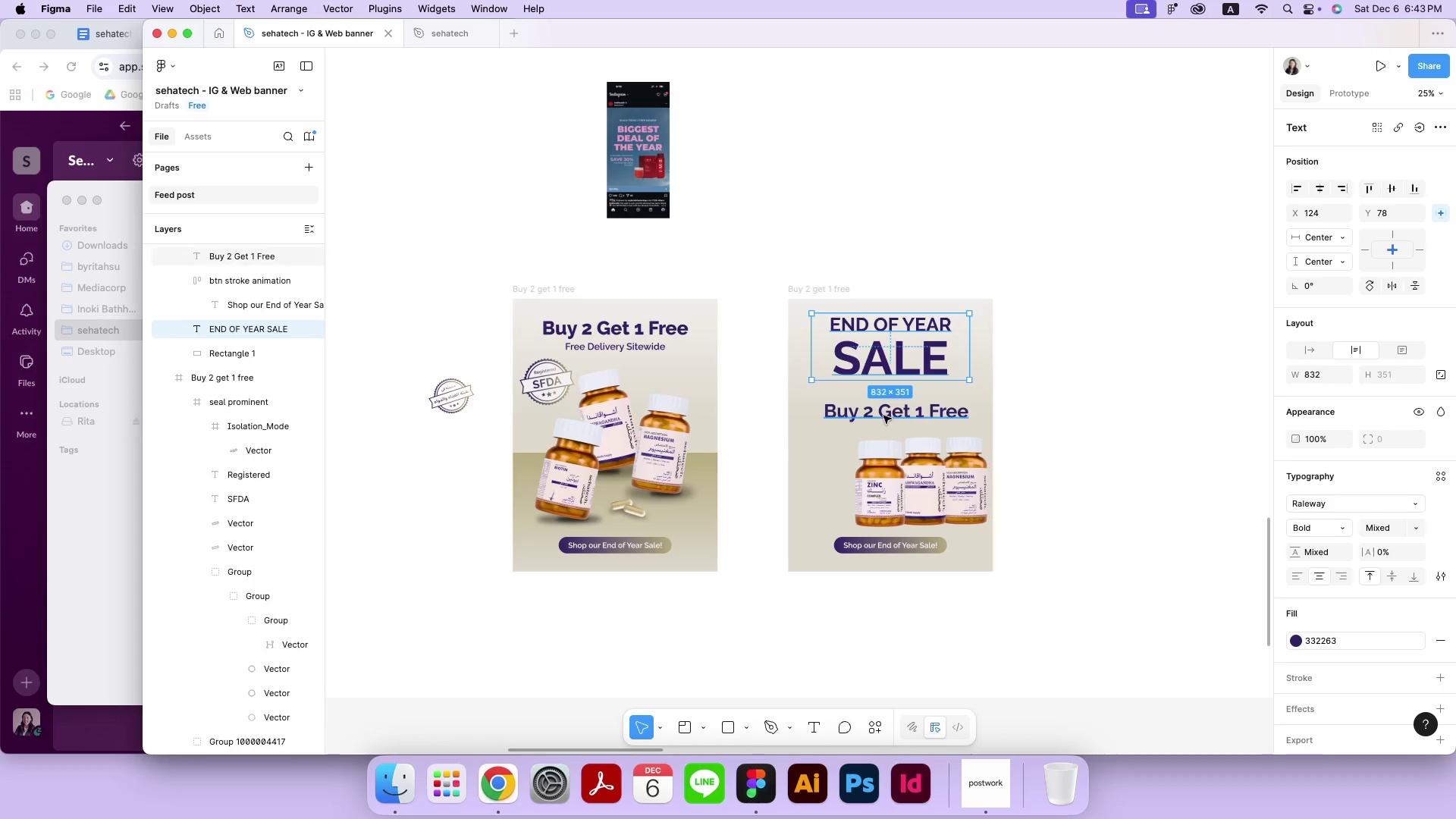 
hold_key(key=ShiftLeft, duration=0.54)
left_click([883, 415])
 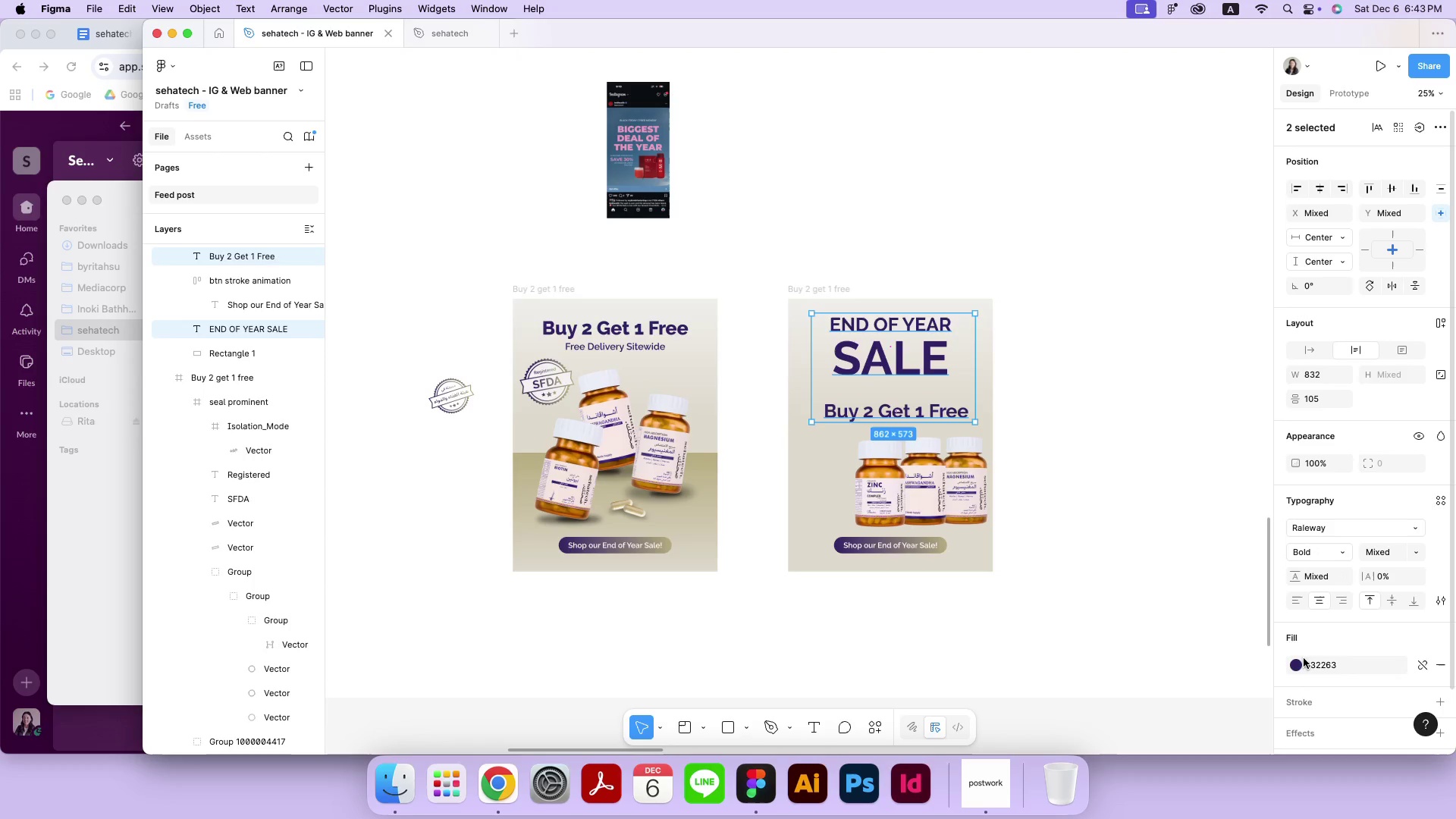 
double_click([1293, 666])
 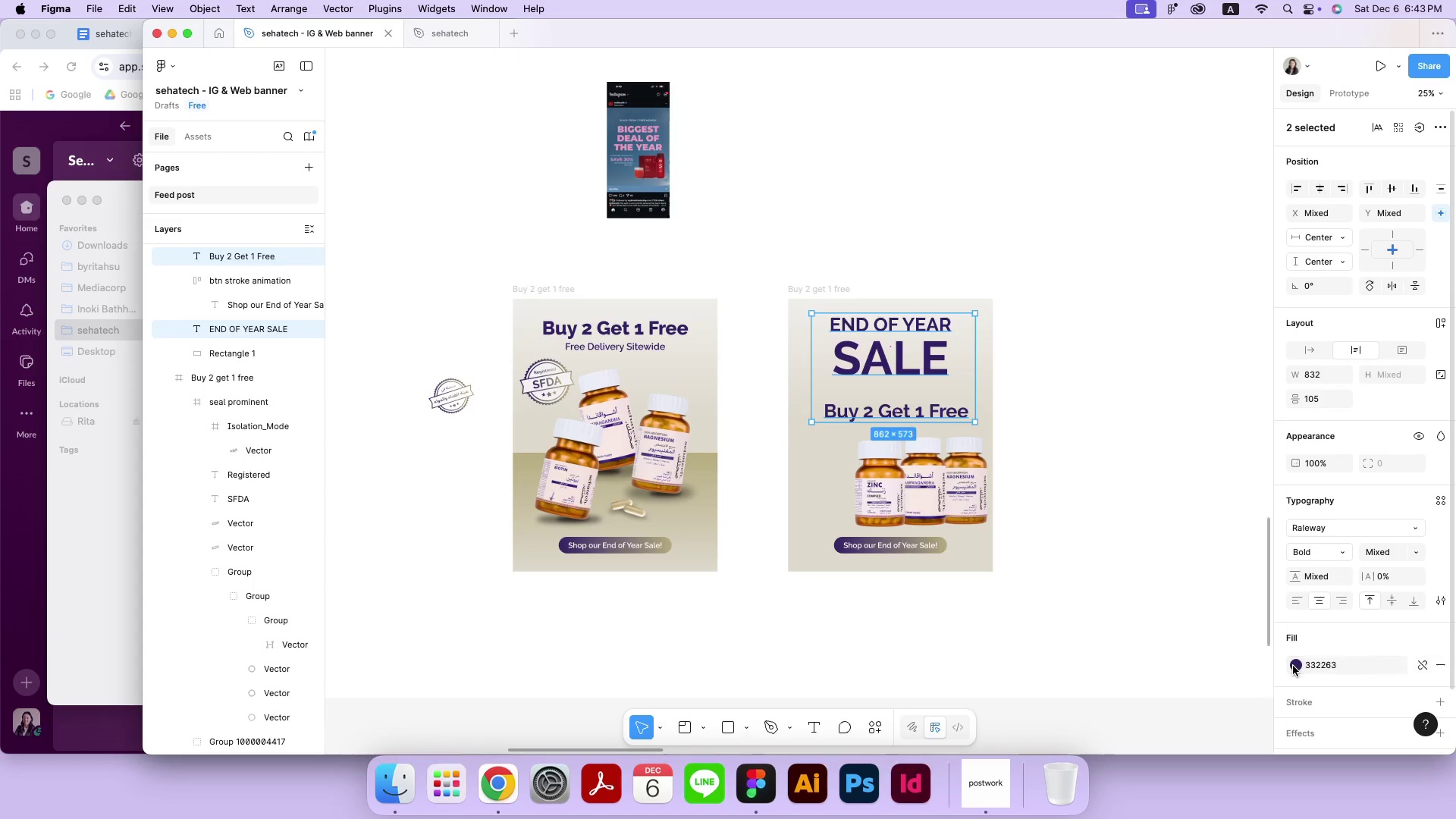 
triple_click([1293, 666])
 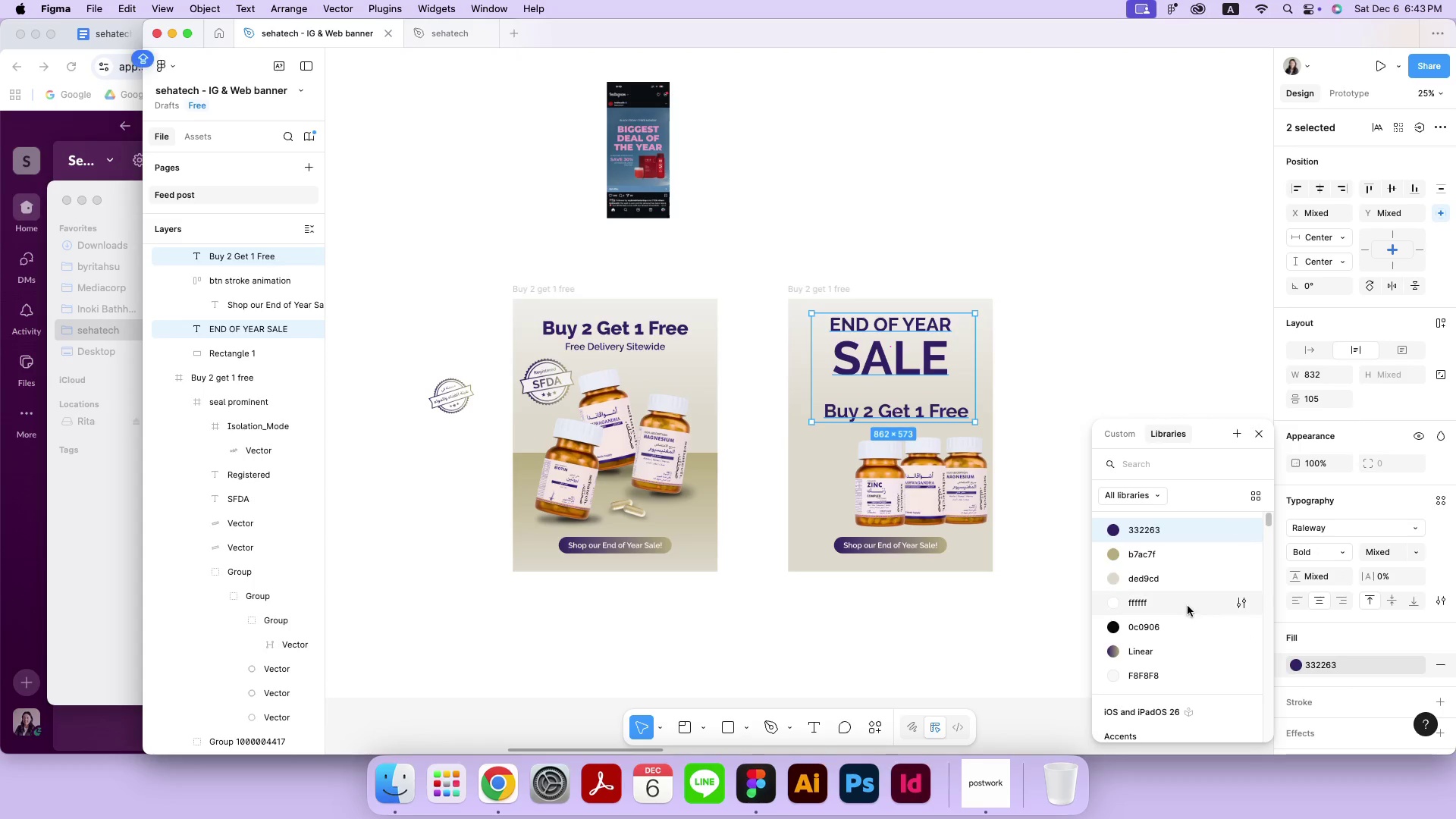 
left_click([1188, 606])
 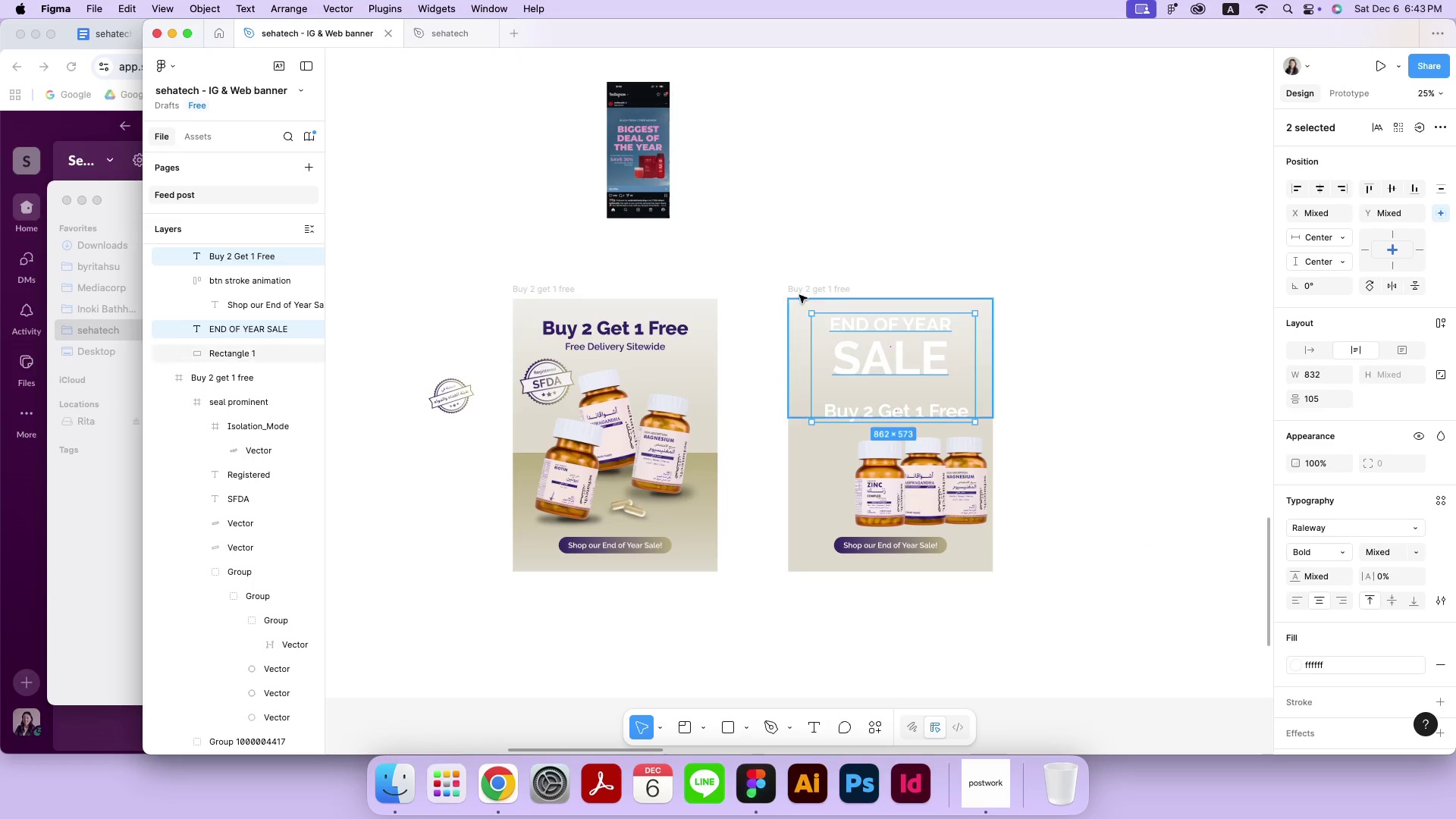 
left_click([799, 290])
 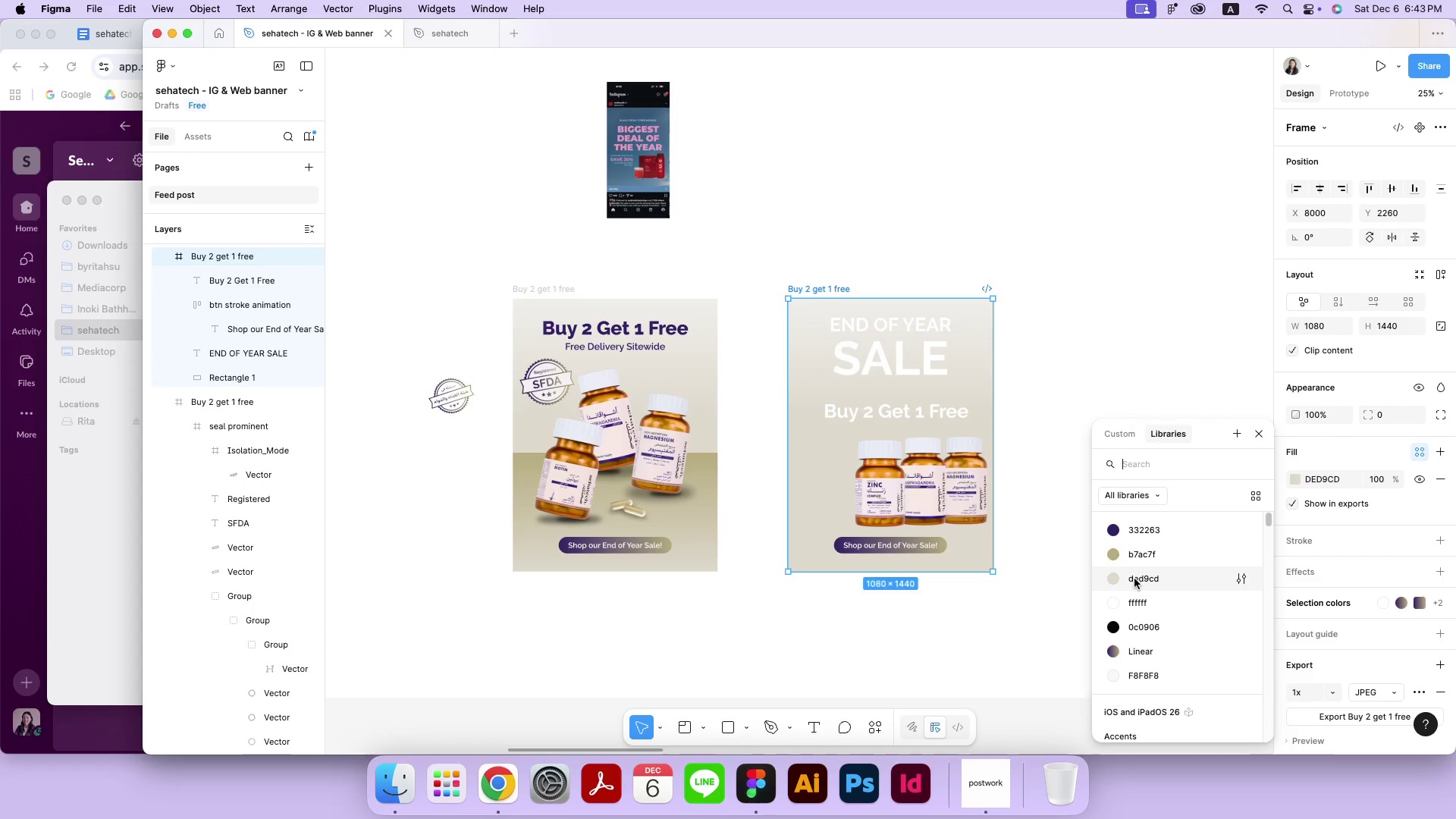 
left_click([1129, 652])
 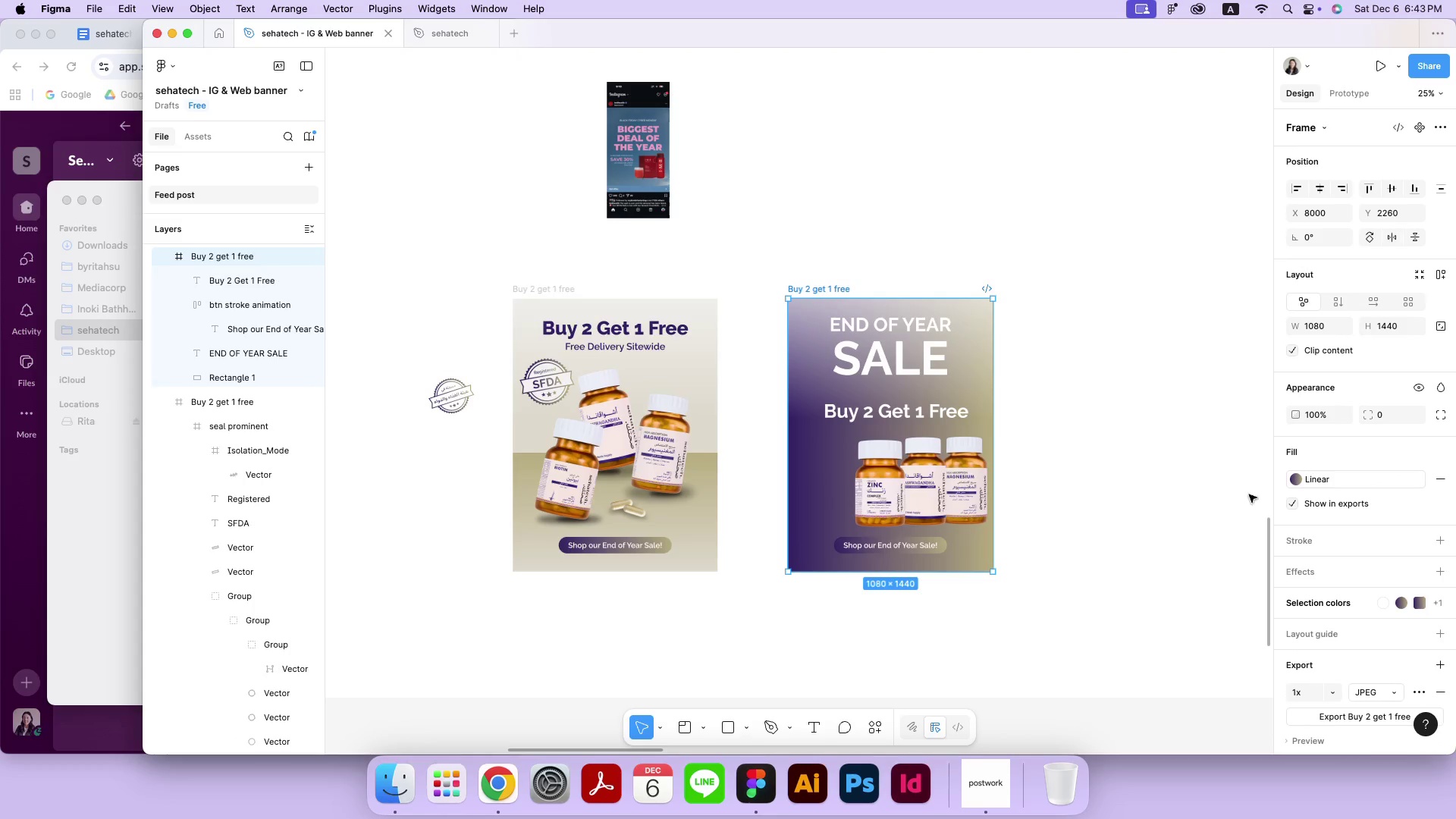 
left_click([1302, 480])
 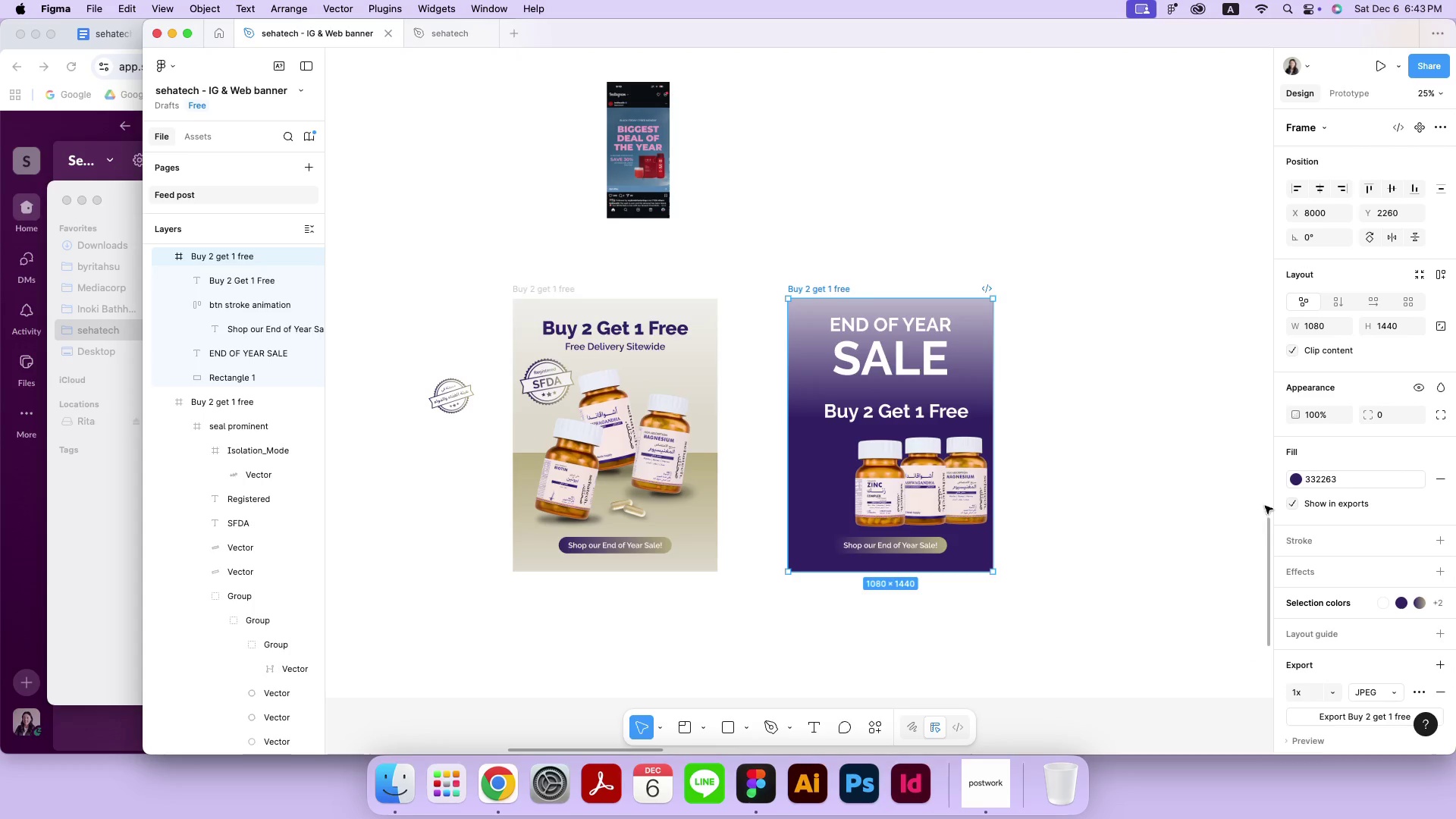 
left_click([981, 322])
 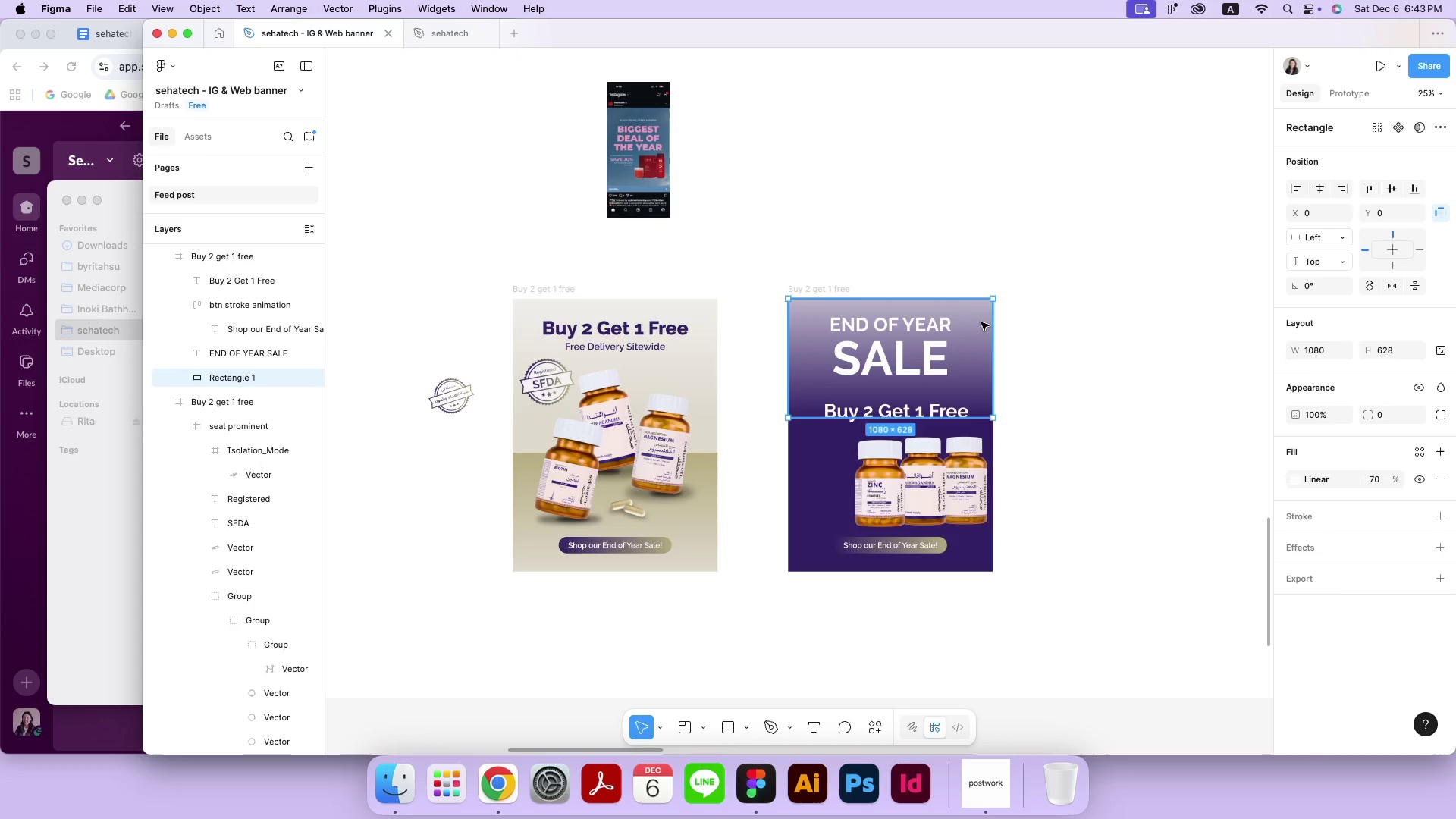 
key(Backspace)
 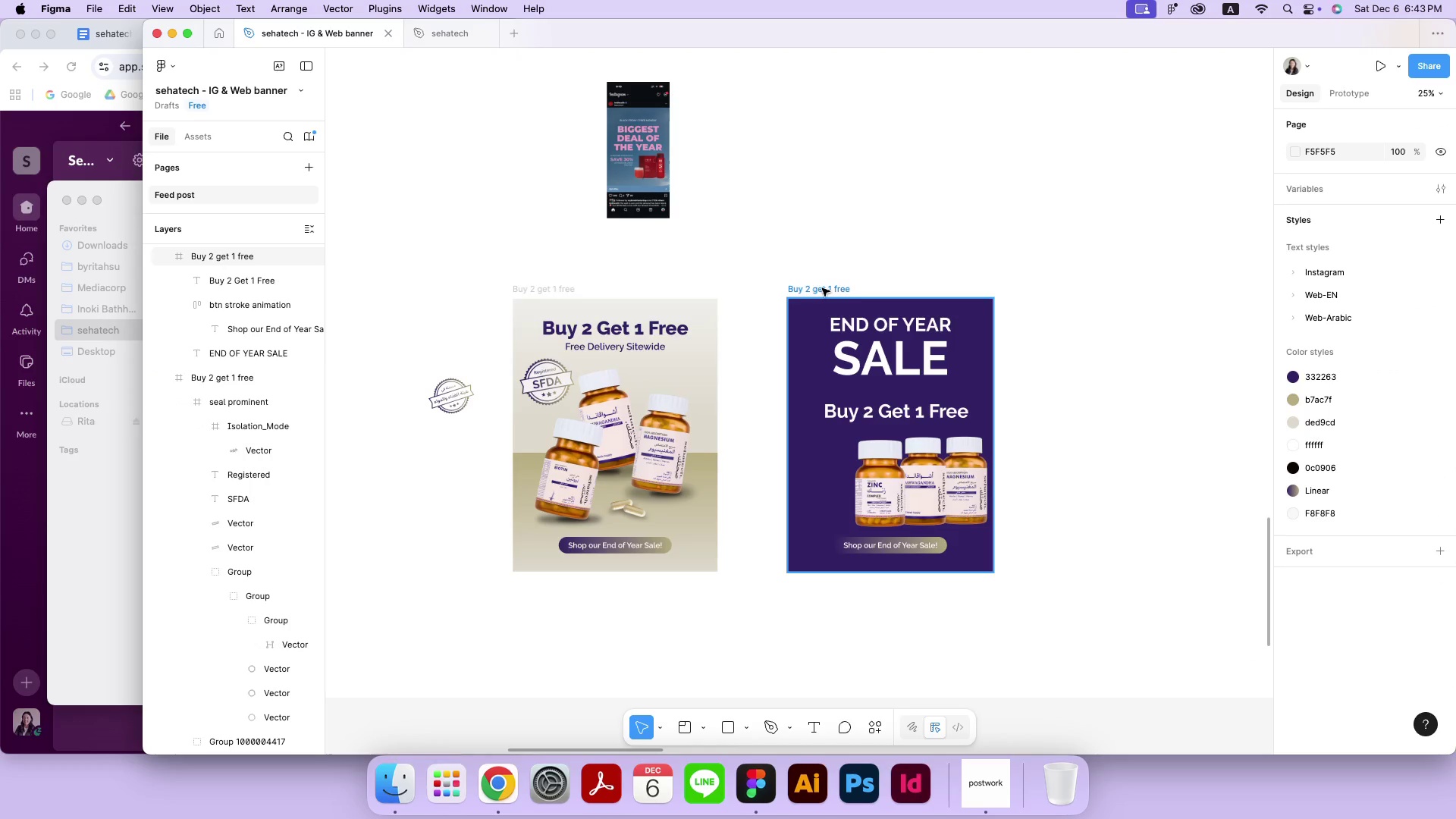 
left_click([824, 290])
 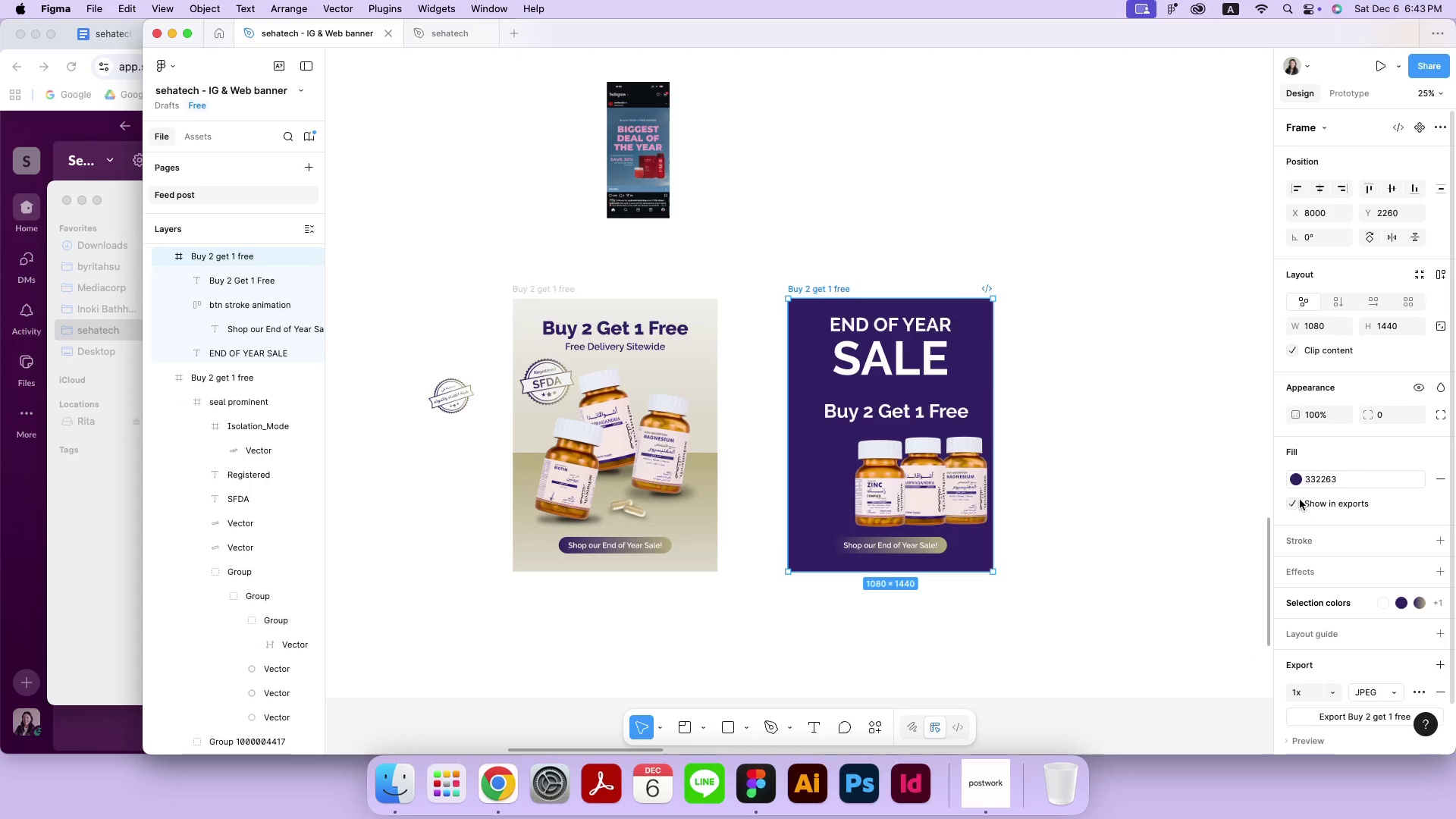 
left_click([1294, 482])
 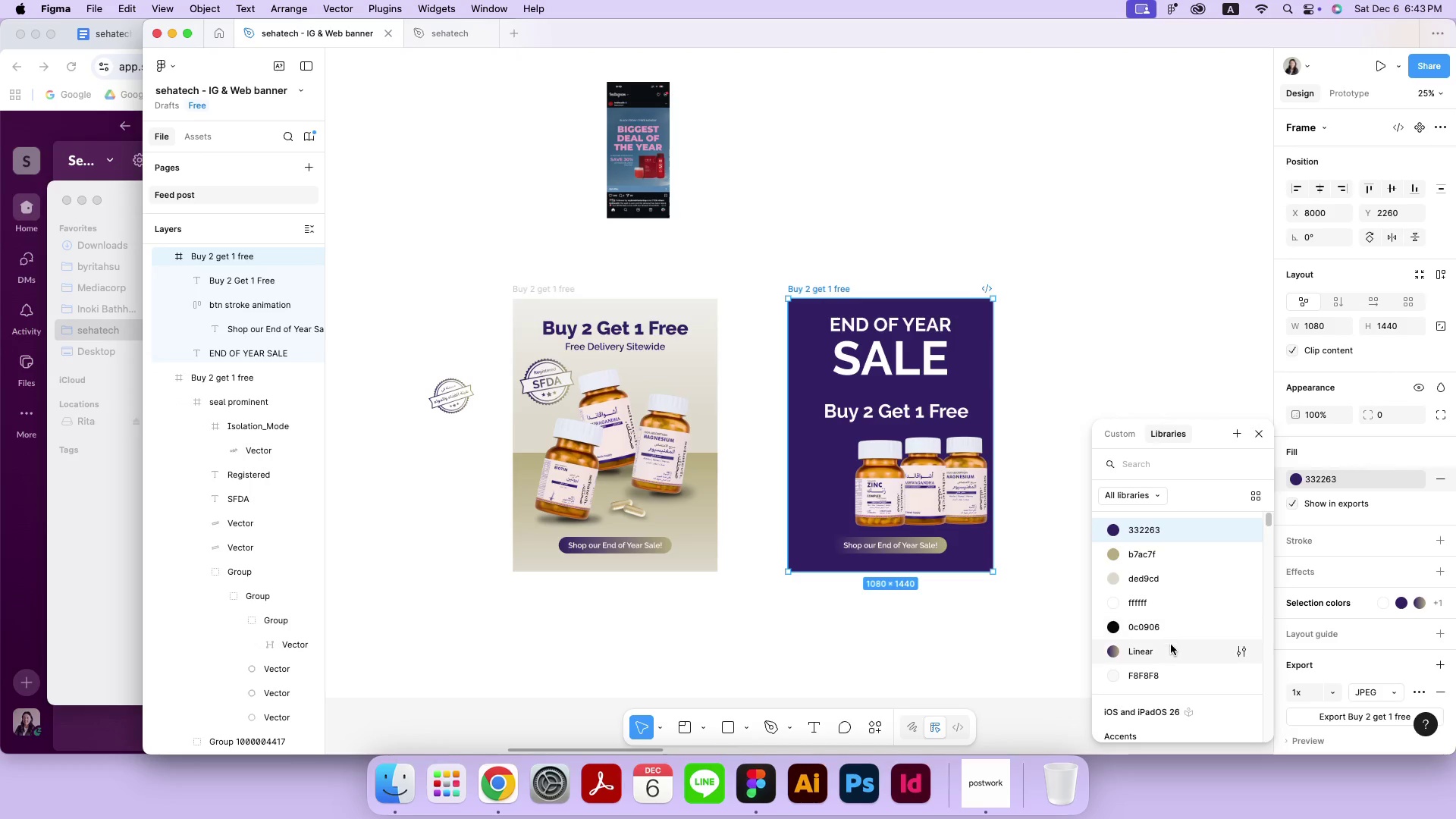 
left_click([1171, 645])
 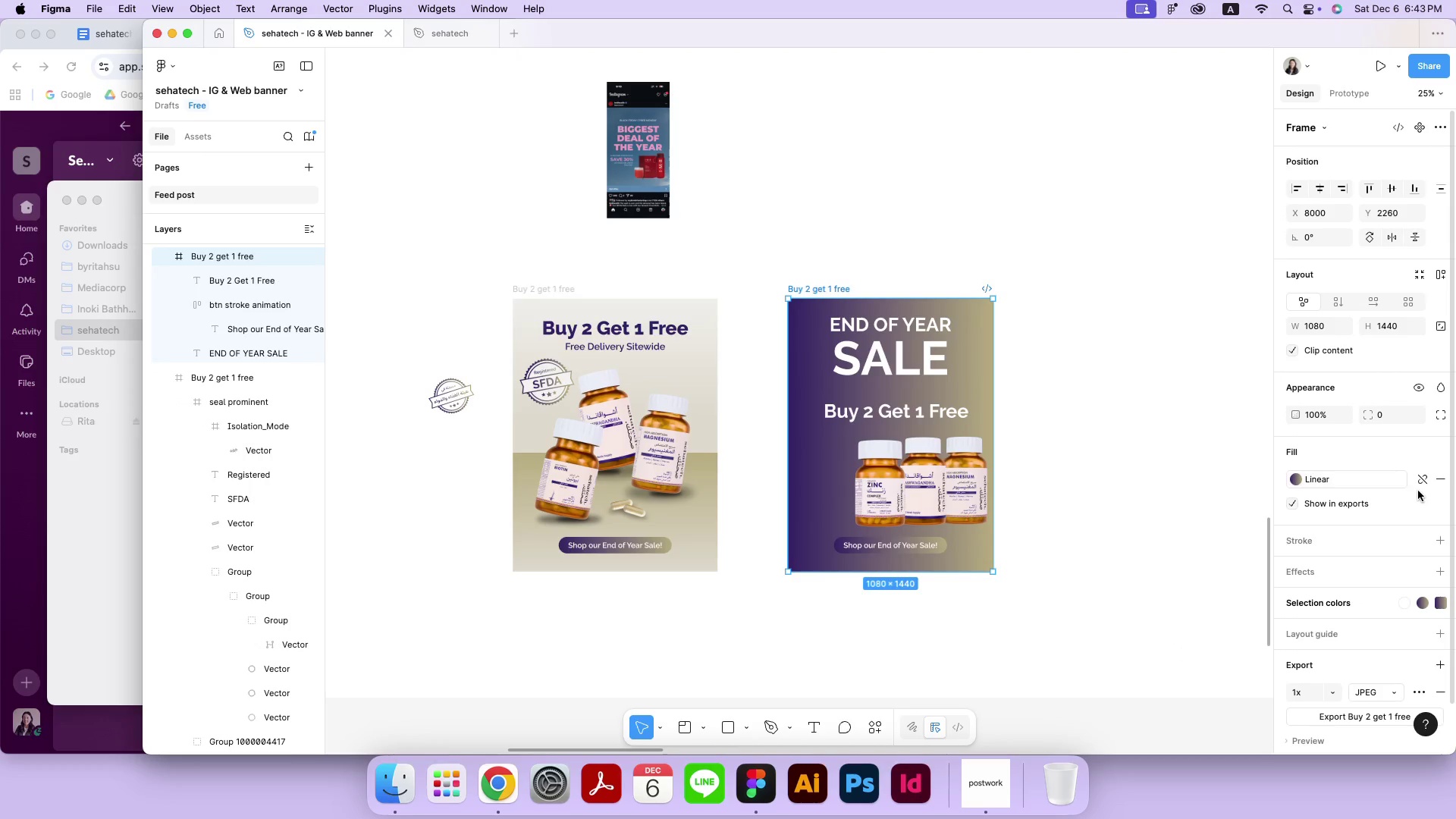 
left_click([1420, 486])
 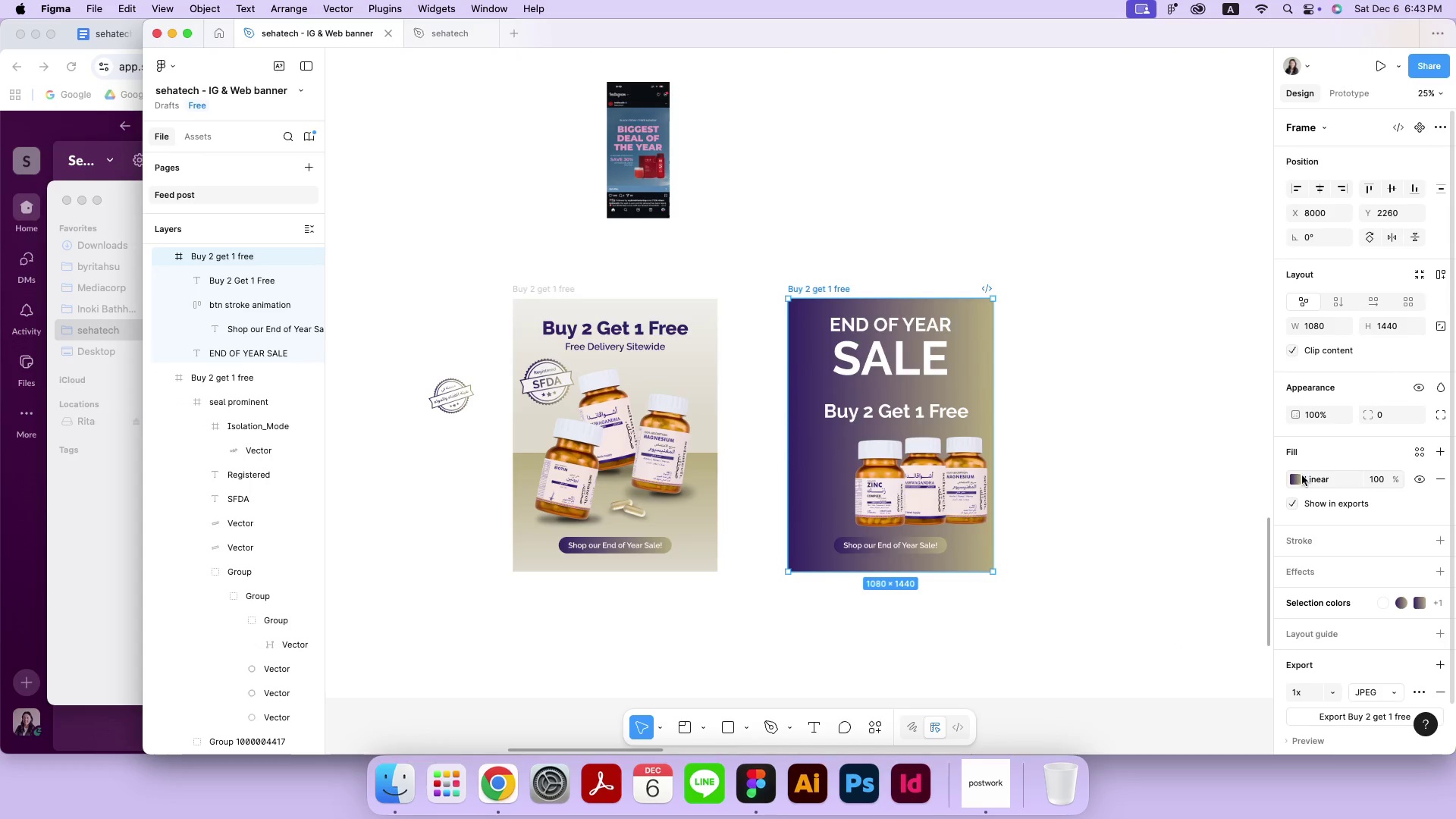 
left_click([1293, 476])
 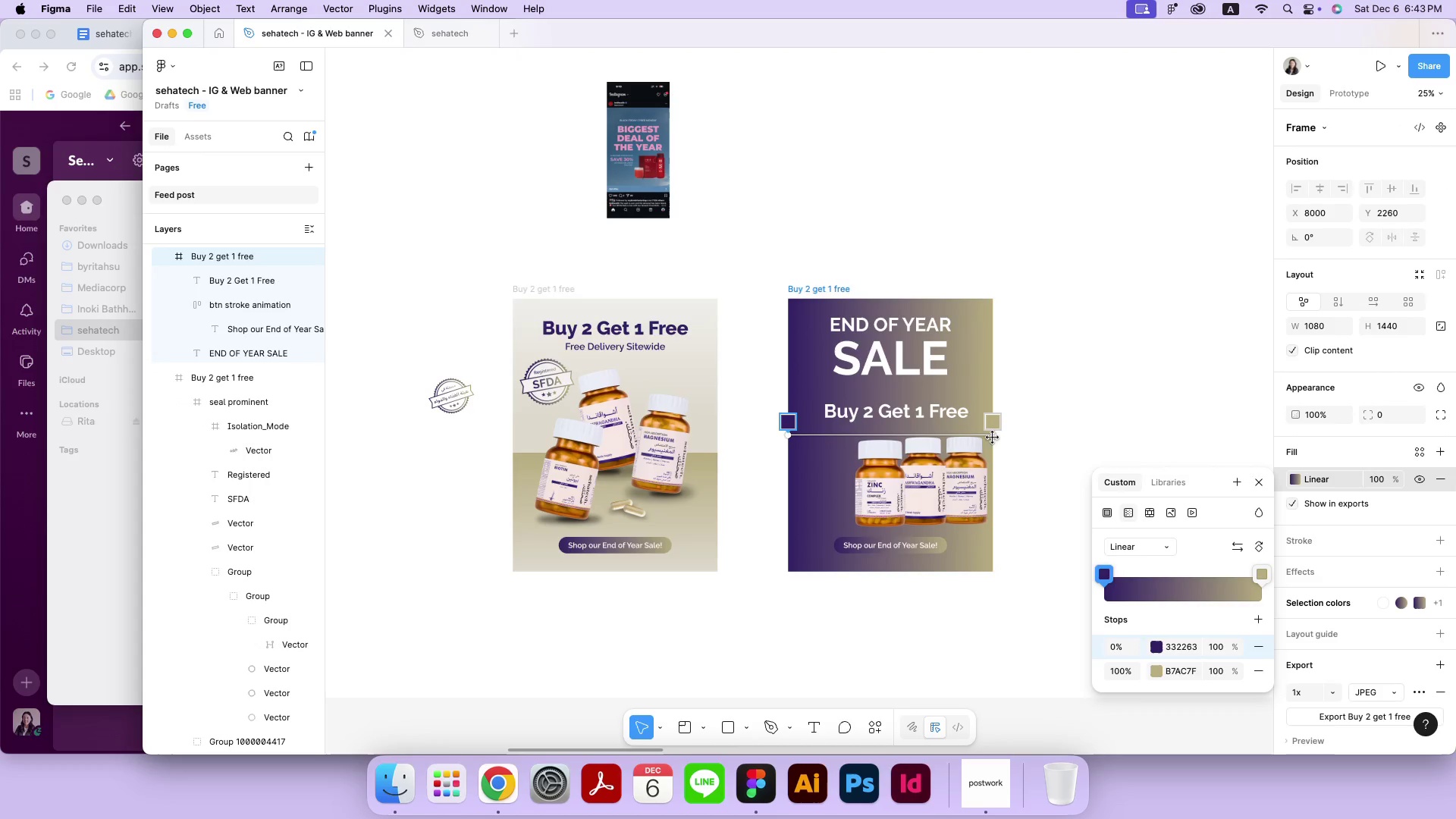 
left_click_drag(start_coordinate=[996, 434], to_coordinate=[993, 300])
 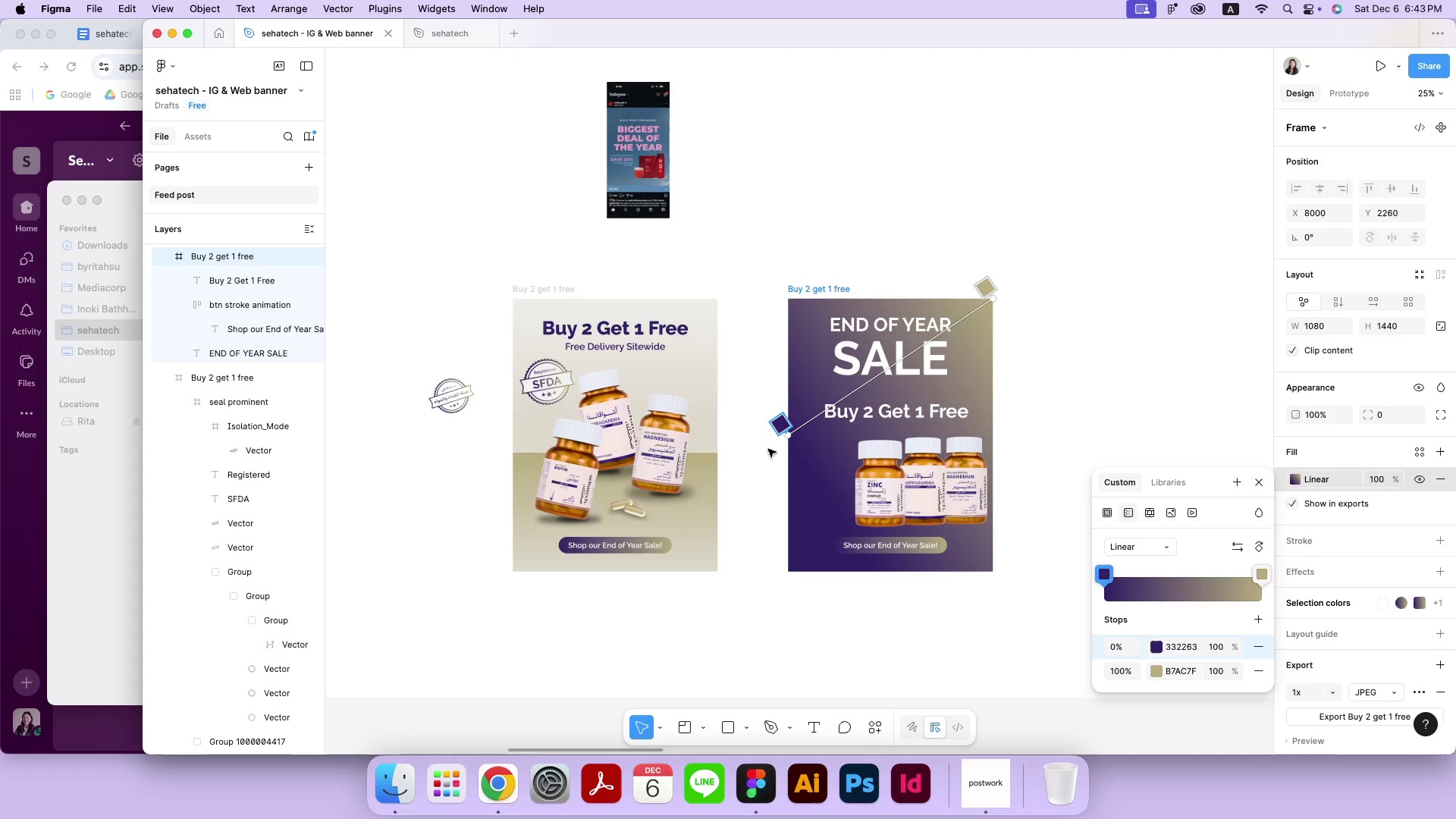 
left_click_drag(start_coordinate=[786, 437], to_coordinate=[786, 447])
 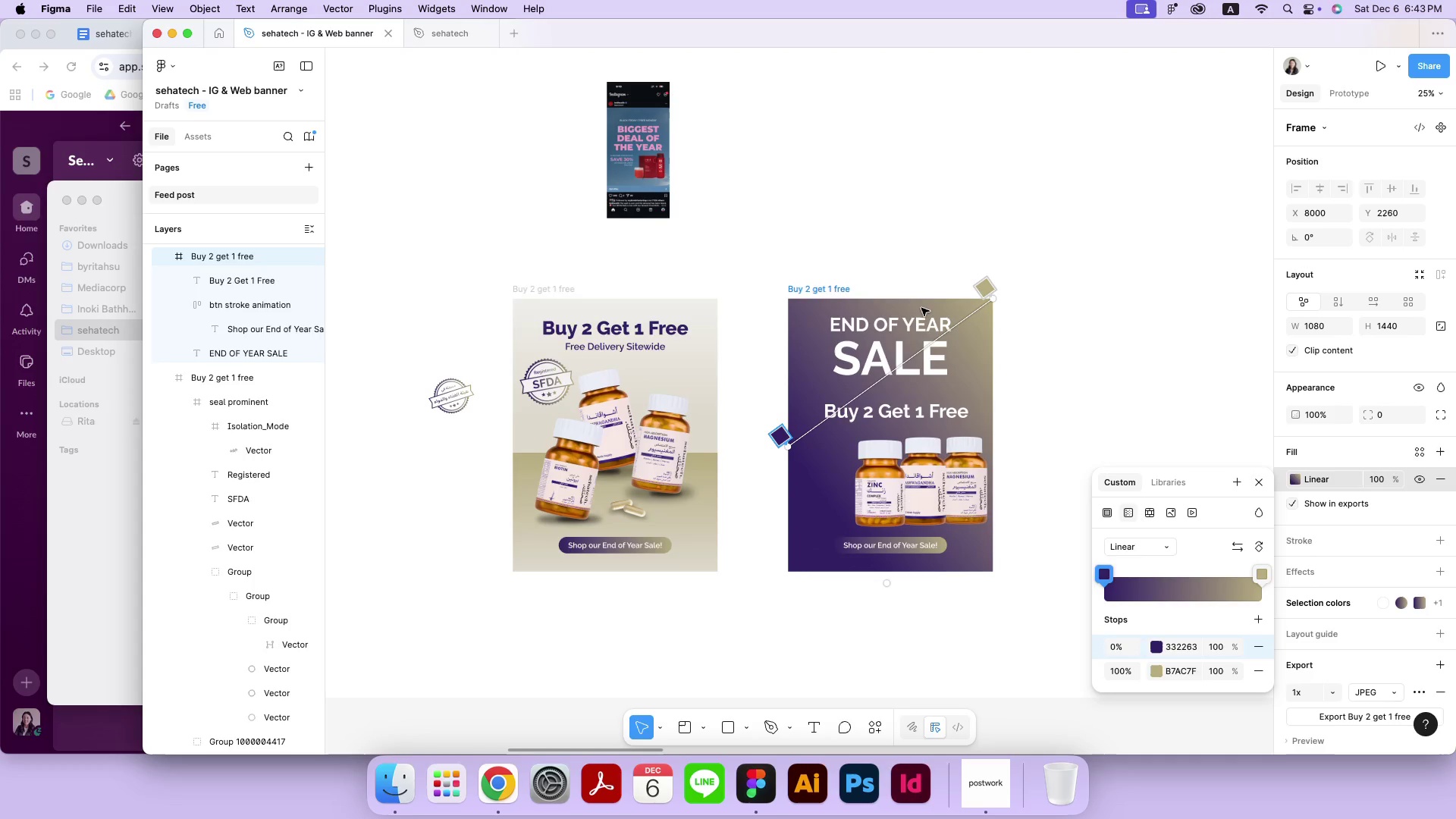 
left_click_drag(start_coordinate=[992, 297], to_coordinate=[1012, 352])
 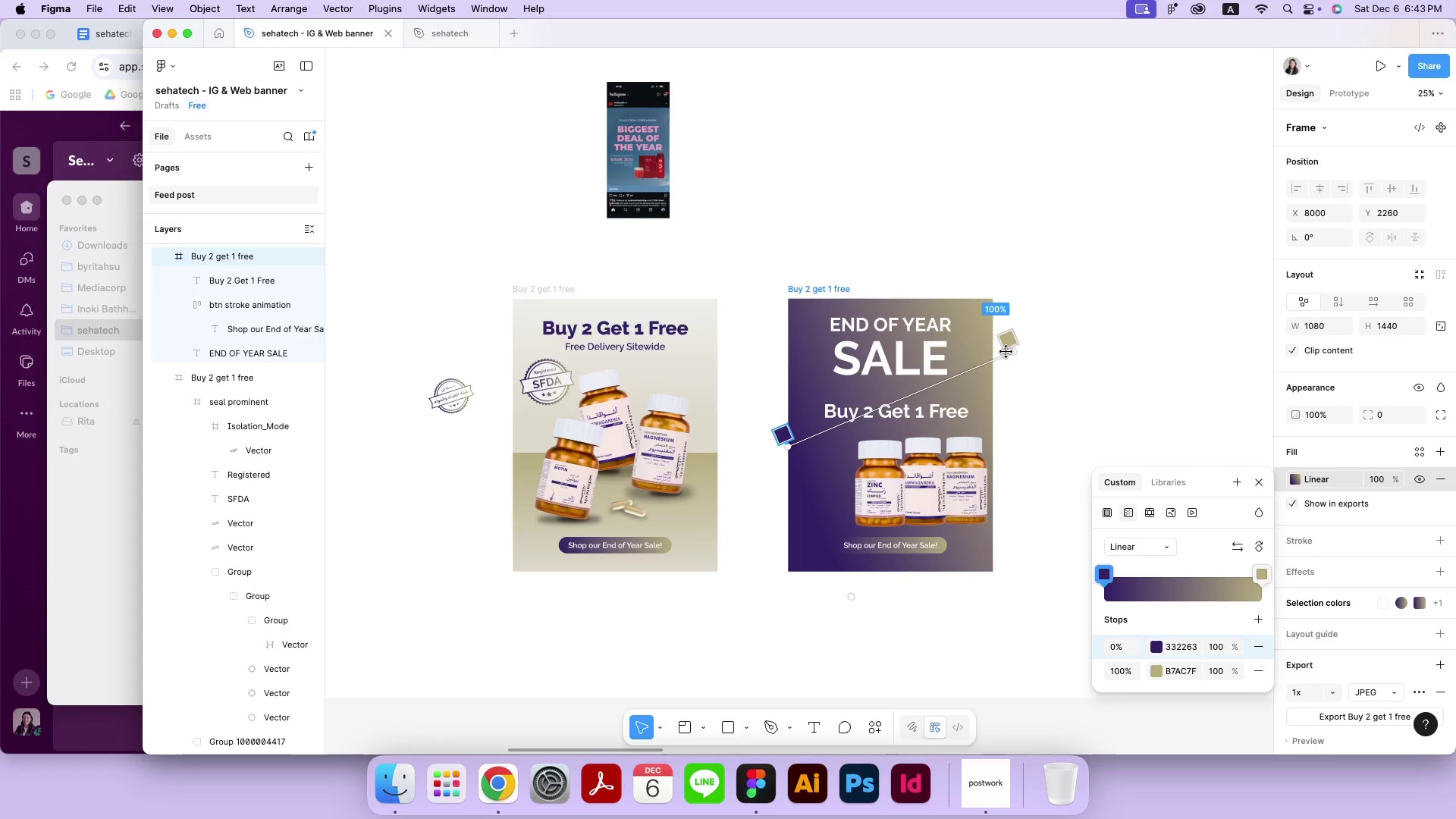 
wait(6.21)
 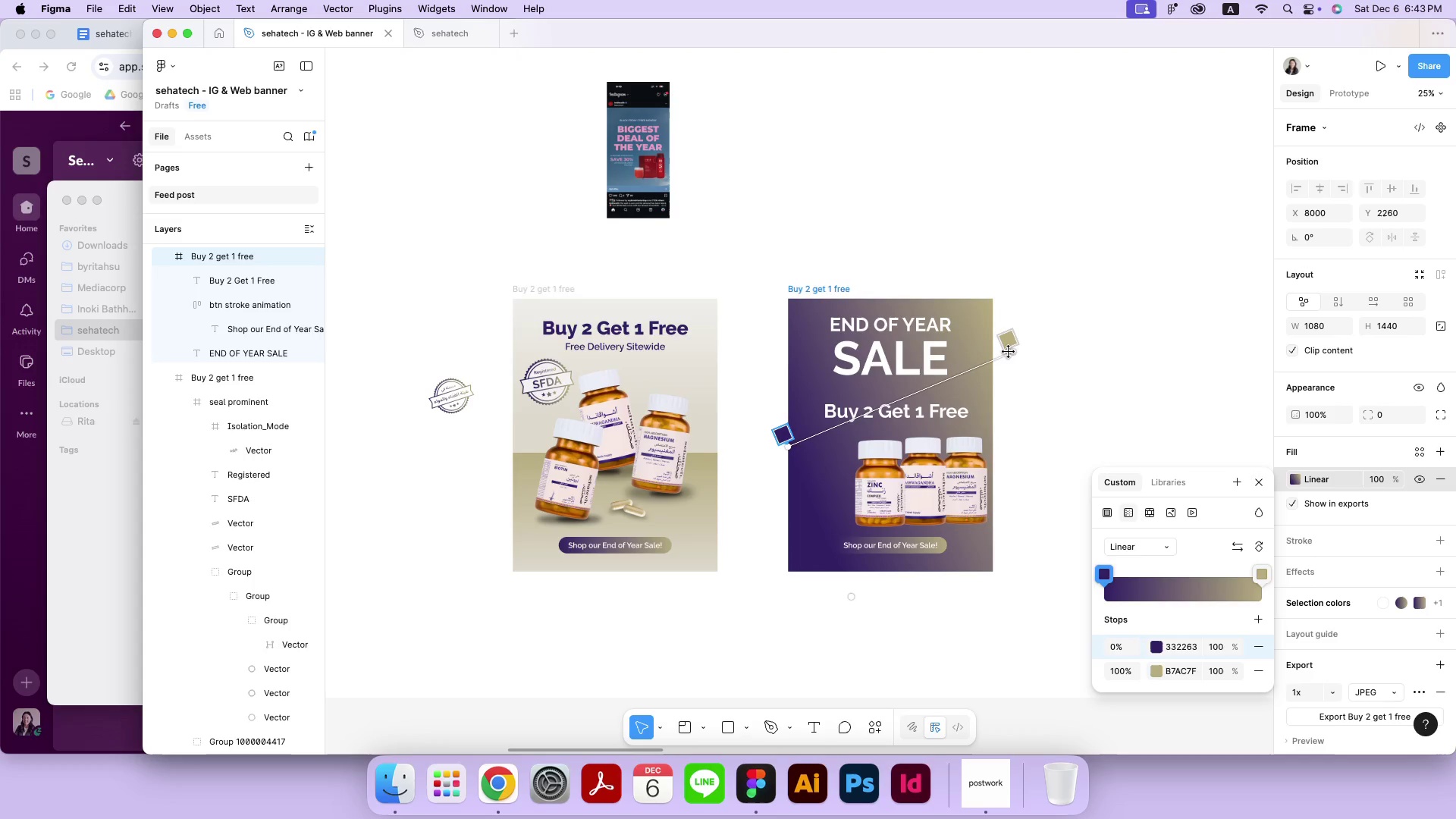 
left_click([1081, 326])
 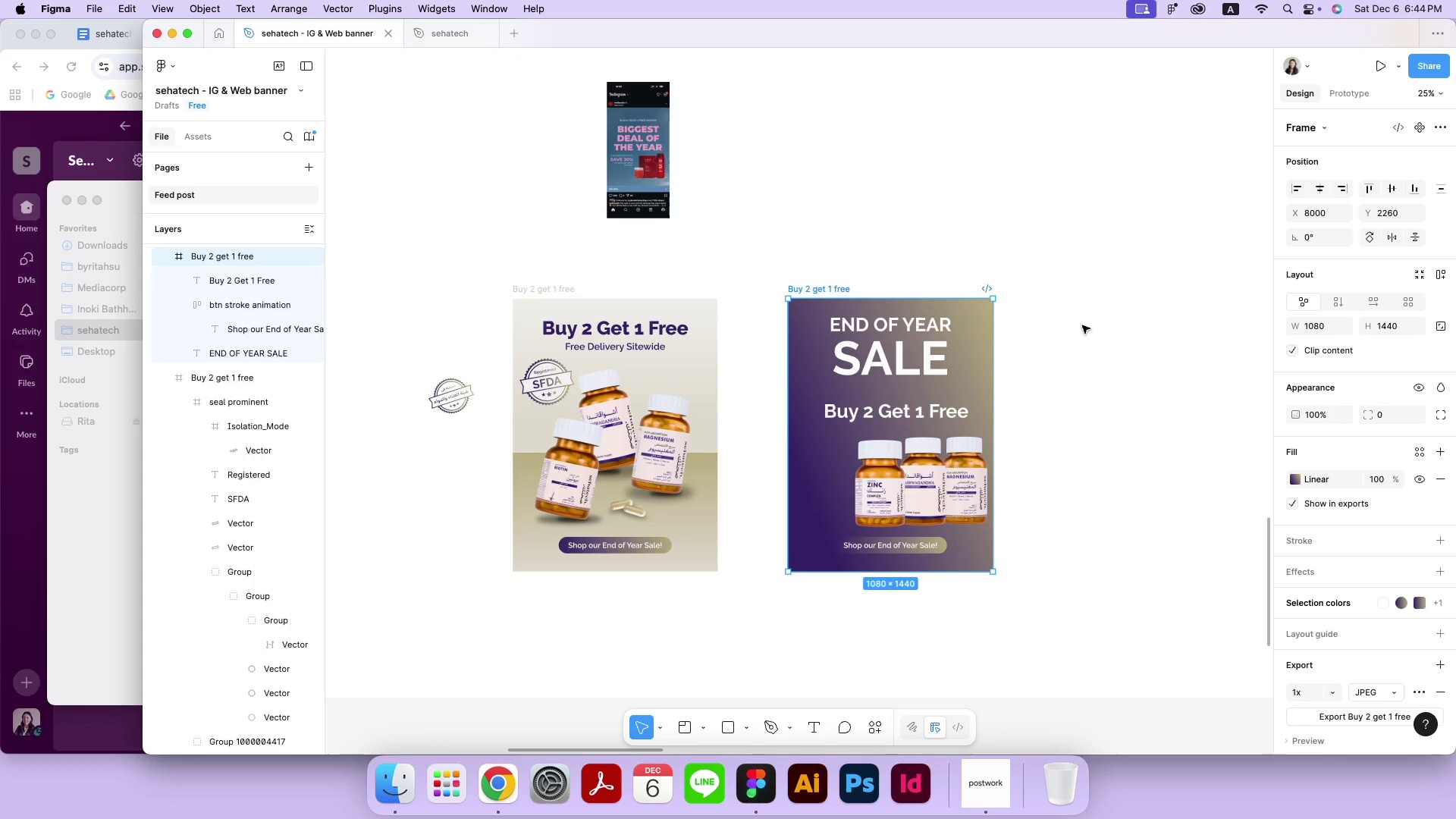 
left_click([942, 550])
 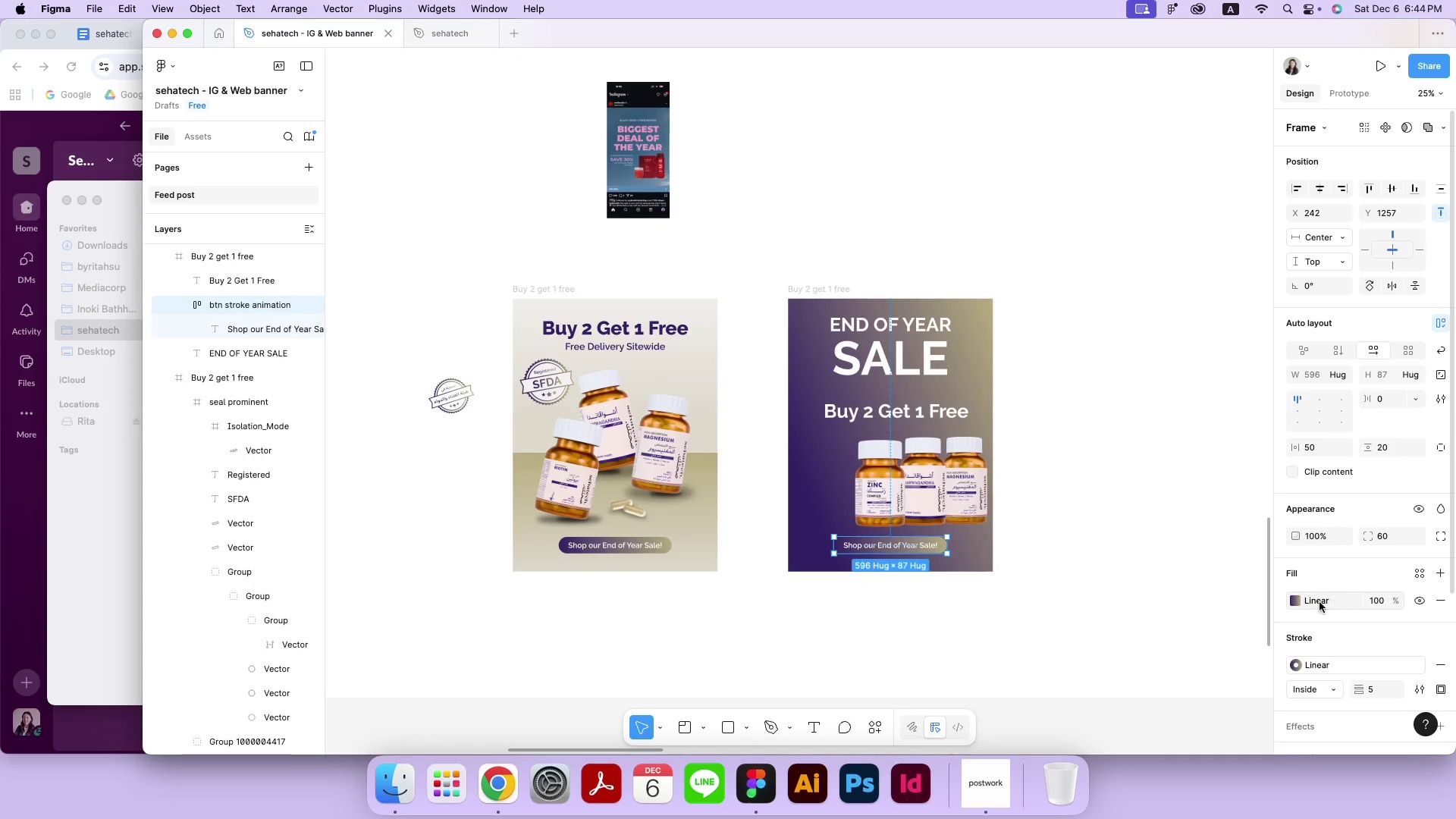 
left_click([1297, 604])
 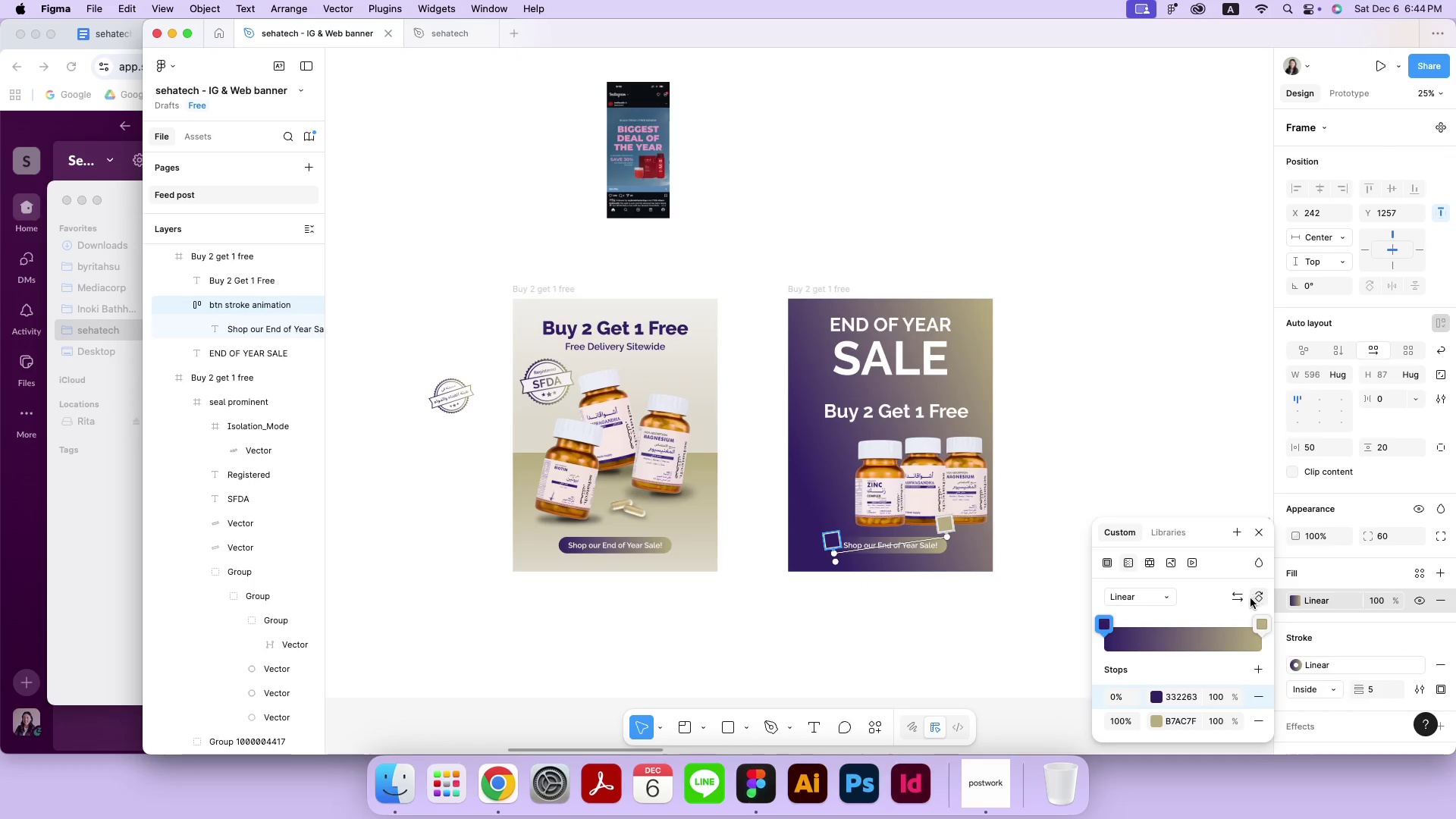 
left_click([1228, 599])
 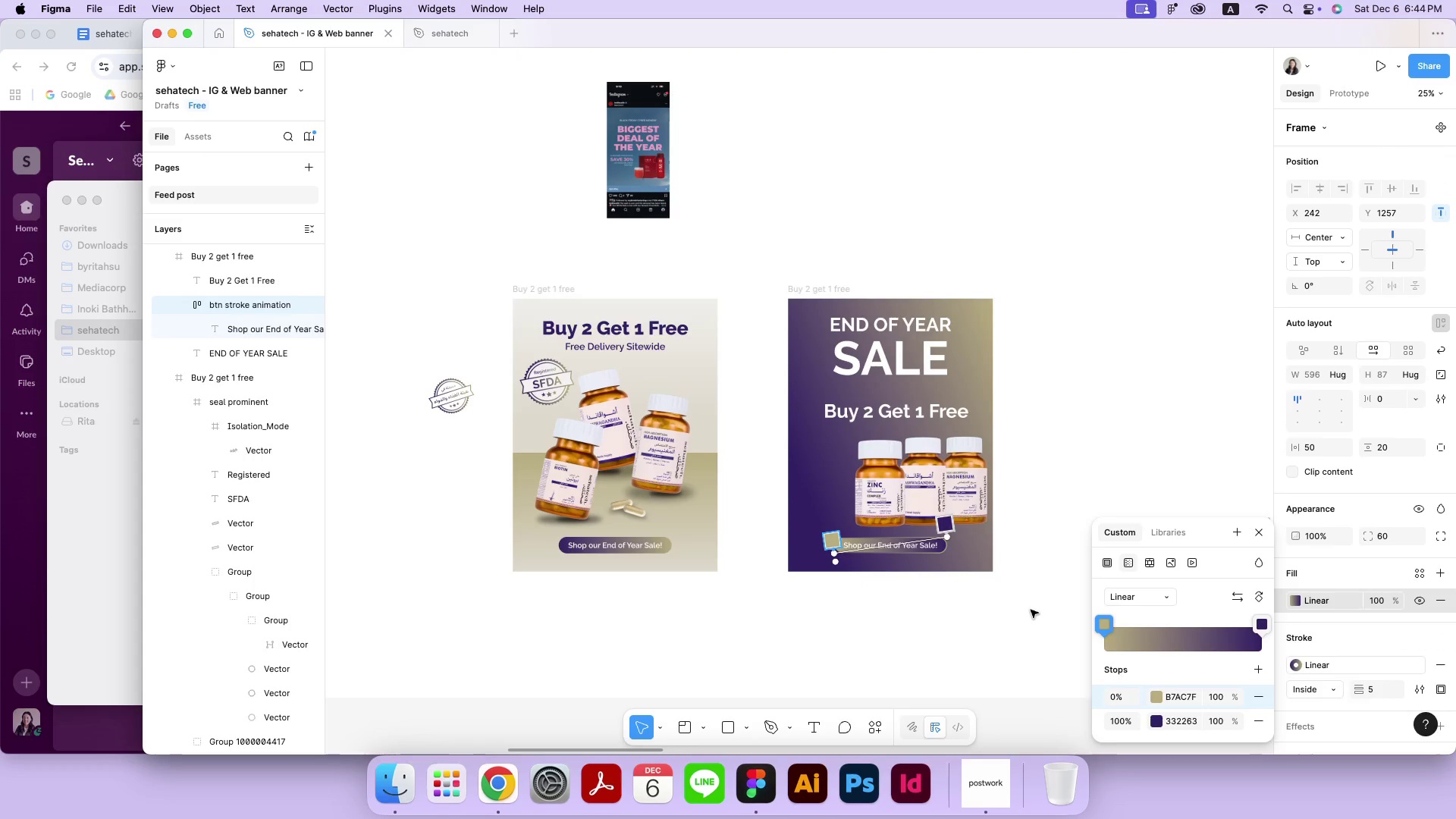 
left_click([1031, 610])
 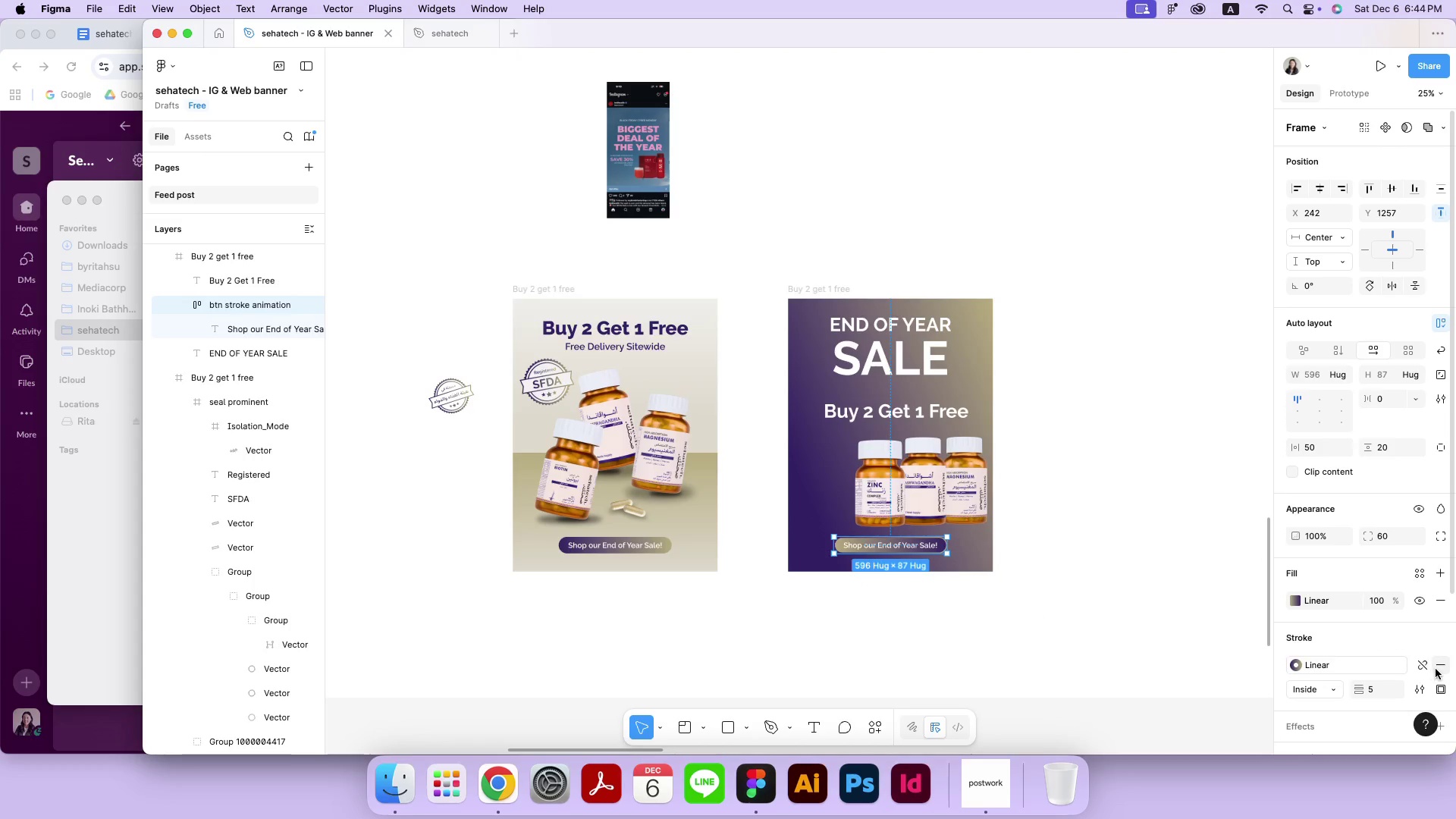 
left_click([1438, 667])
 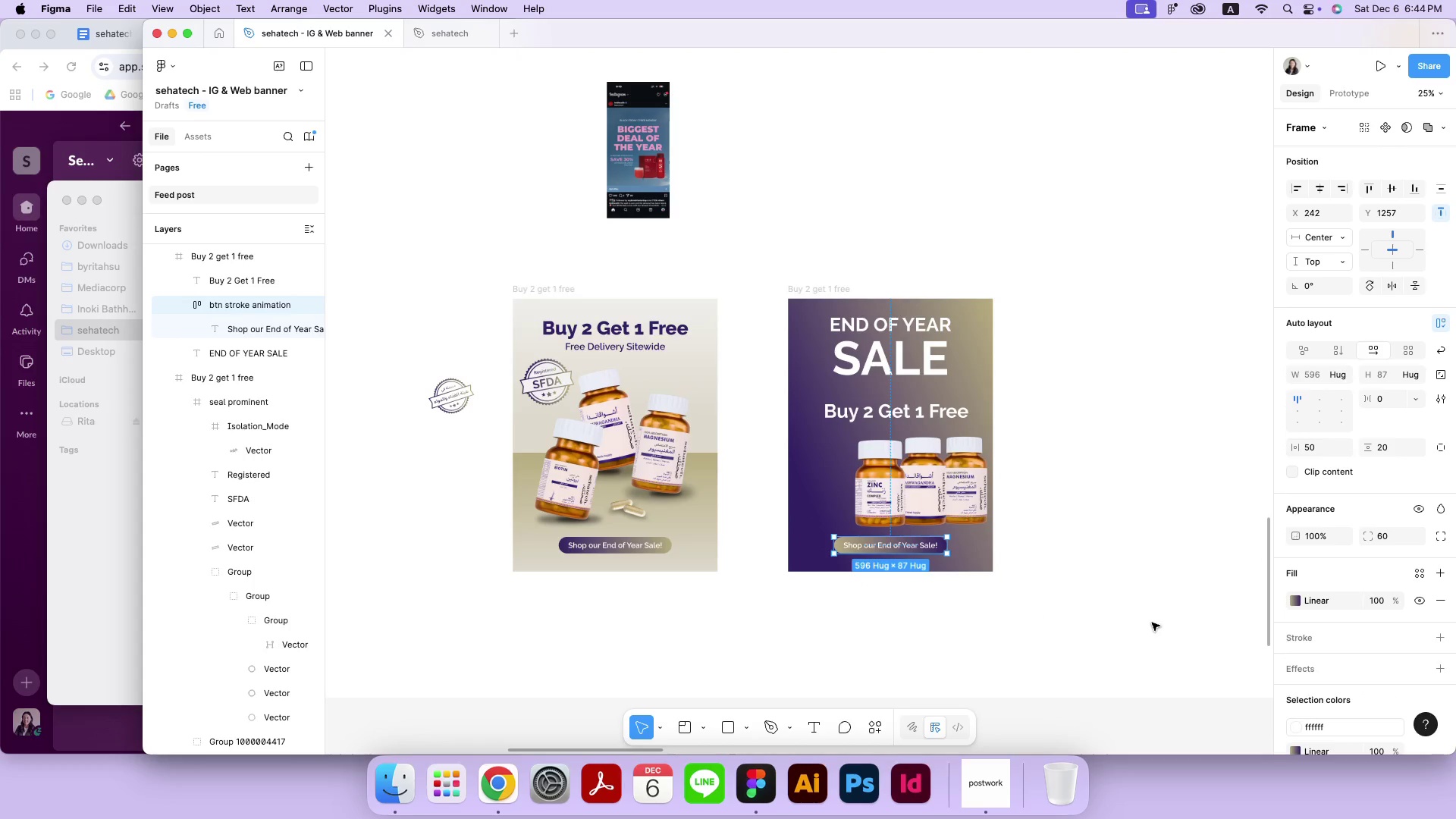 
left_click([1152, 623])
 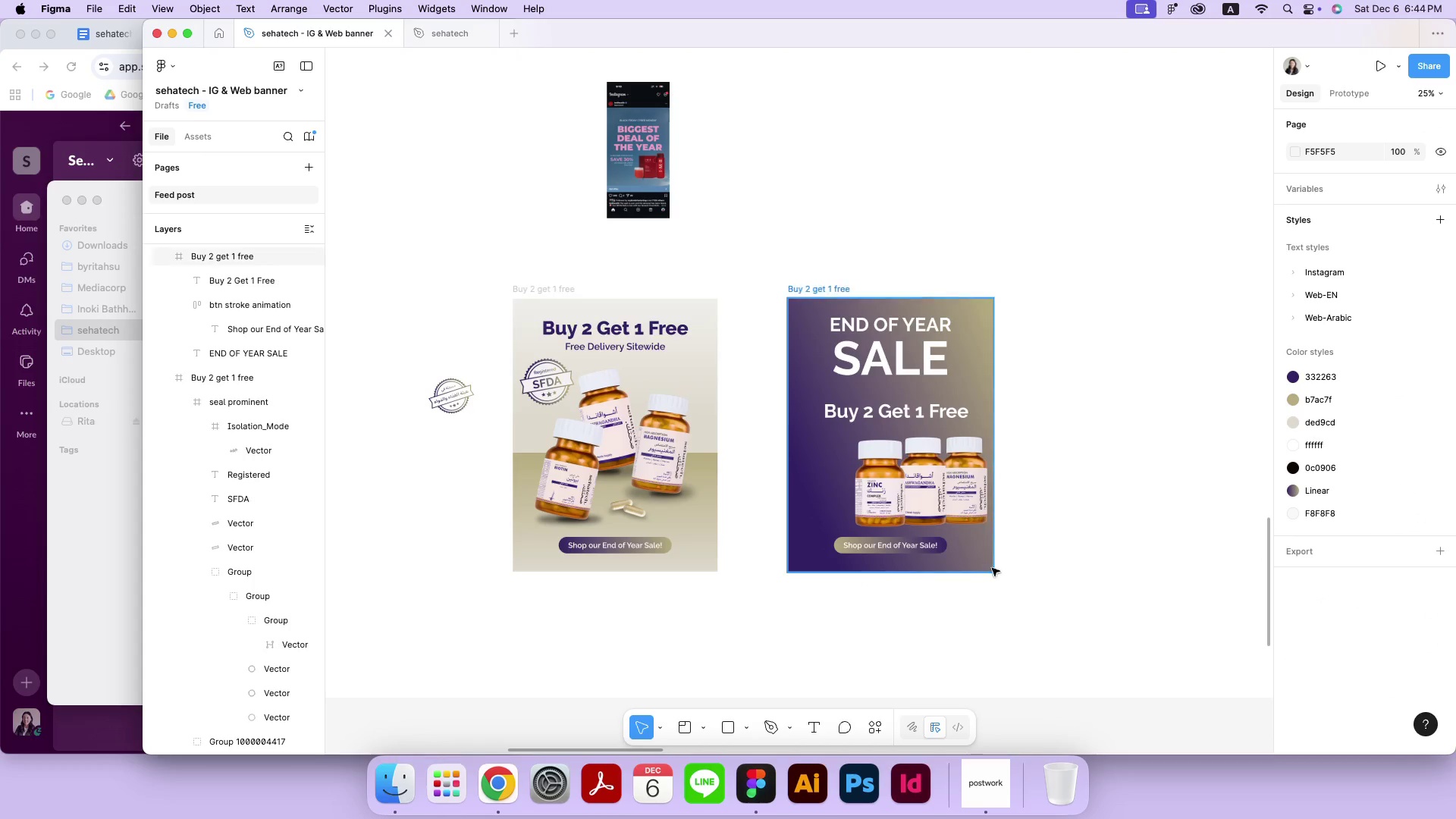 
left_click([927, 543])
 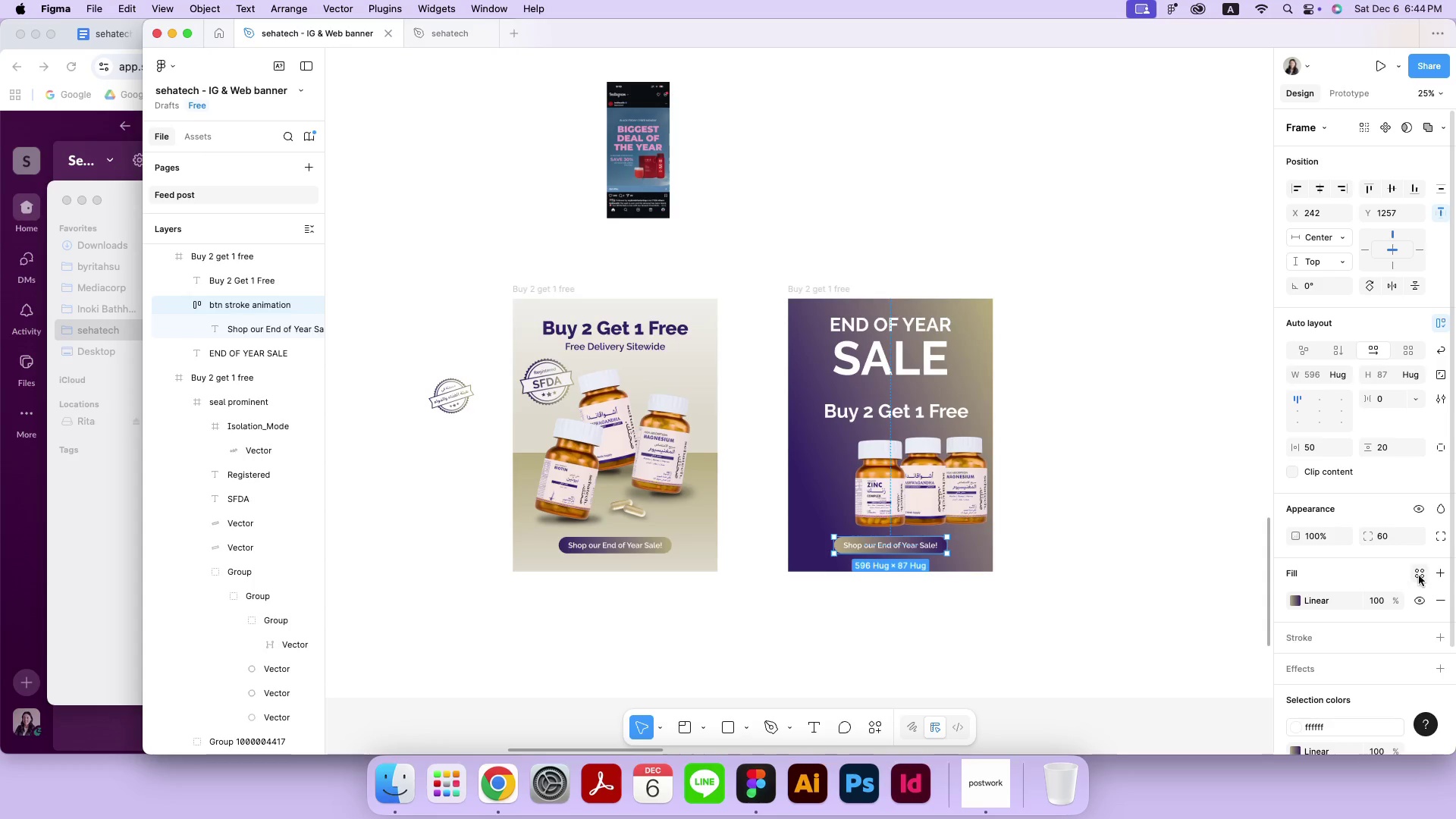 
left_click([1426, 575])
 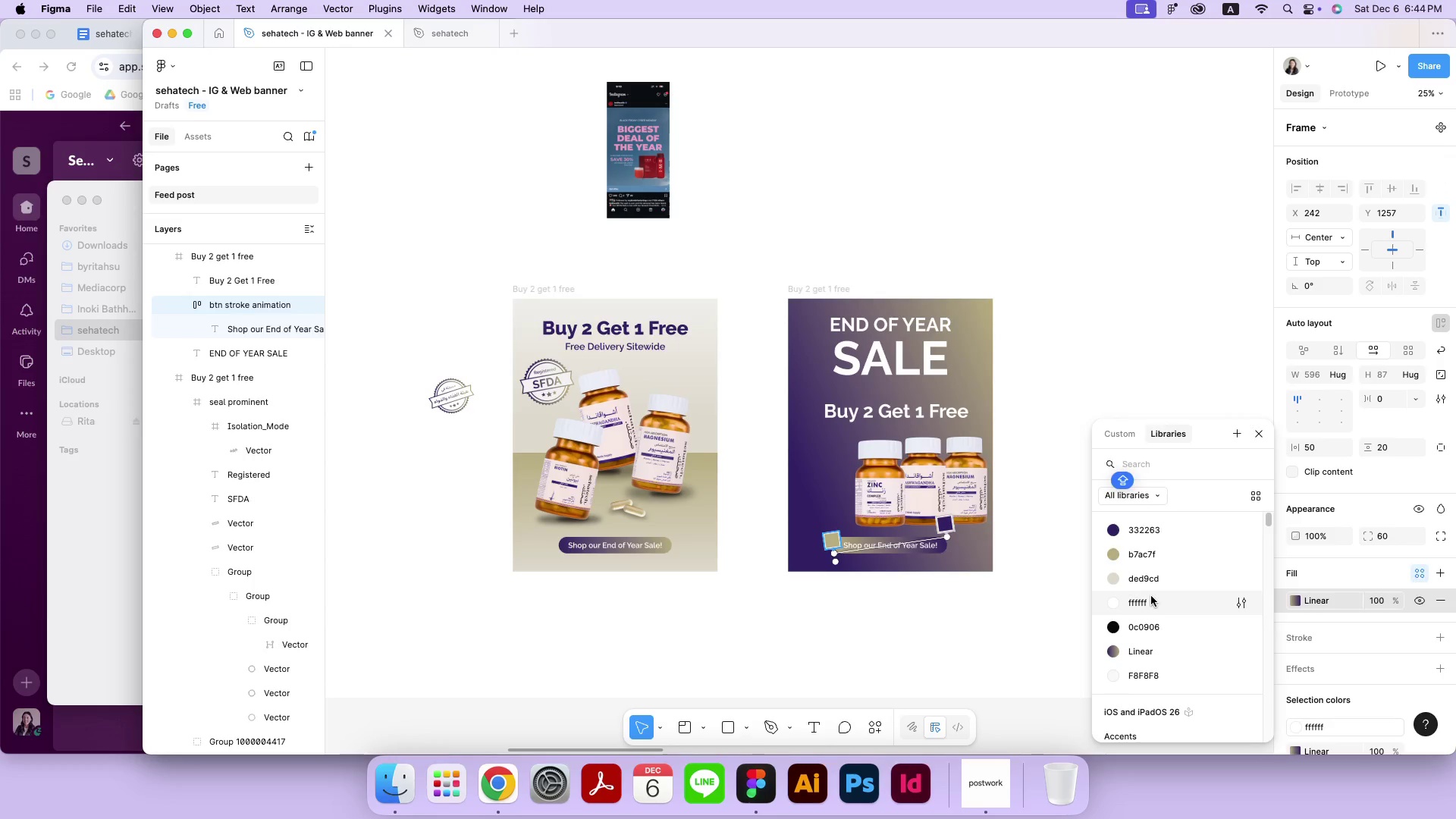 
double_click([1129, 601])
 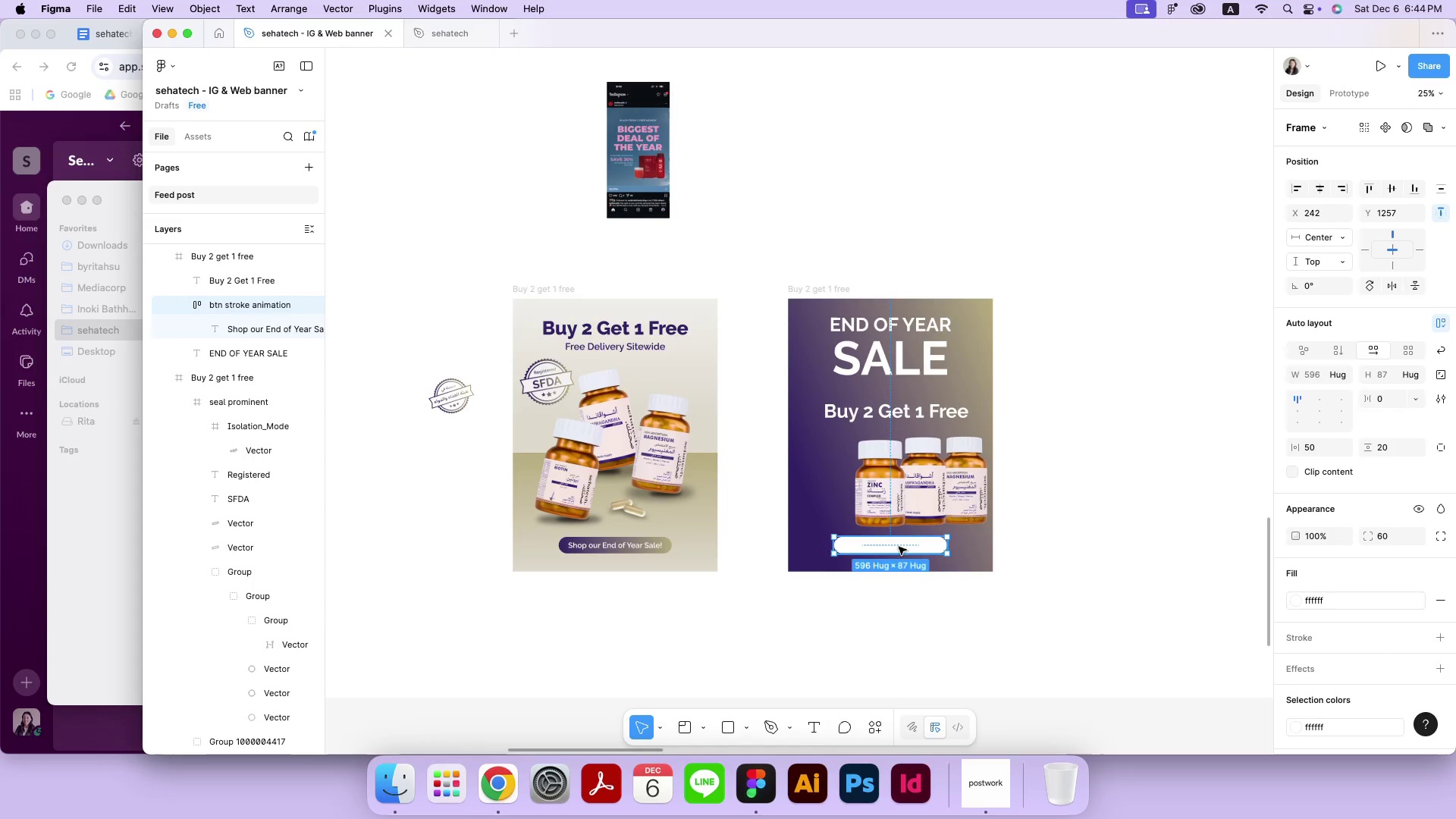 
left_click([899, 547])
 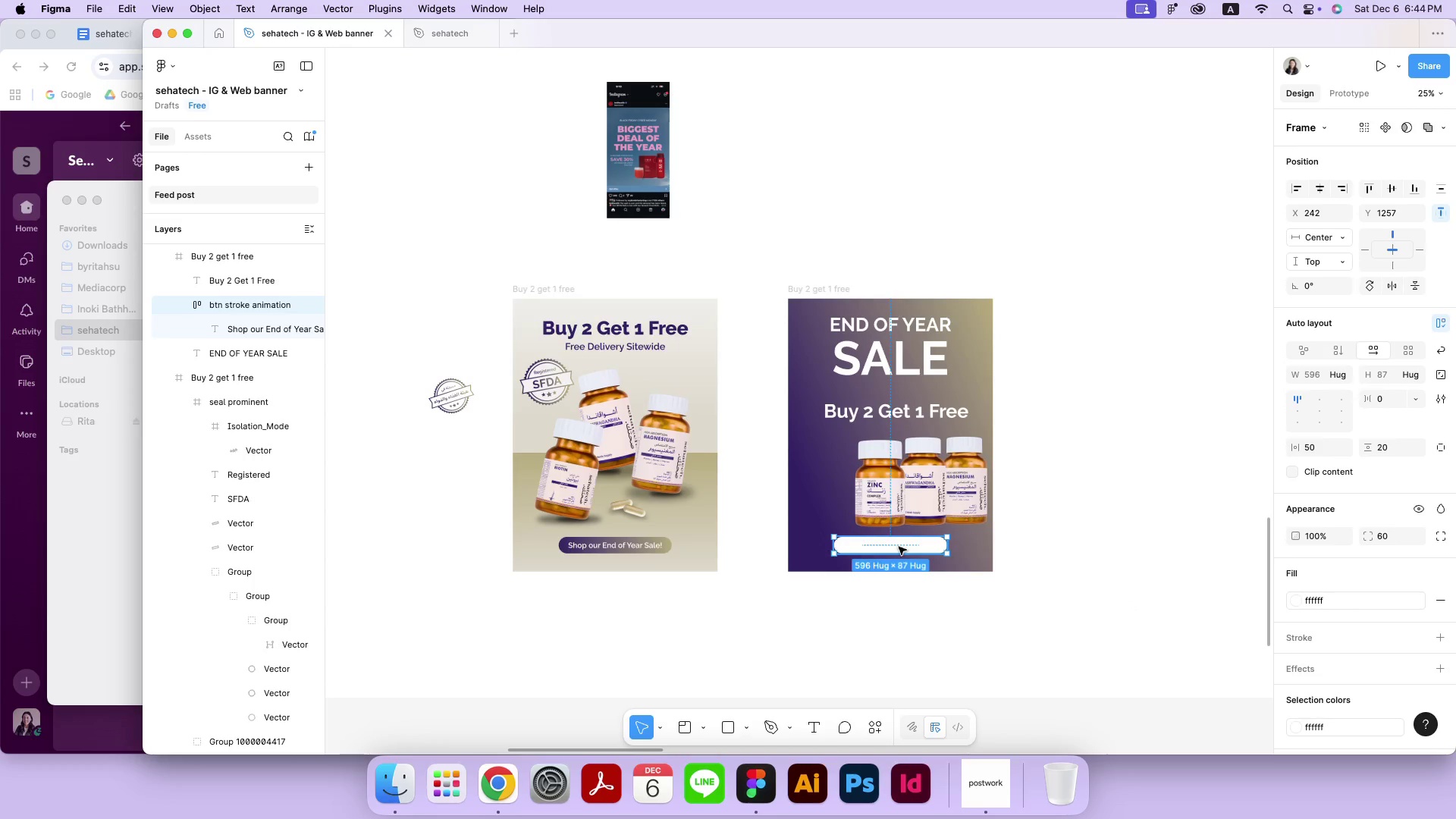 
double_click([899, 547])
 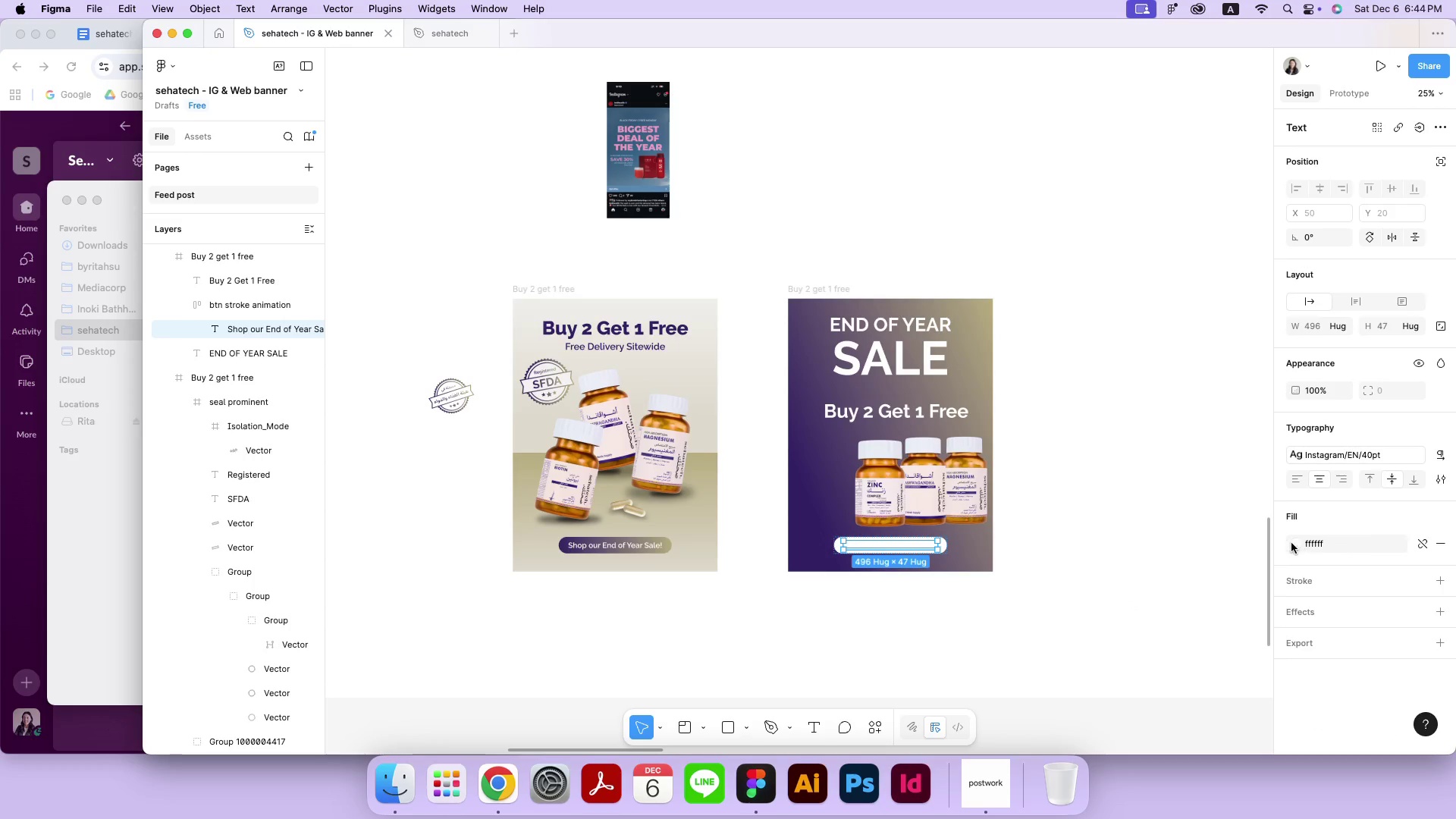 
left_click([1286, 544])
 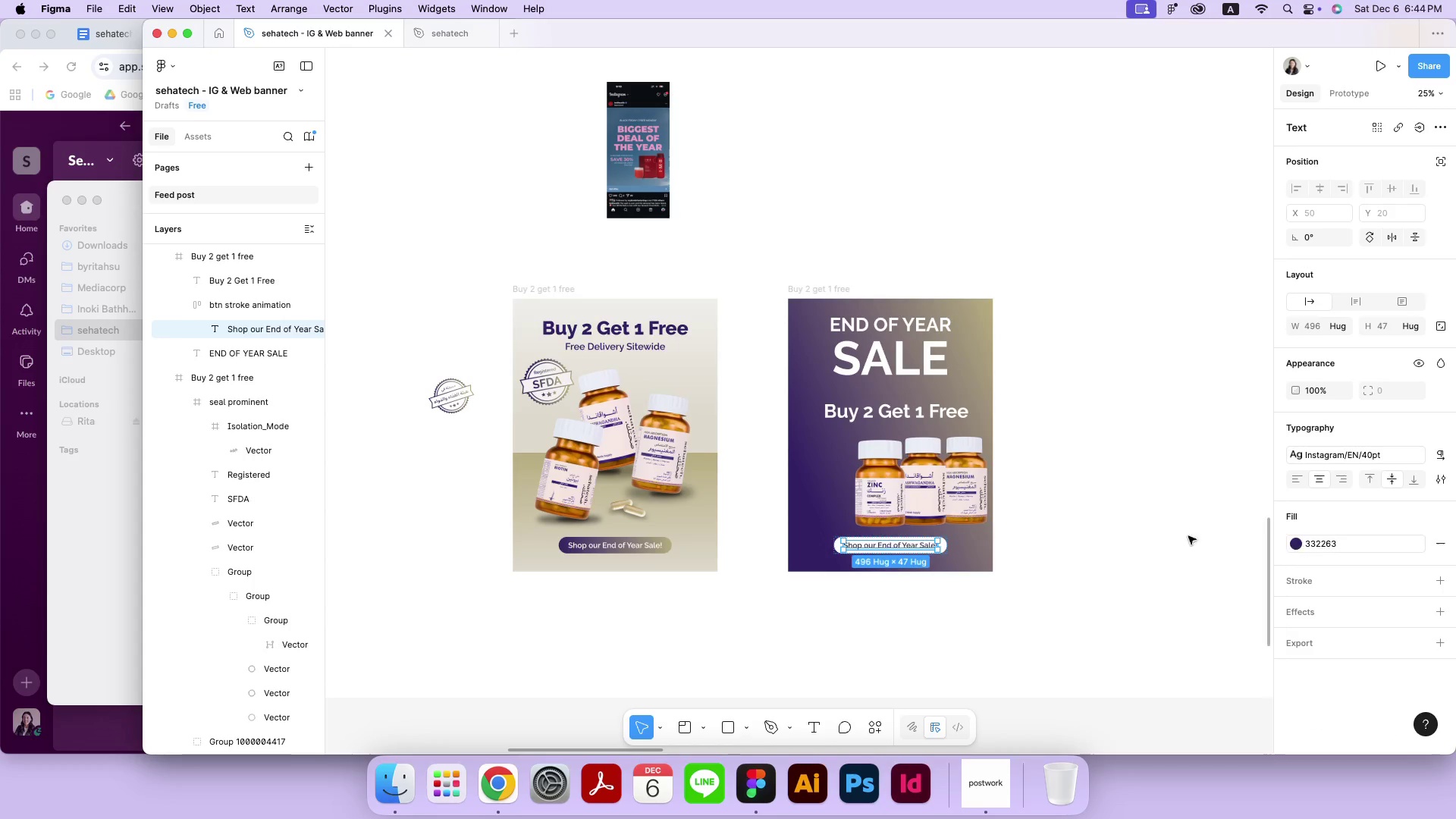 
double_click([1112, 559])
 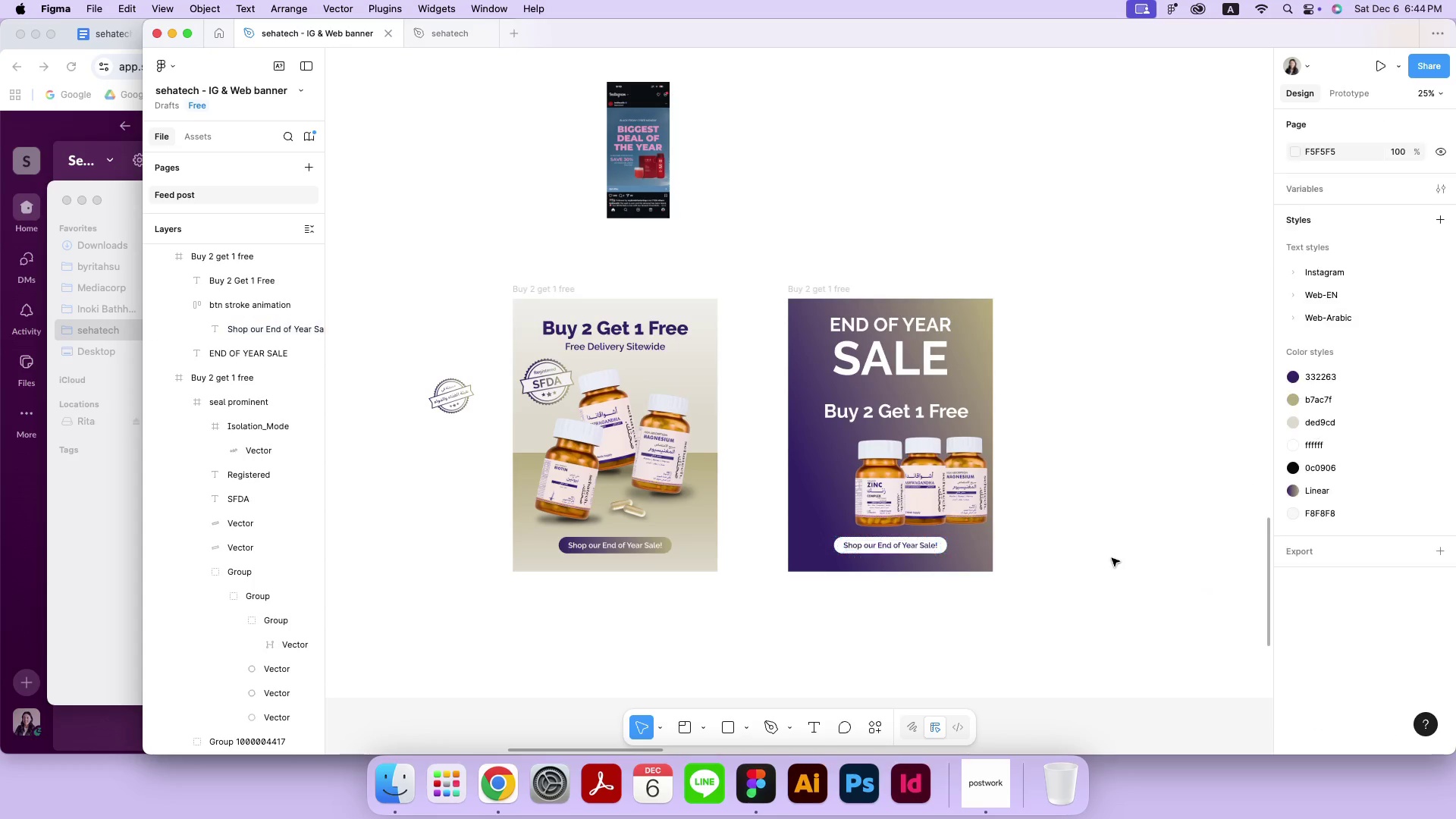 
triple_click([1113, 557])
 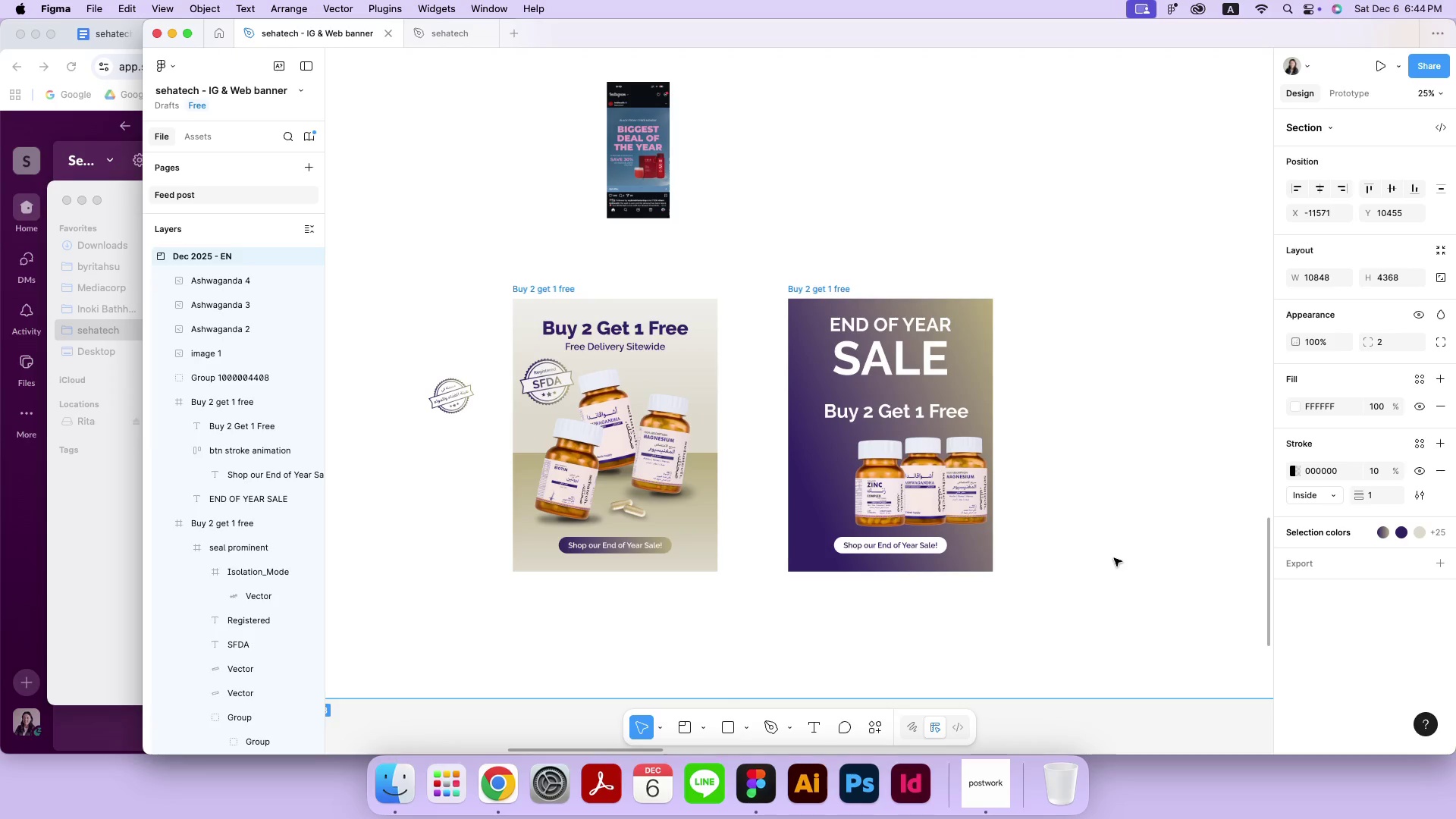 
wait(9.23)
 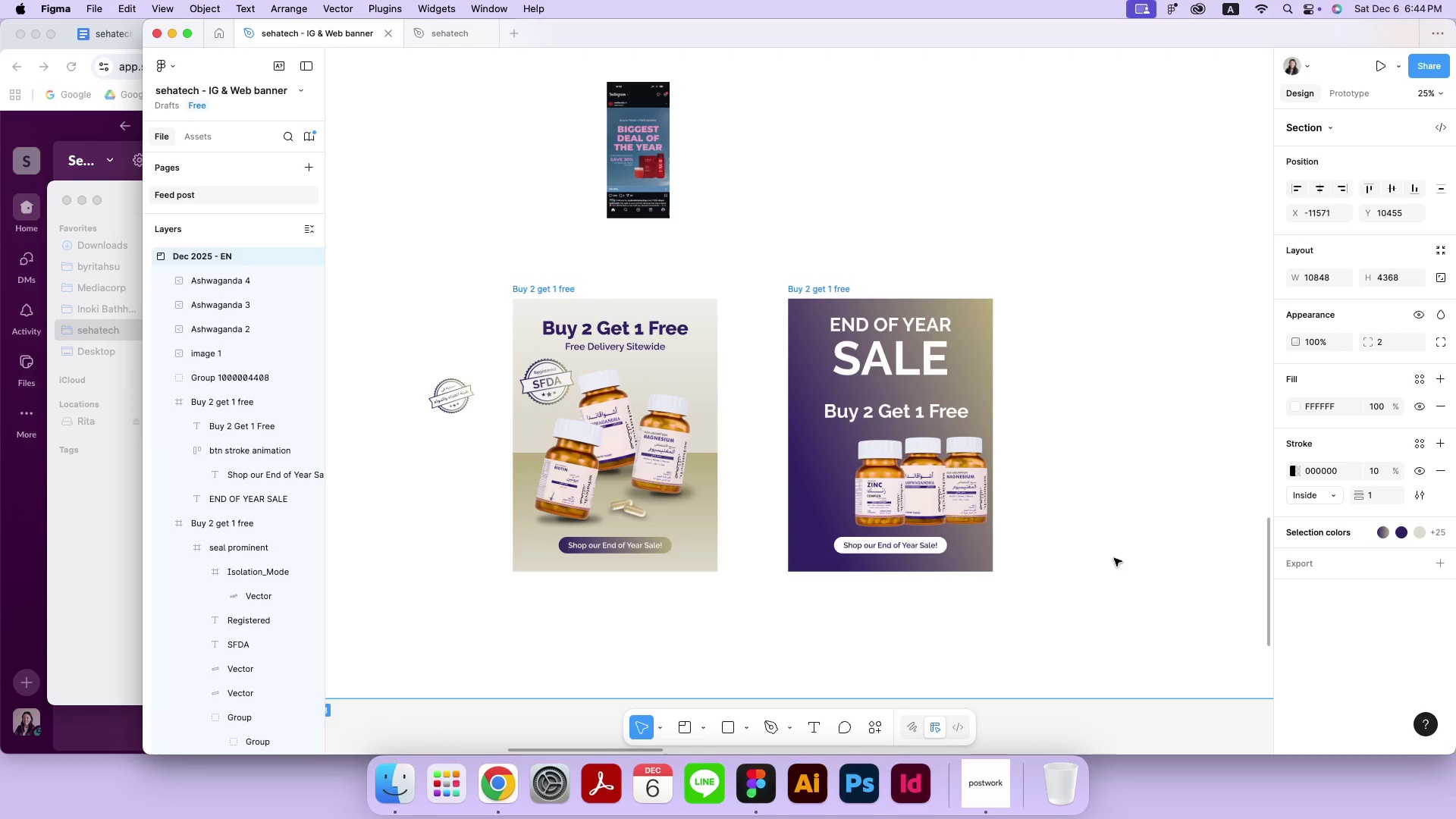 
left_click([835, 285])
 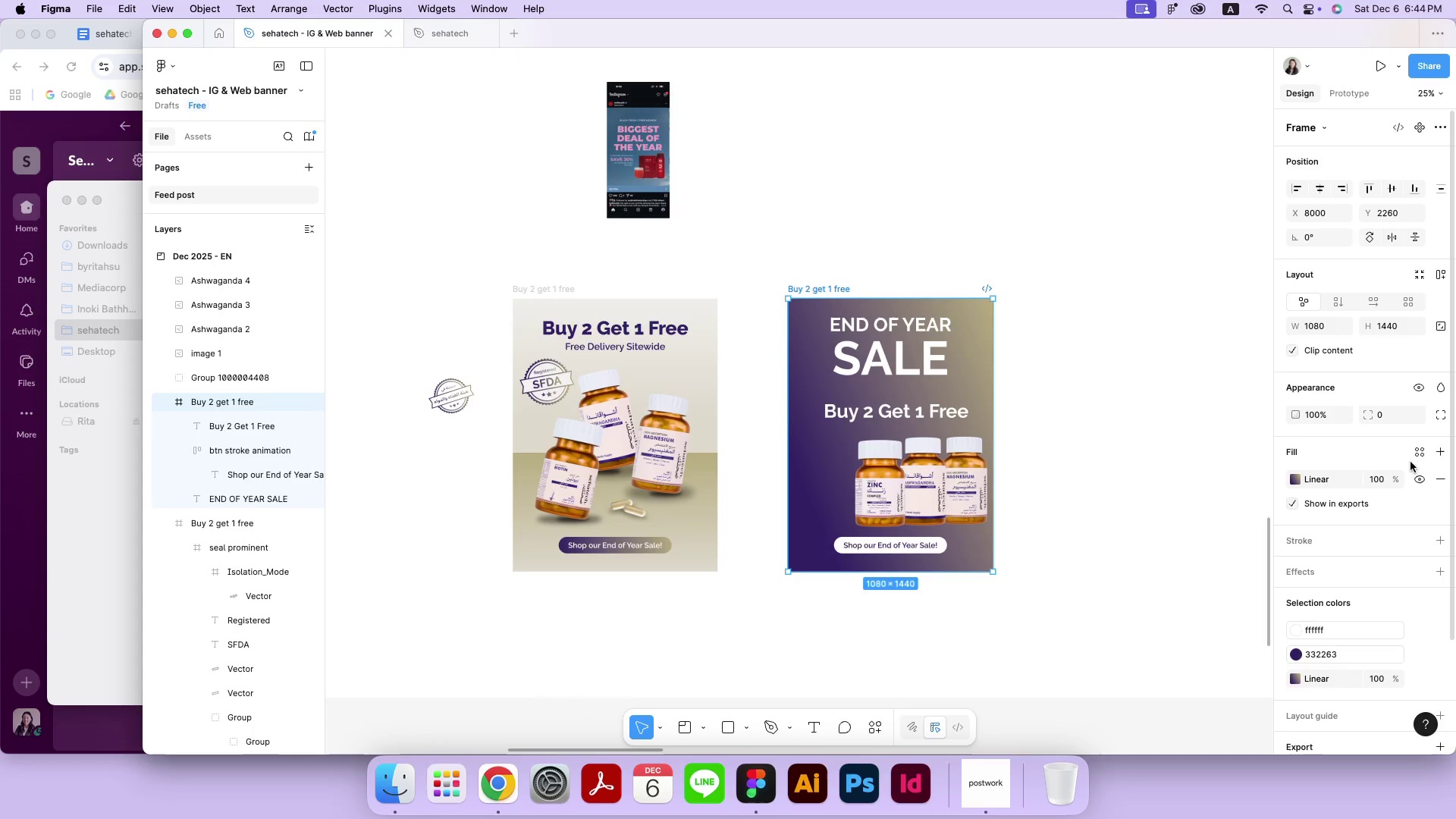 
left_click([1412, 453])
 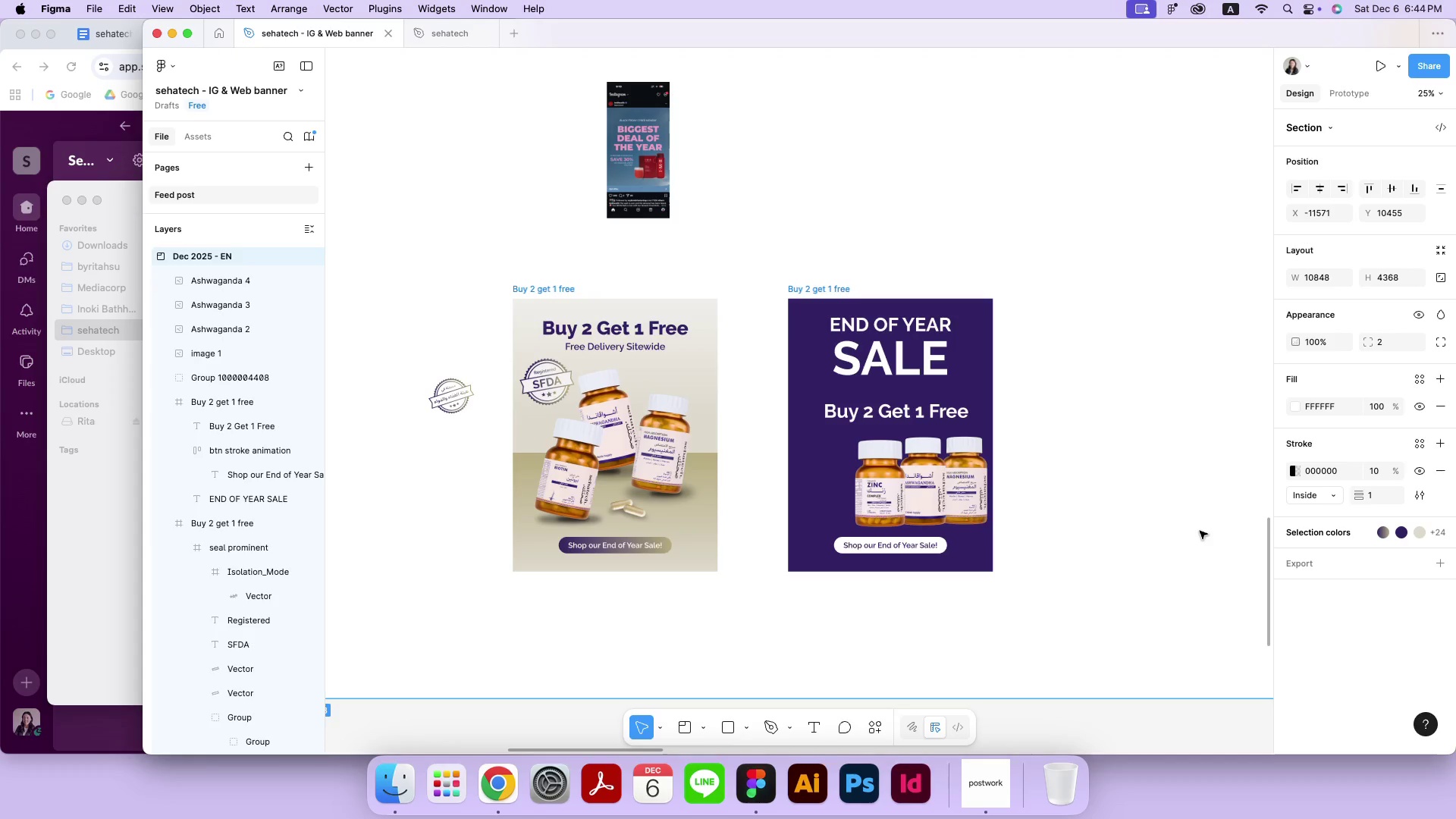 
wait(7.66)
 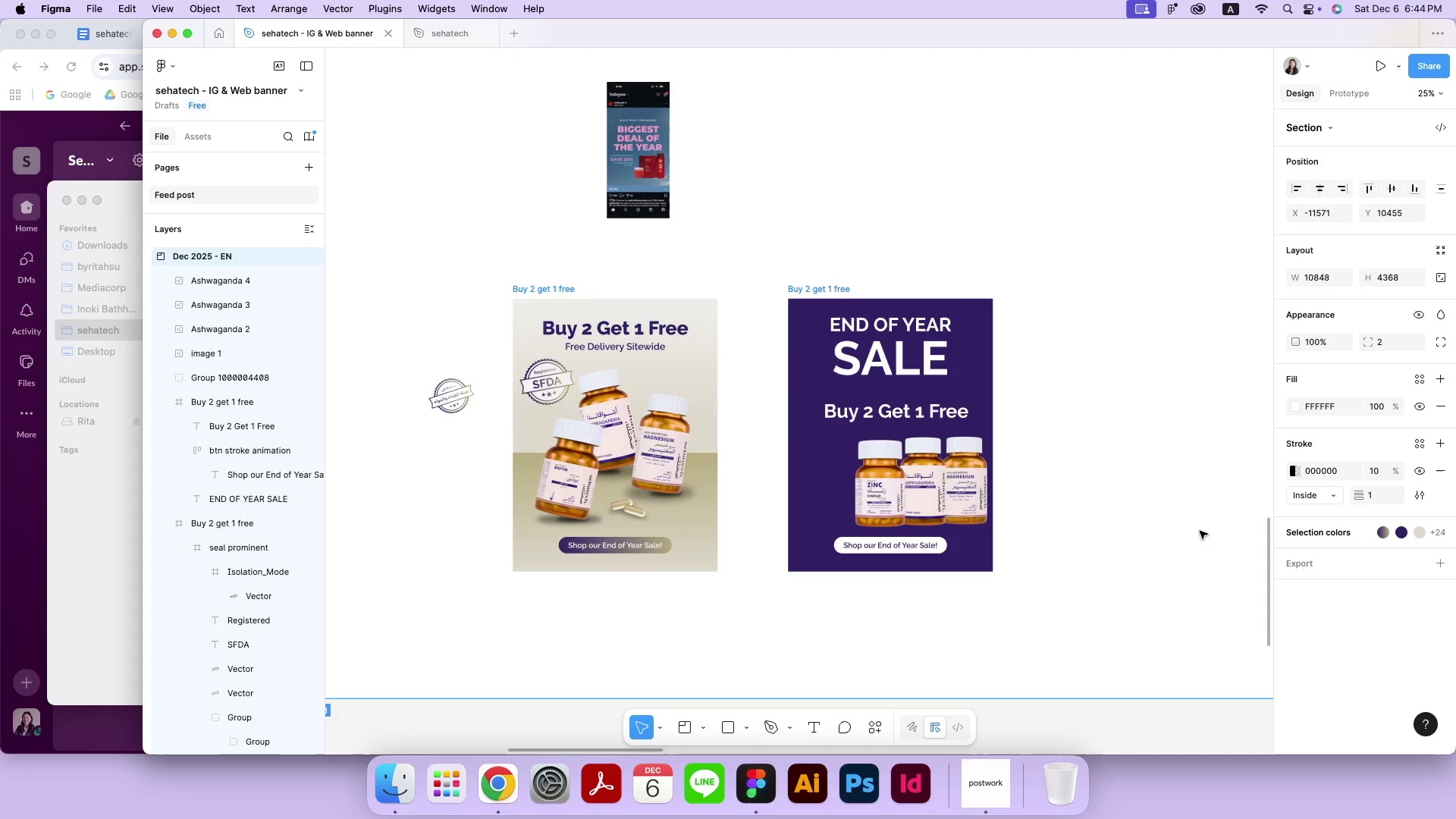 
key(Meta+Equal)
 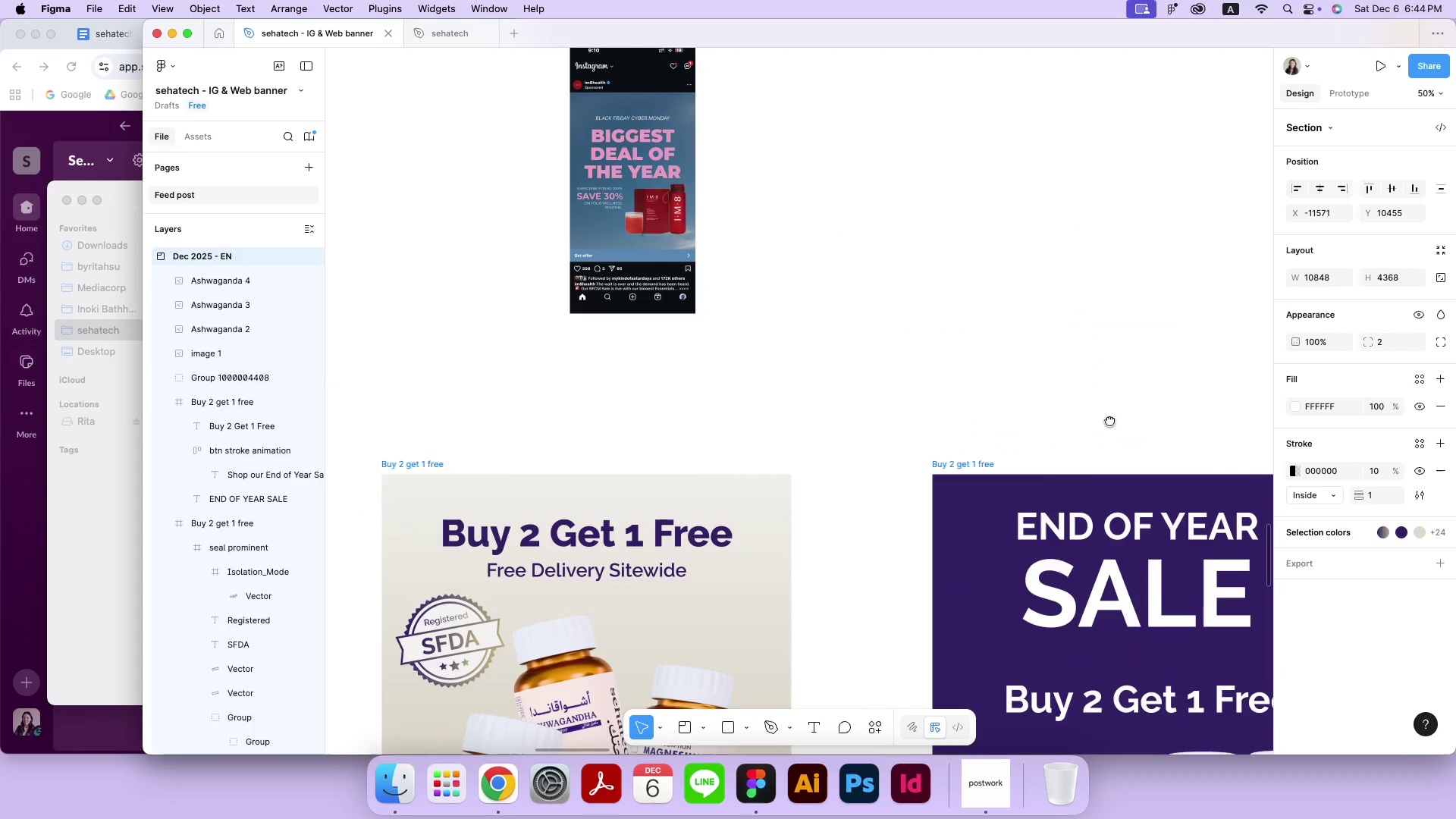 
hold_key(key=Space, duration=1.51)
 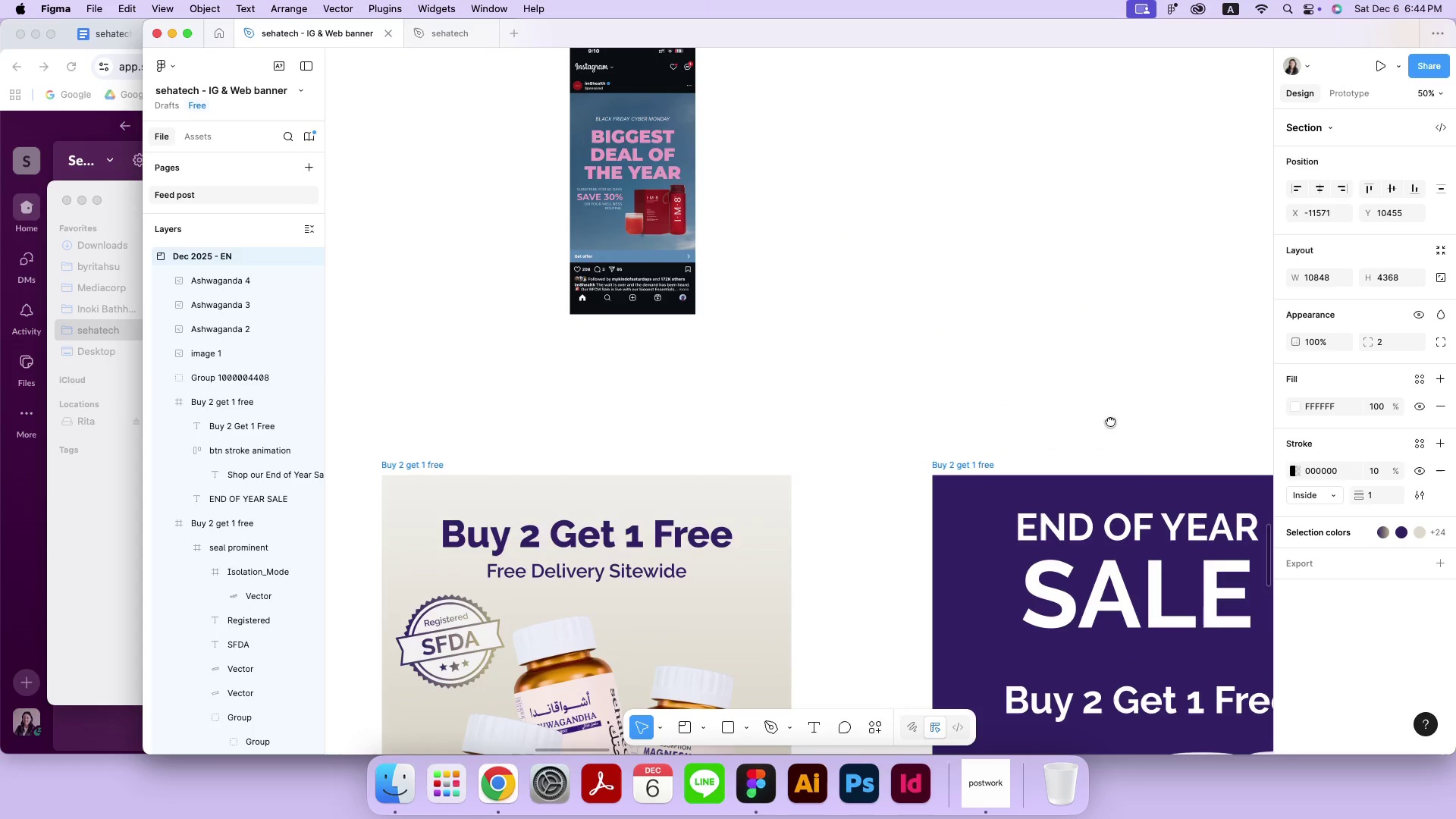 
left_click_drag(start_coordinate=[956, 143], to_coordinate=[1018, 271])
 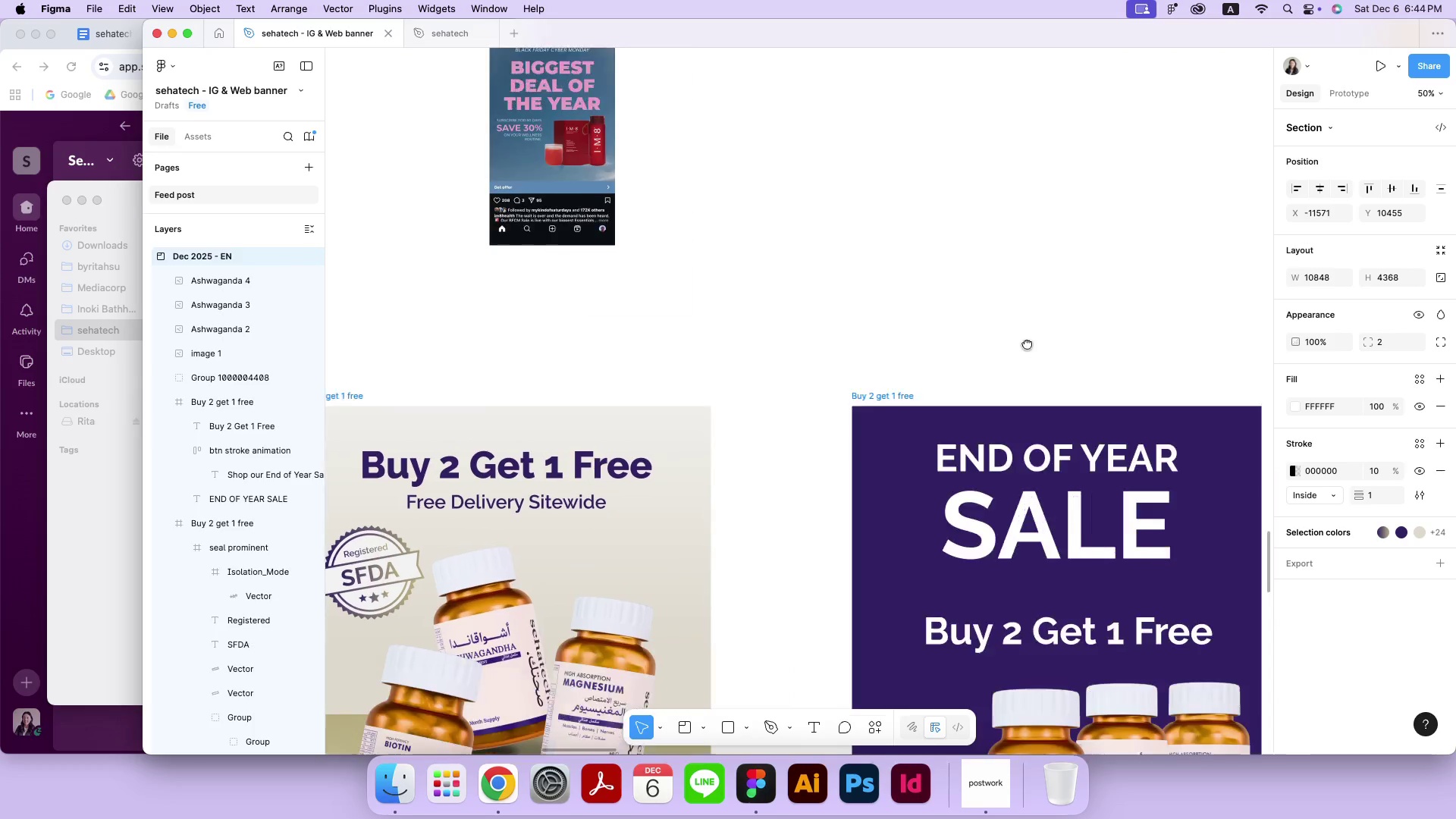 
hold_key(key=Space, duration=1.51)
 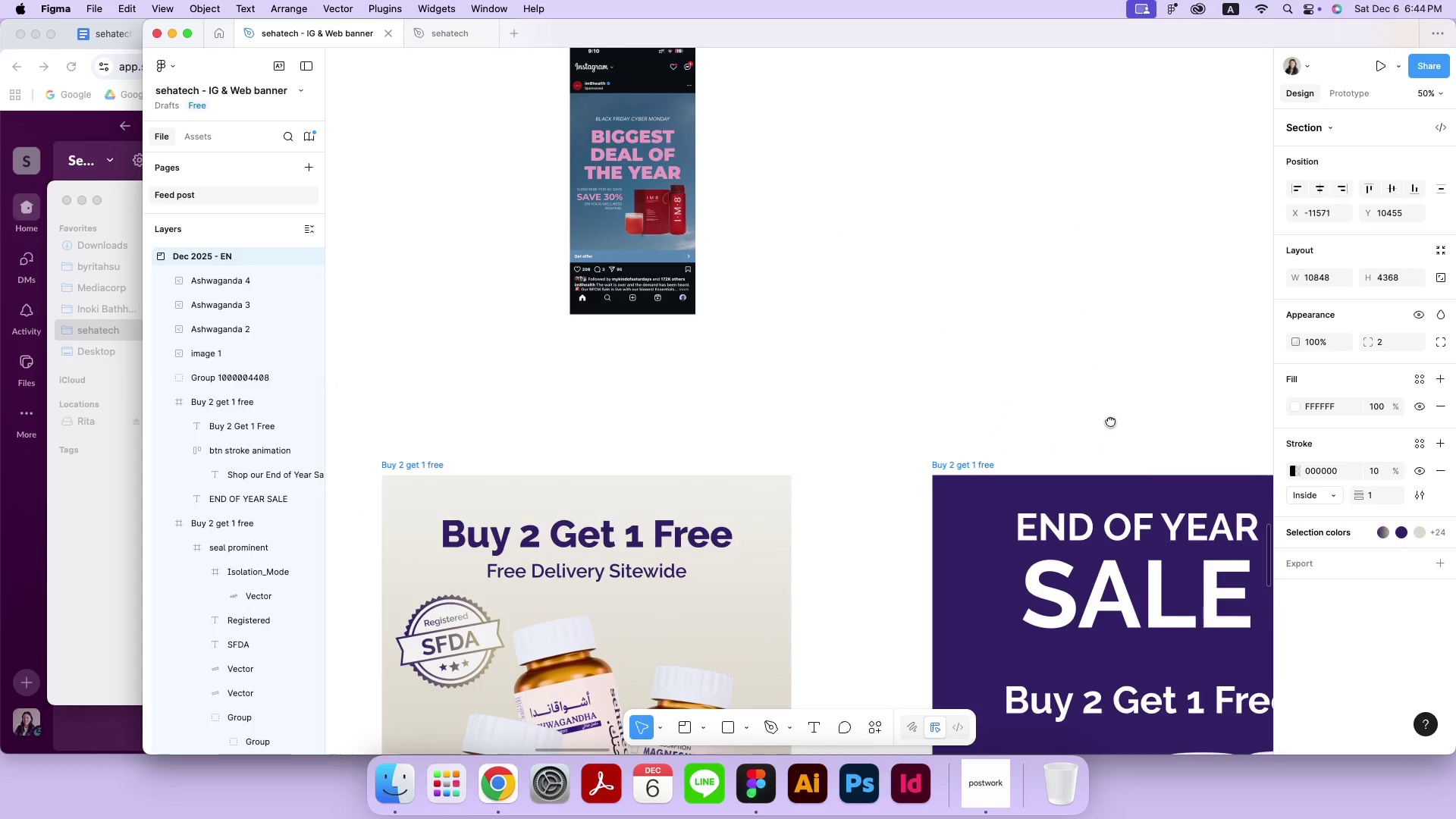 
hold_key(key=Space, duration=1.51)
 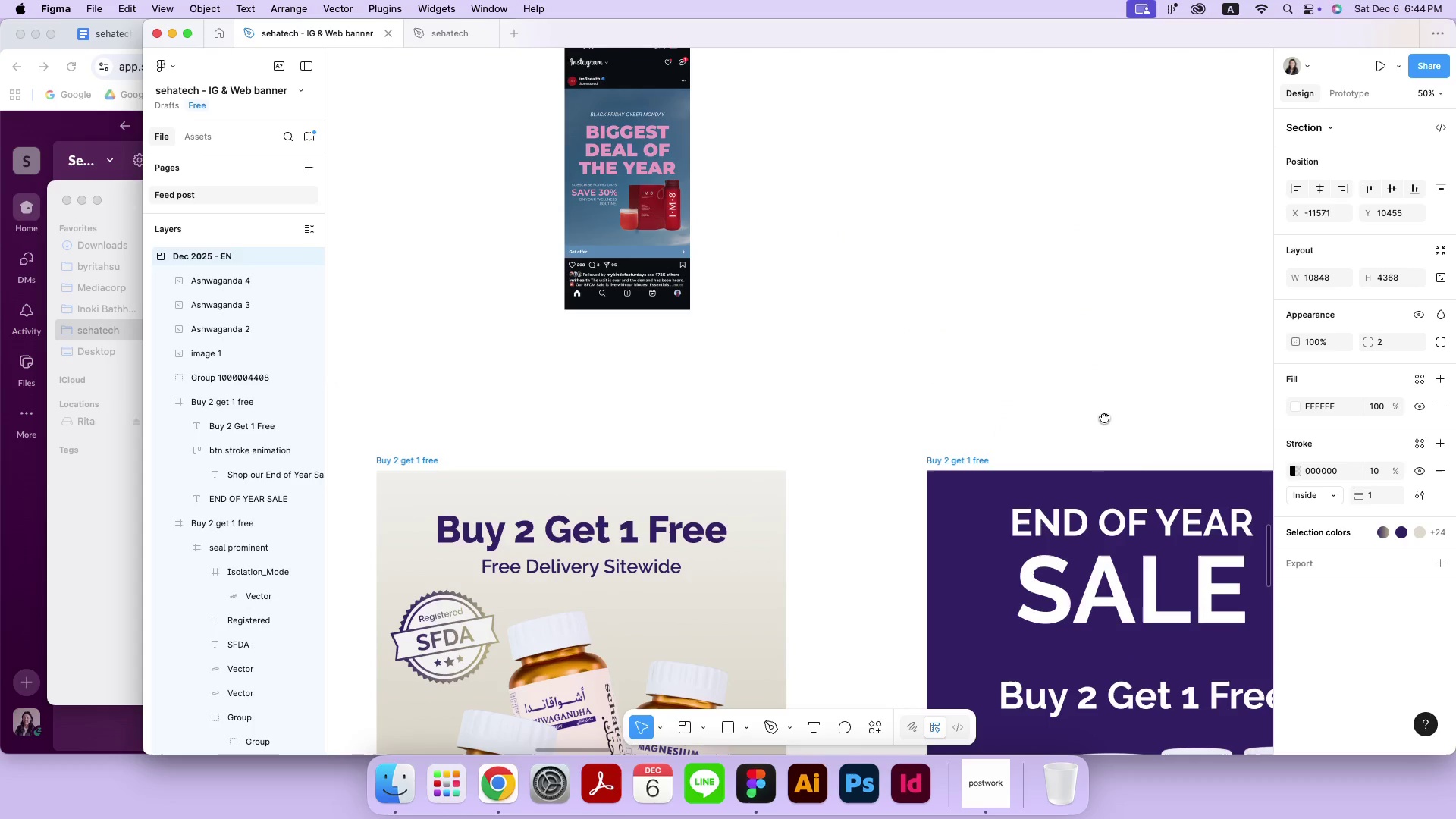 
hold_key(key=Space, duration=1.51)
 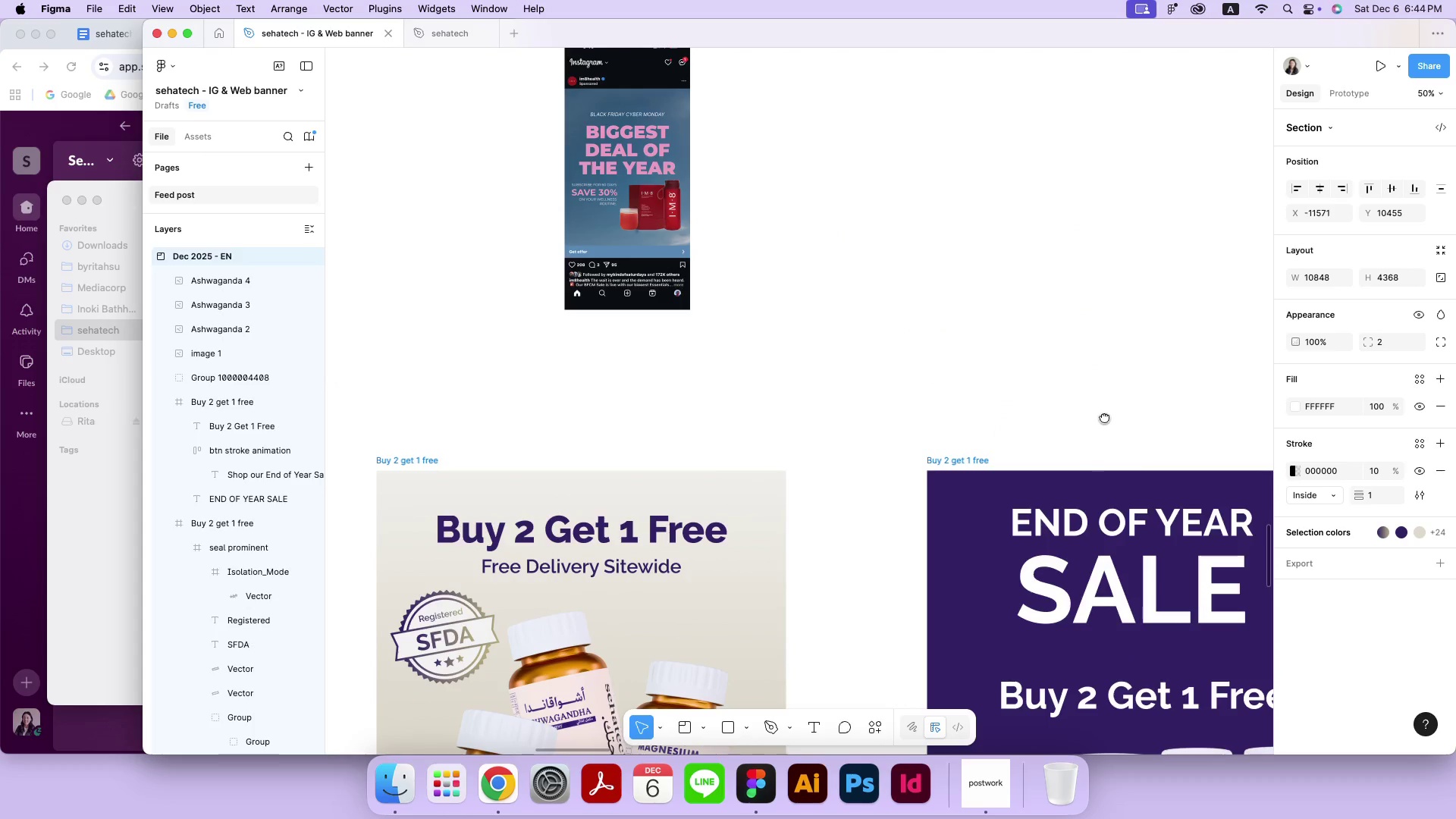 
hold_key(key=Space, duration=1.51)
 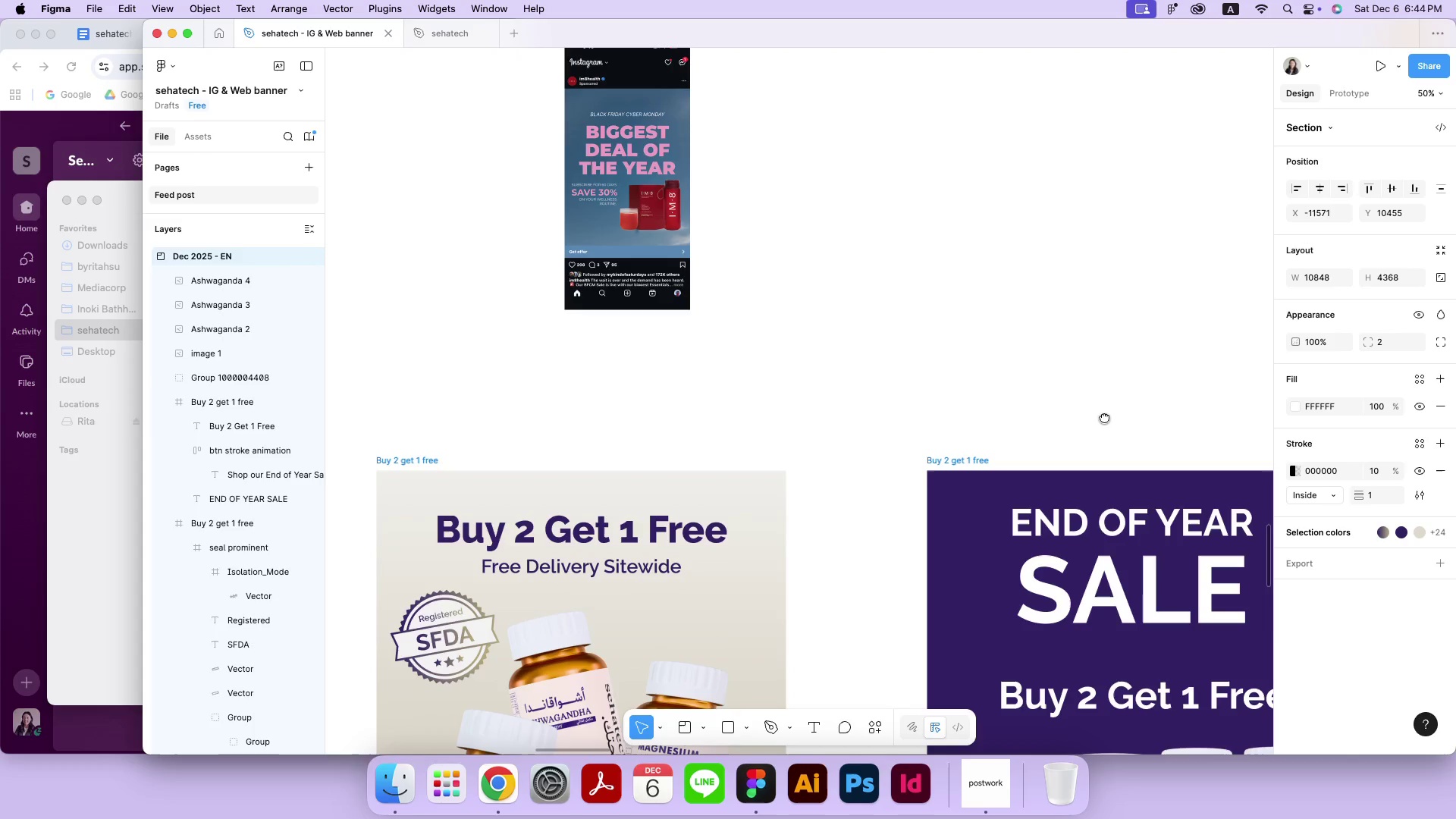 
hold_key(key=Space, duration=1.51)
 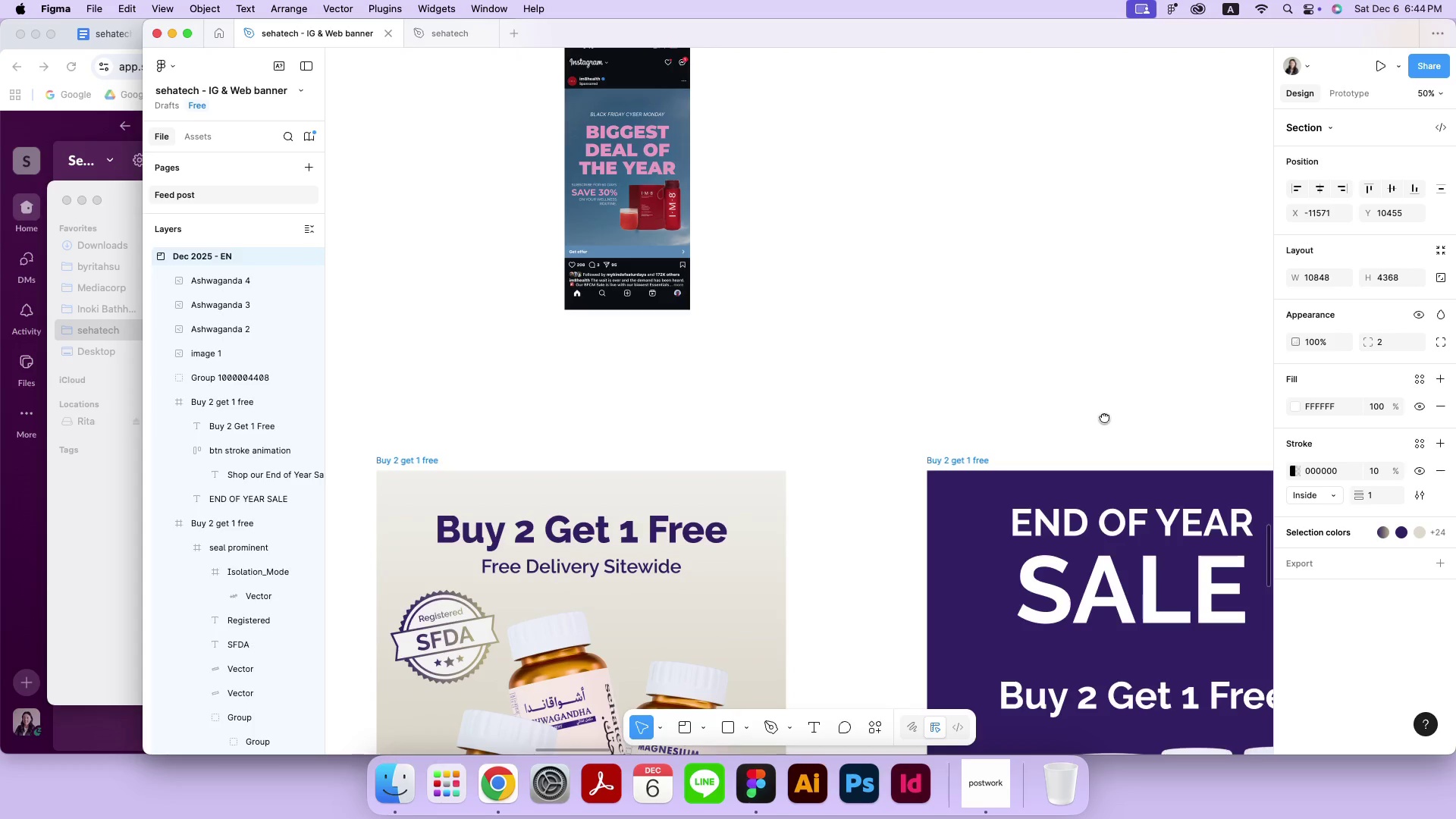 
hold_key(key=Space, duration=1.51)
 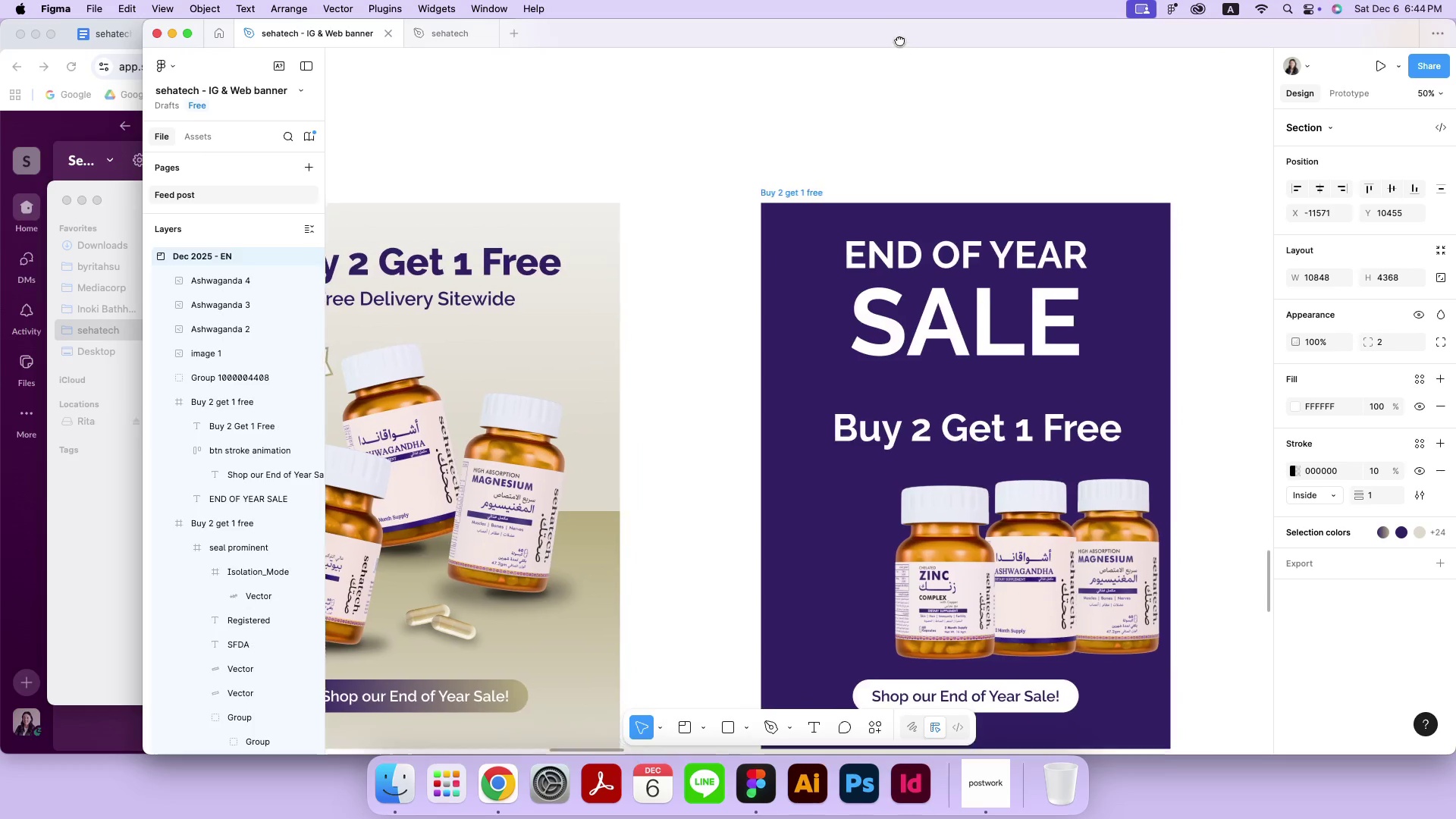 
left_click_drag(start_coordinate=[999, 198], to_coordinate=[992, 179])
 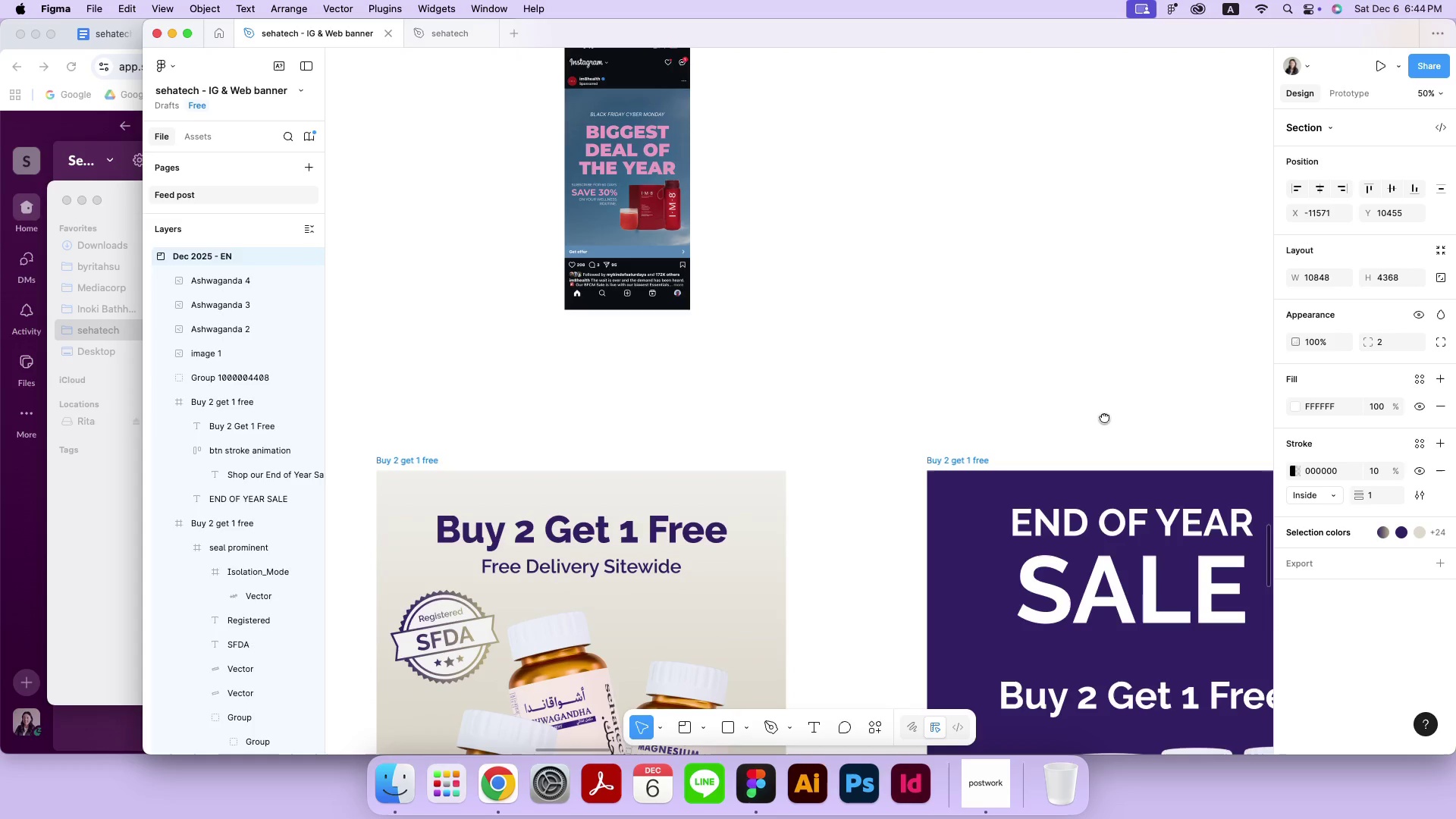 
left_click_drag(start_coordinate=[971, 145], to_coordinate=[824, 0])
 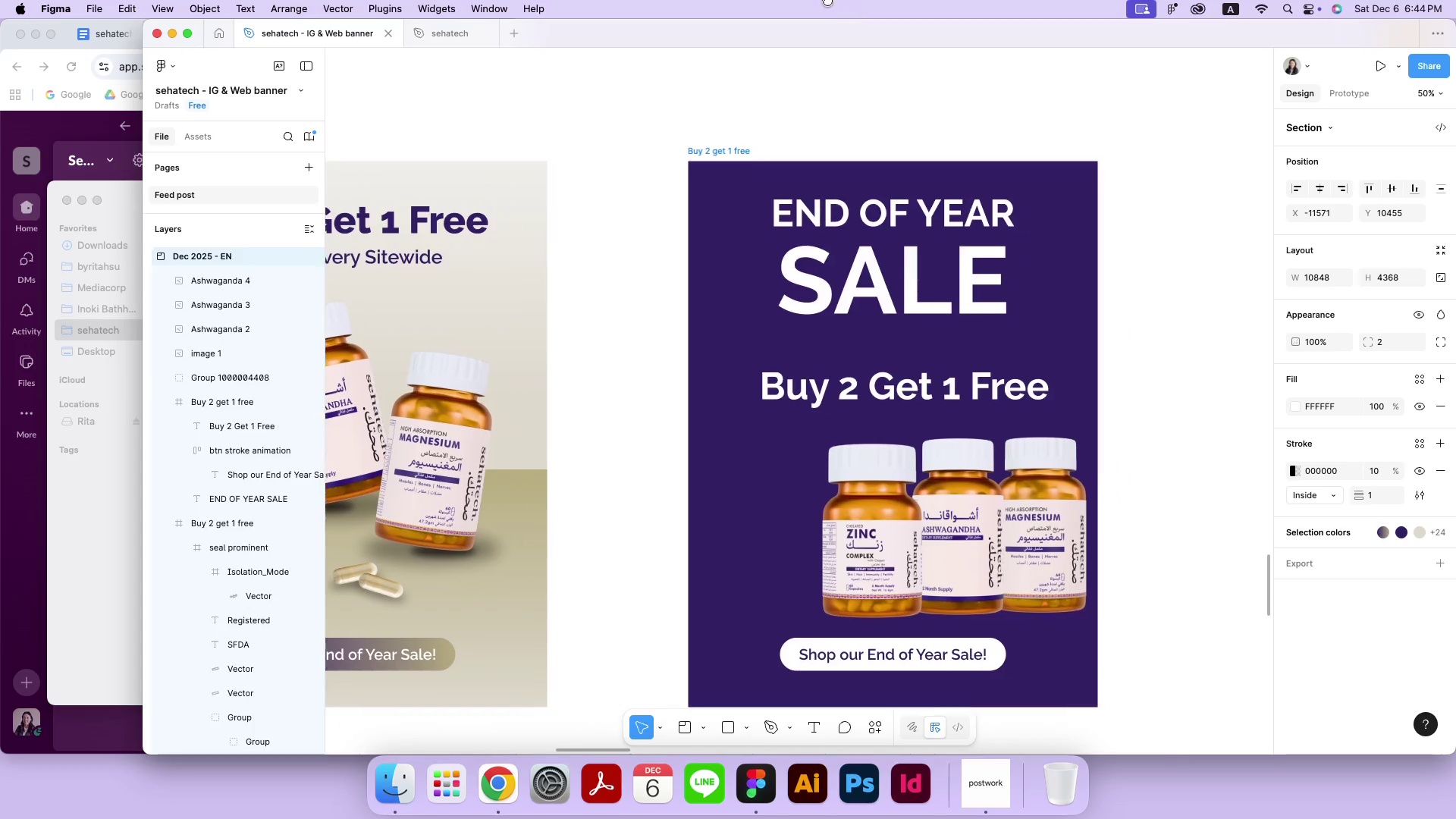 
hold_key(key=Space, duration=0.67)
 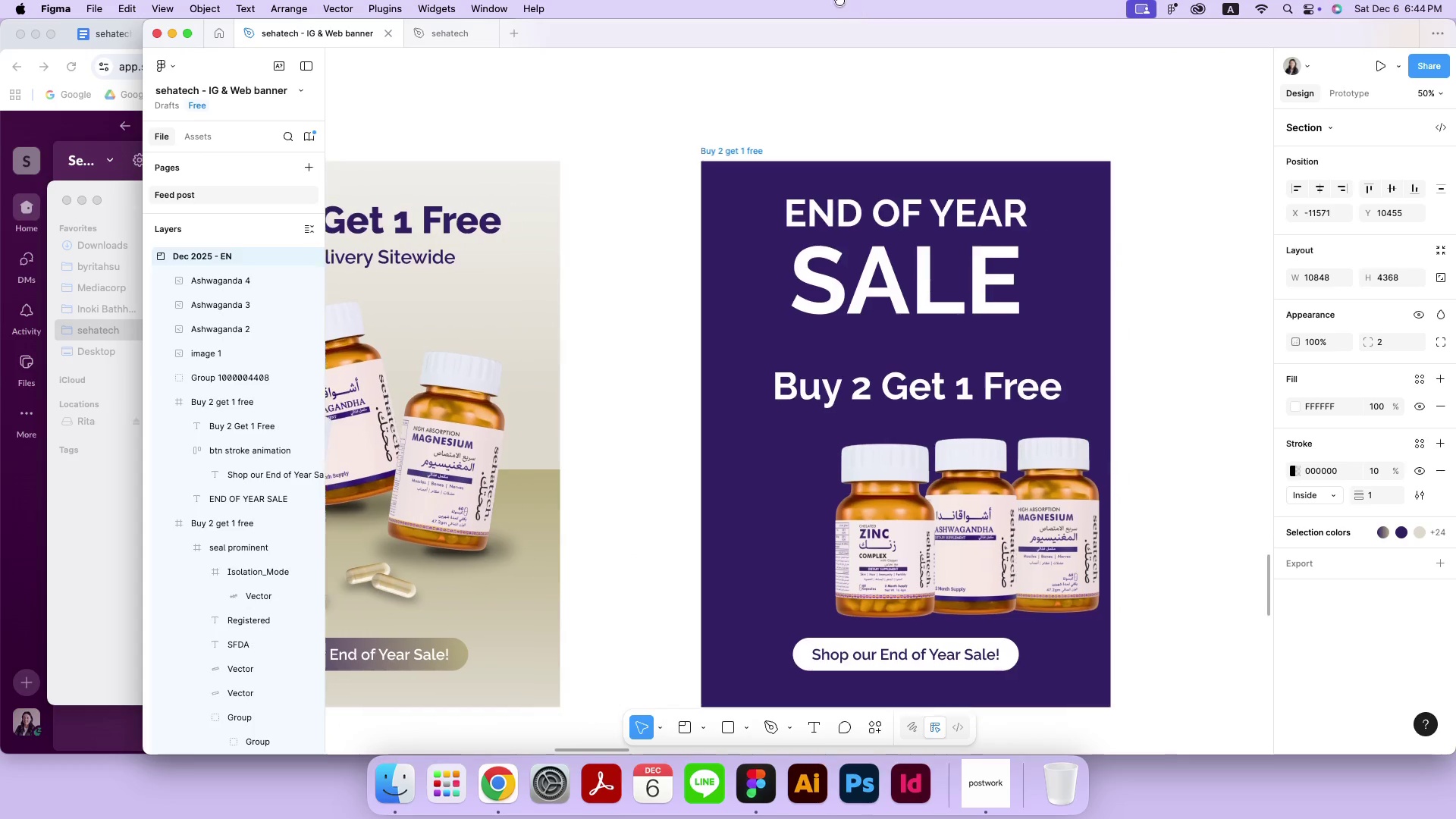 
hold_key(key=MetaRight, duration=1.01)
 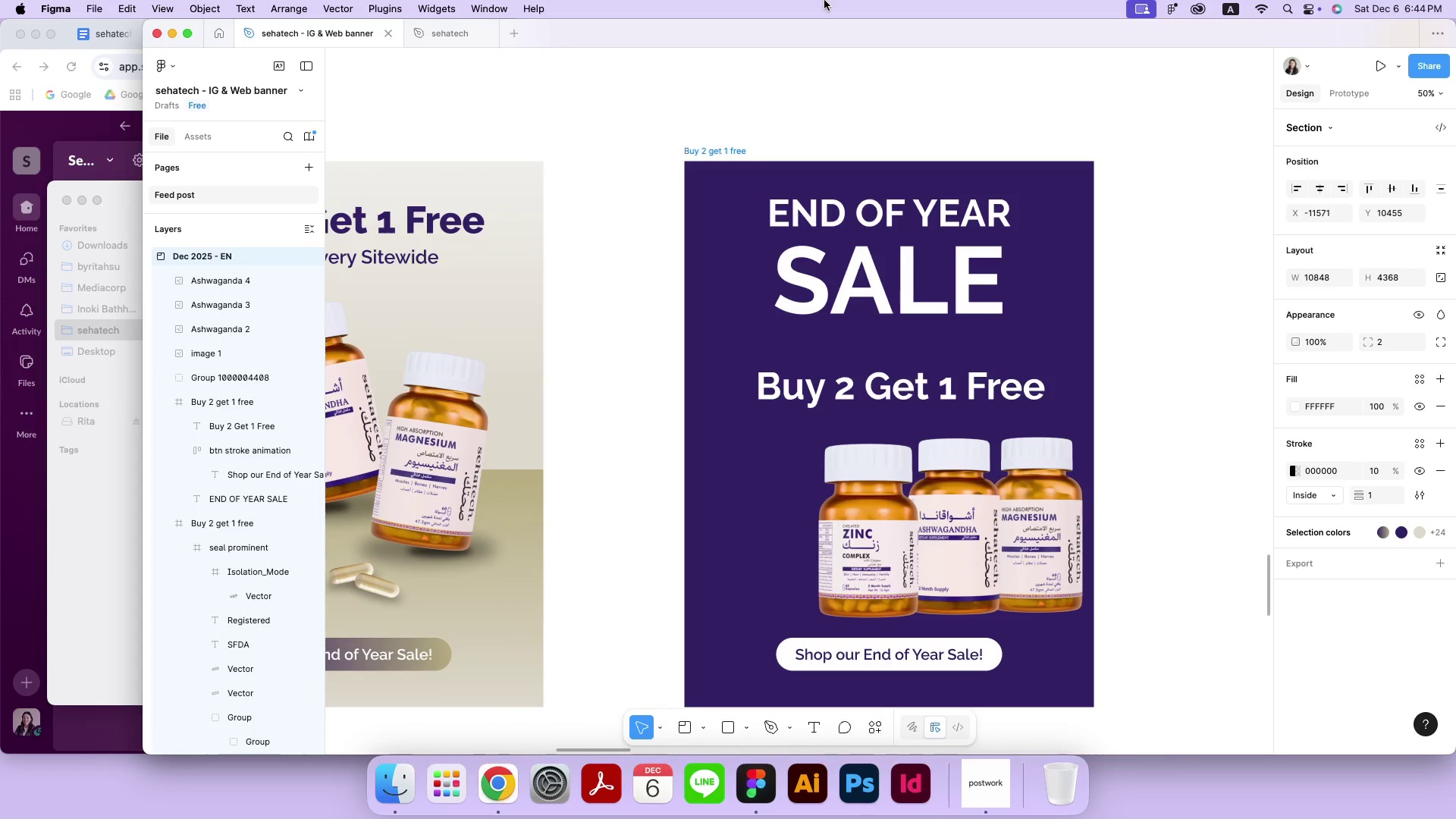 
key(Meta+Minus)
 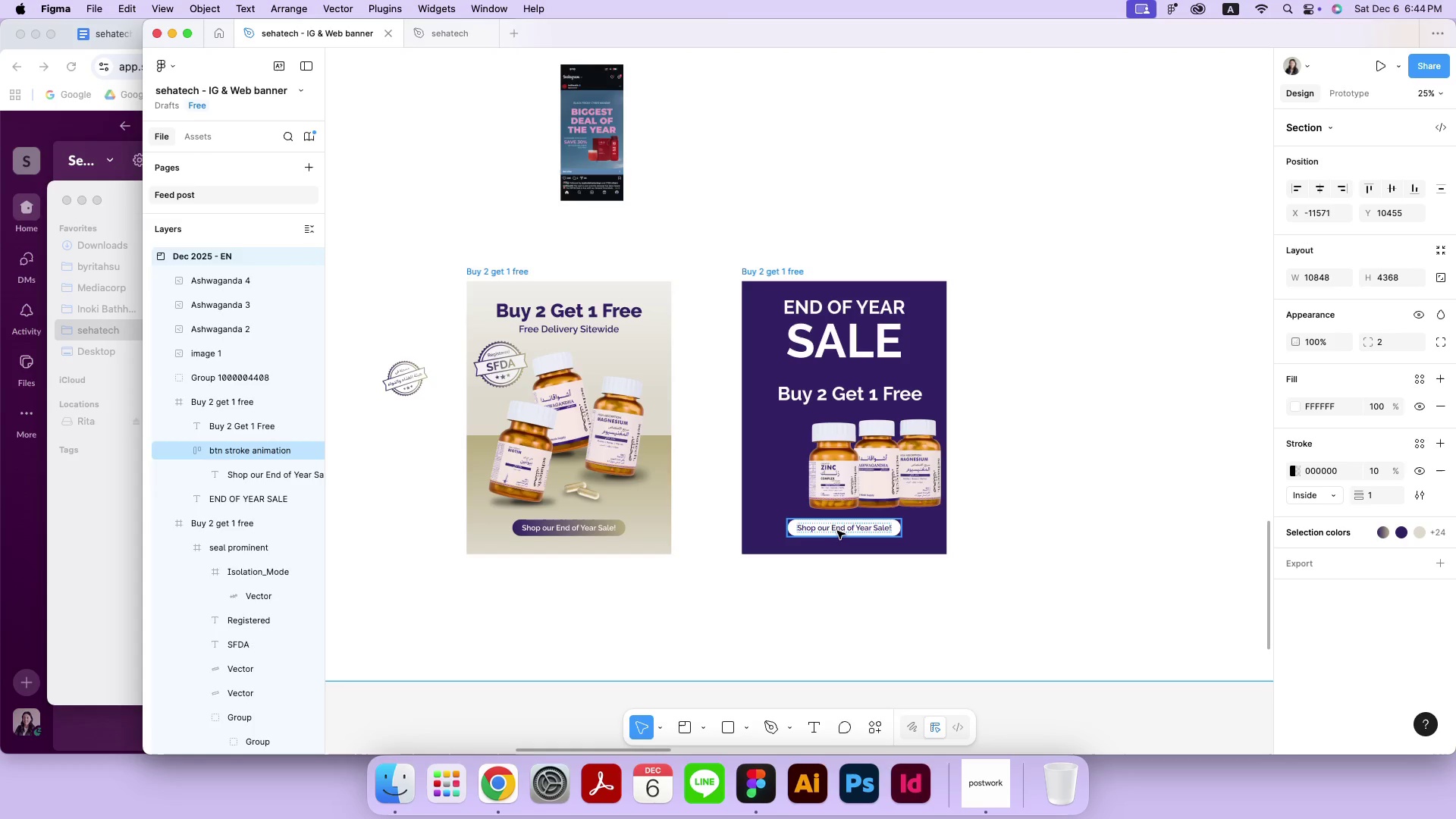 
double_click([837, 531])
 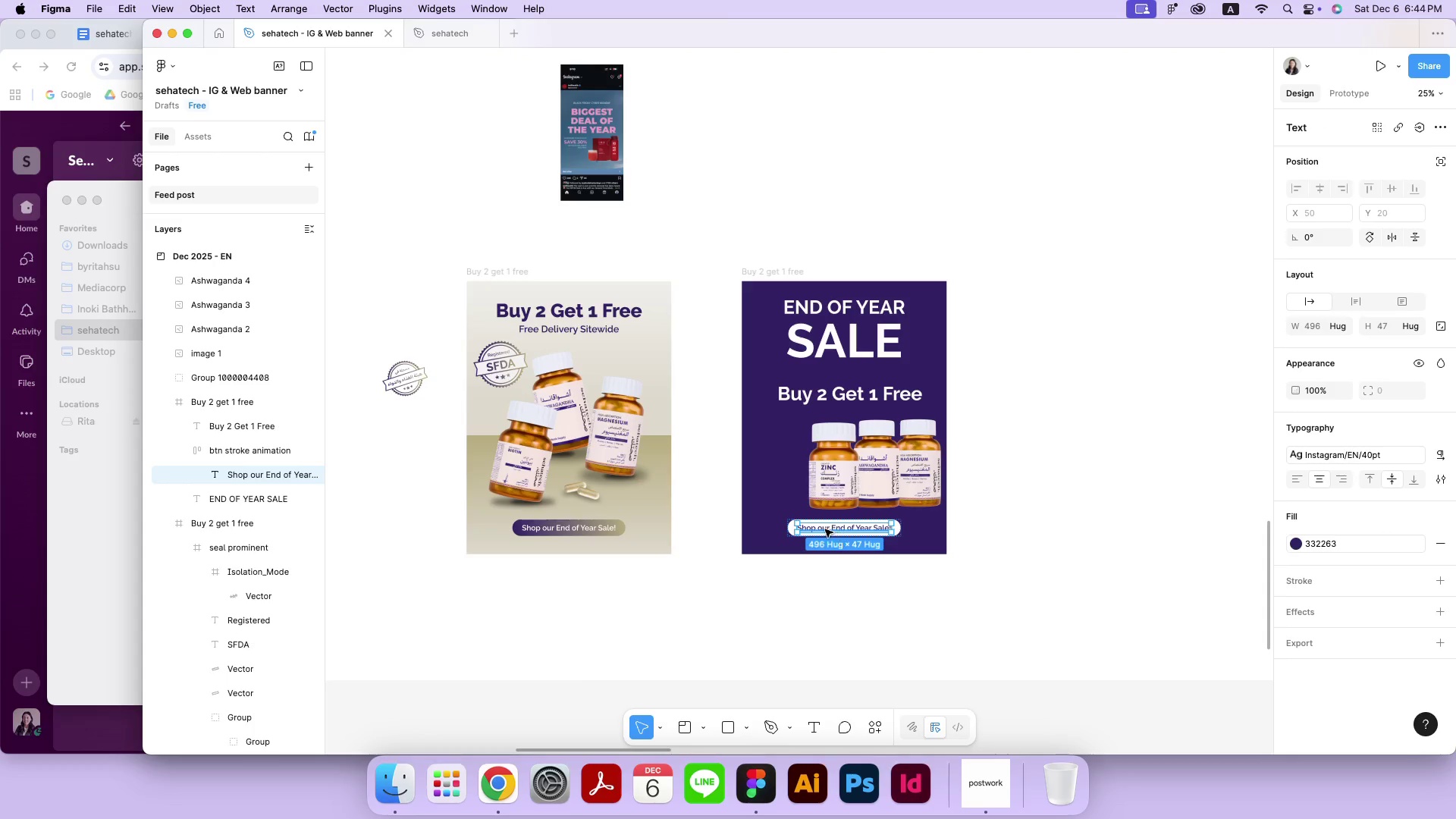 
triple_click([825, 529])
 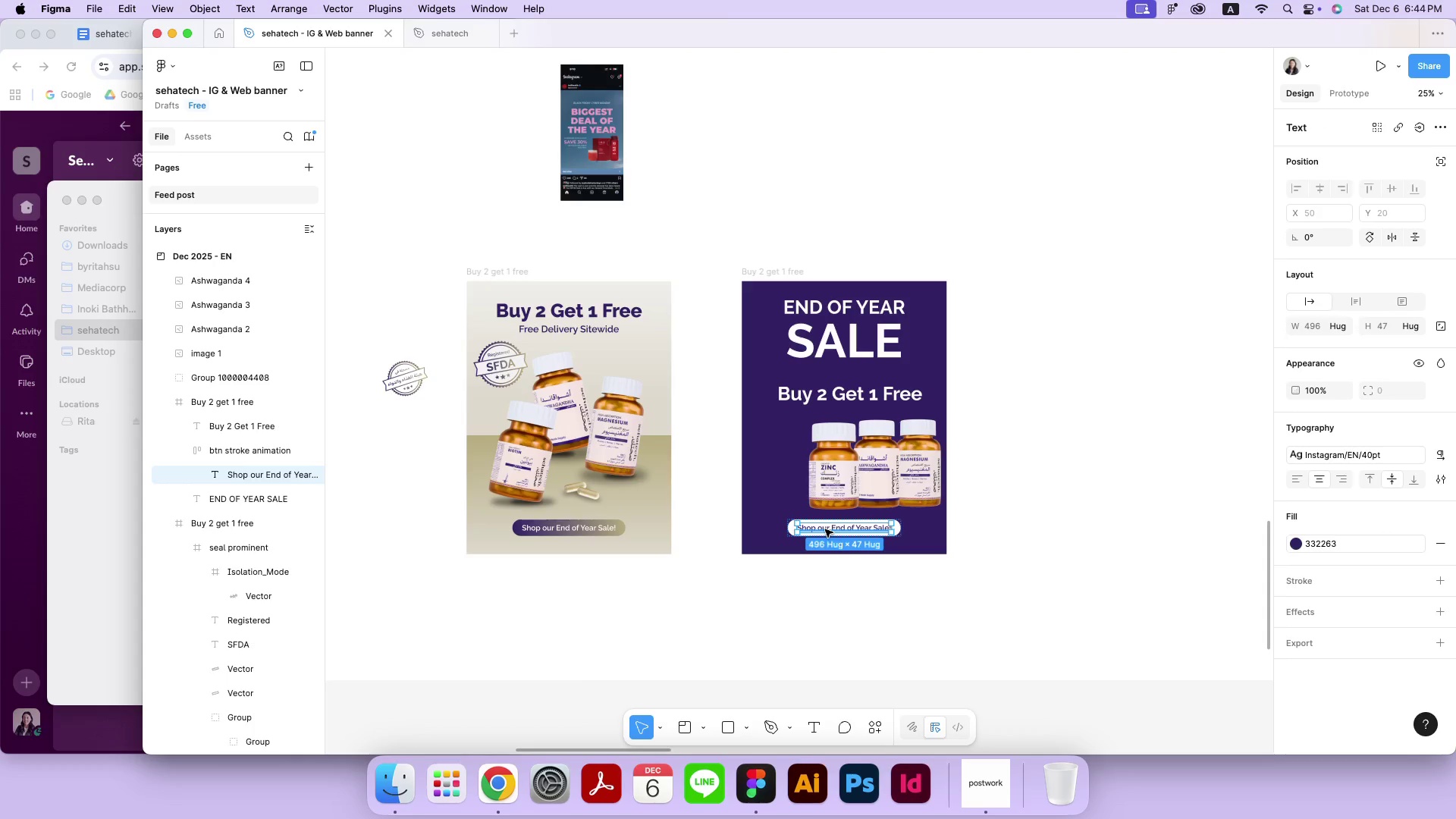 
triple_click([825, 529])
 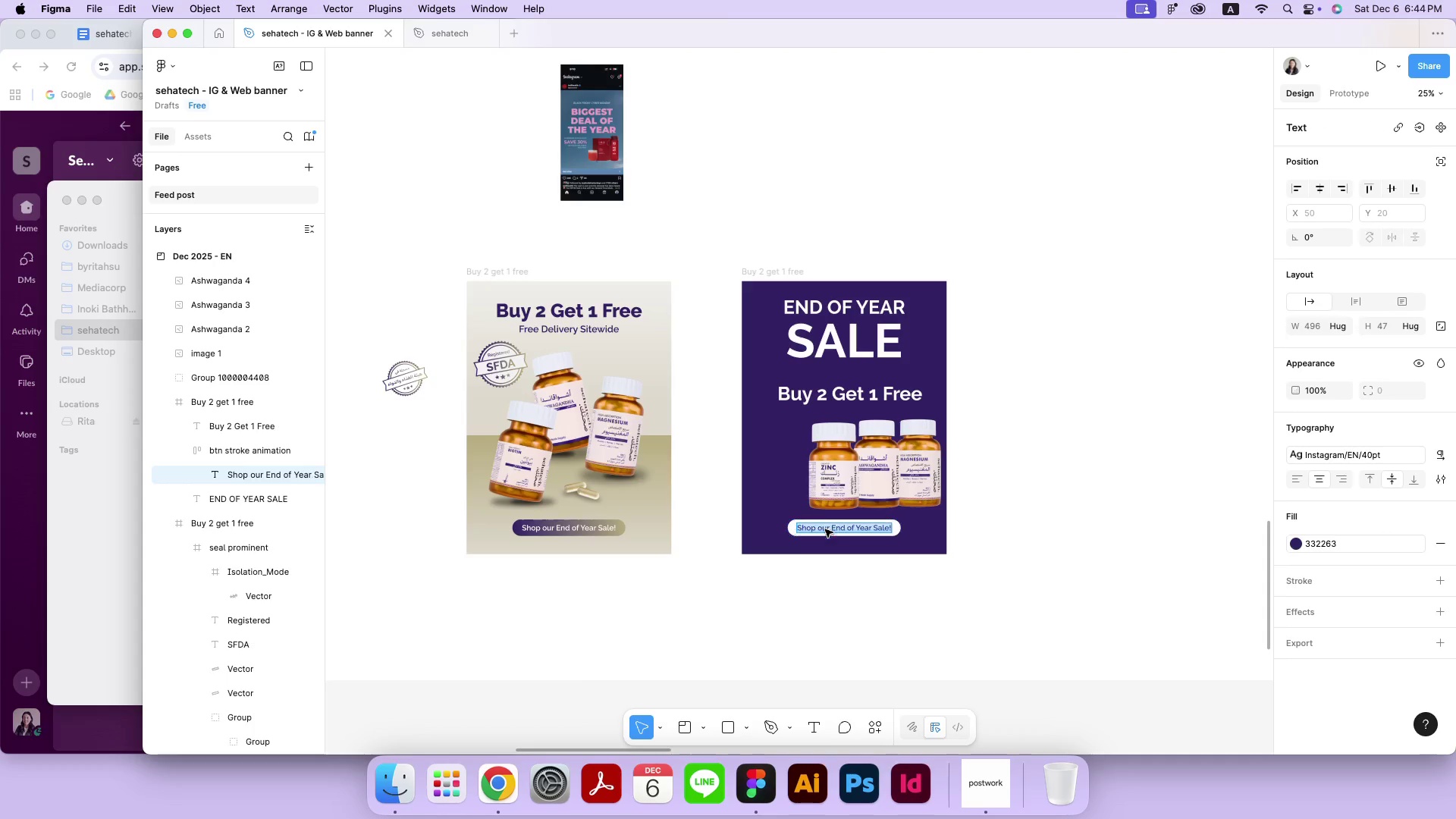 
triple_click([820, 527])
 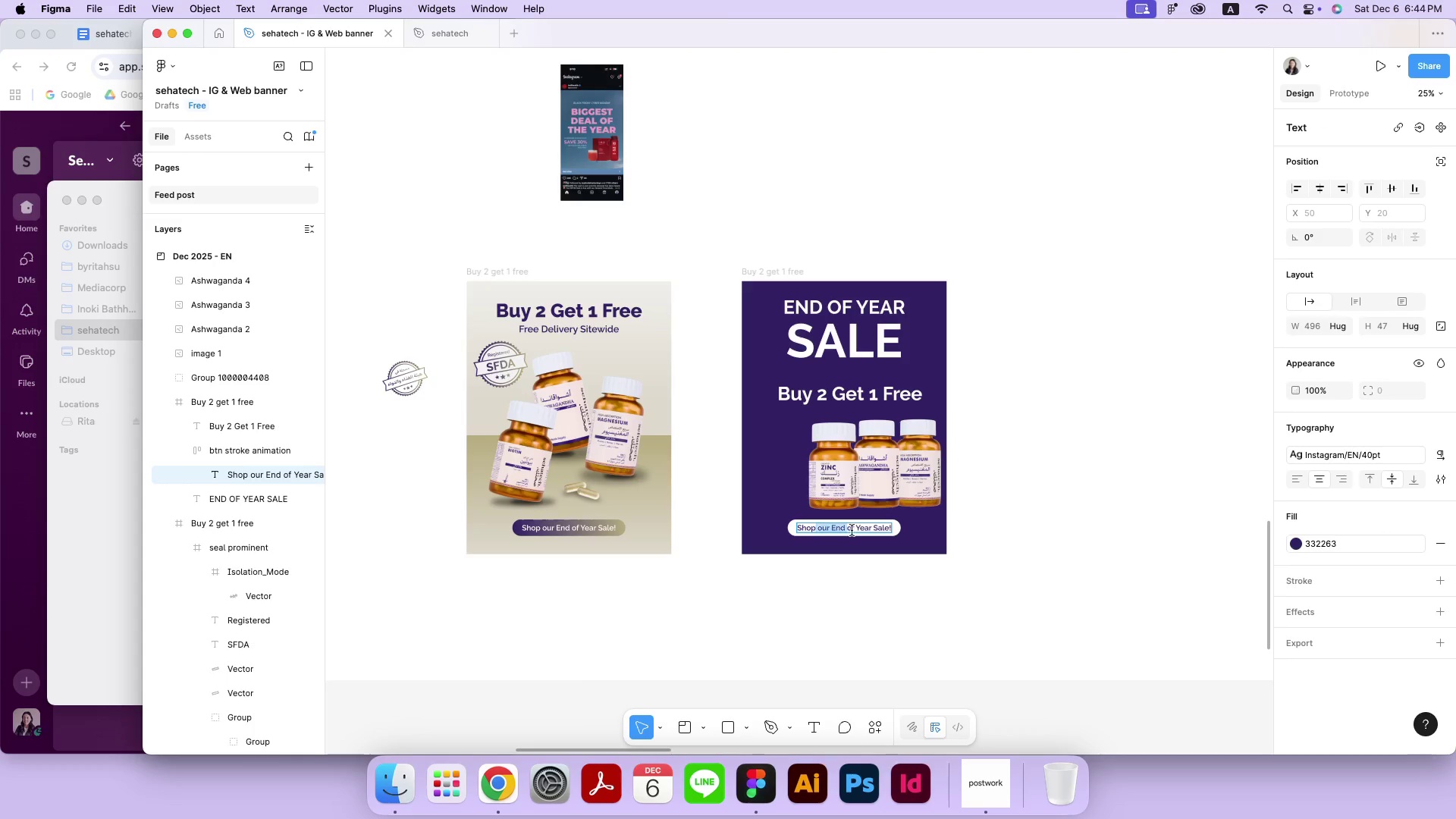 
left_click_drag(start_coordinate=[815, 529], to_coordinate=[962, 535])
 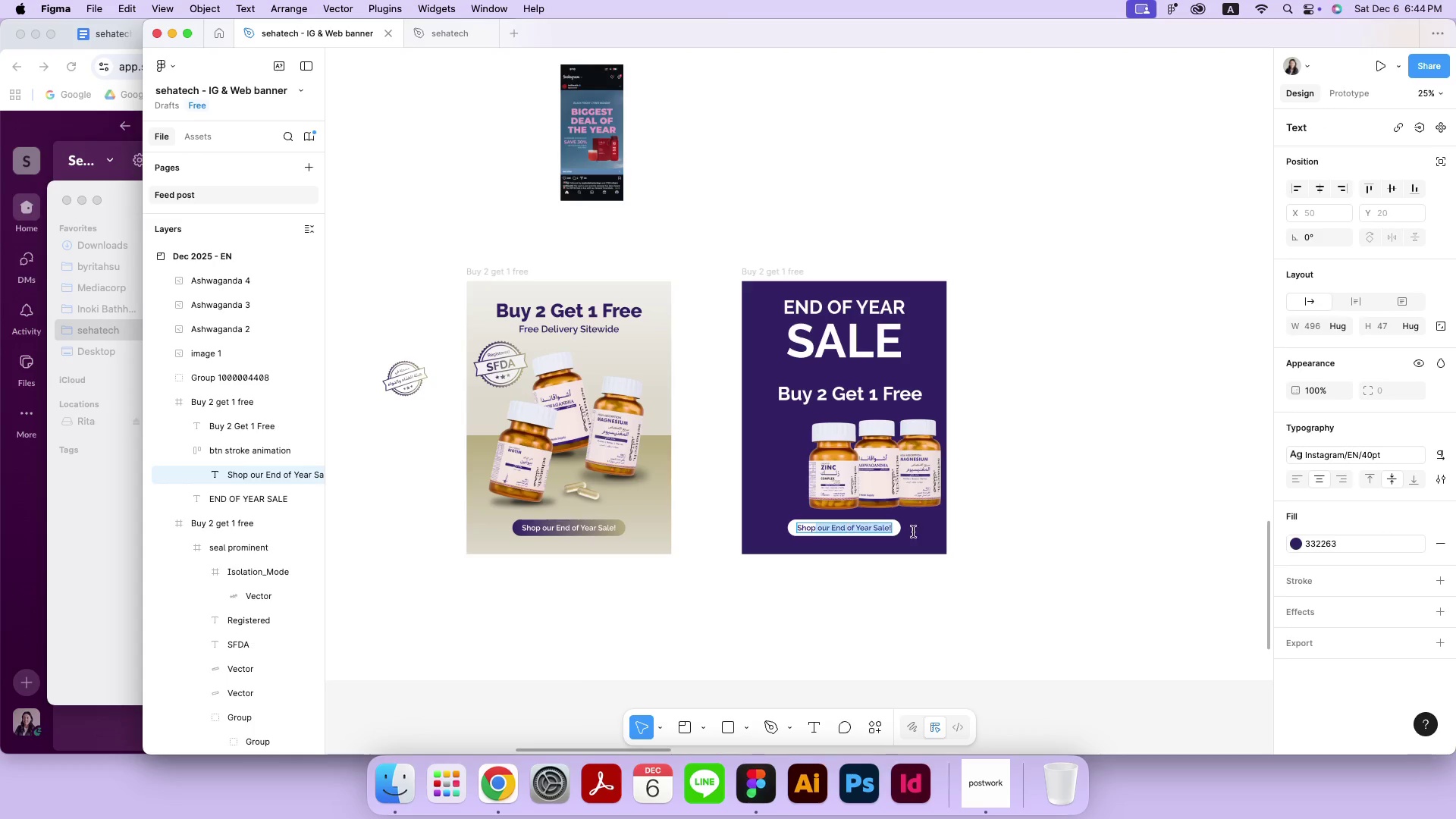 
type( Now!)
 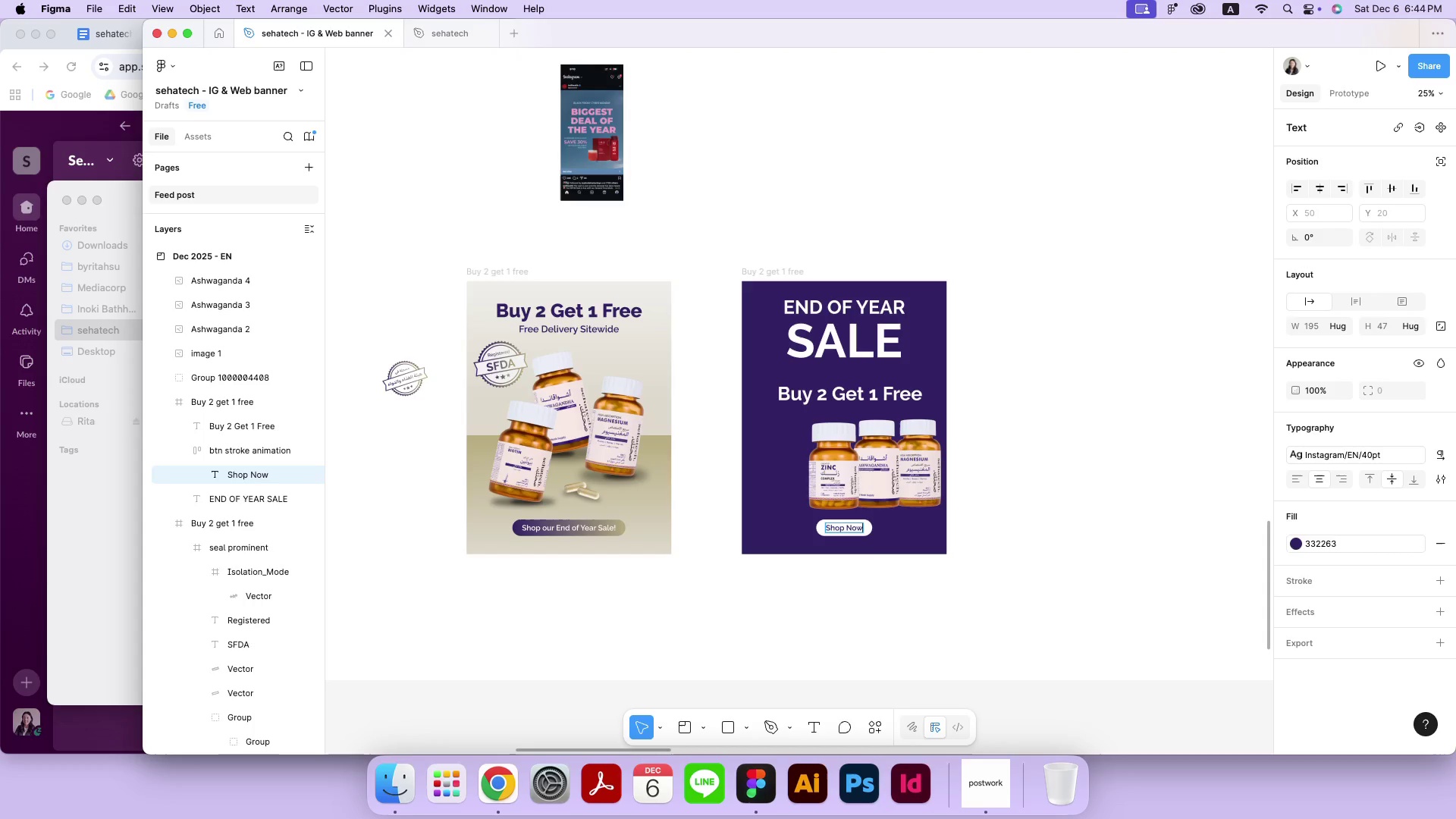 
hold_key(key=CapsLock, duration=0.5)
 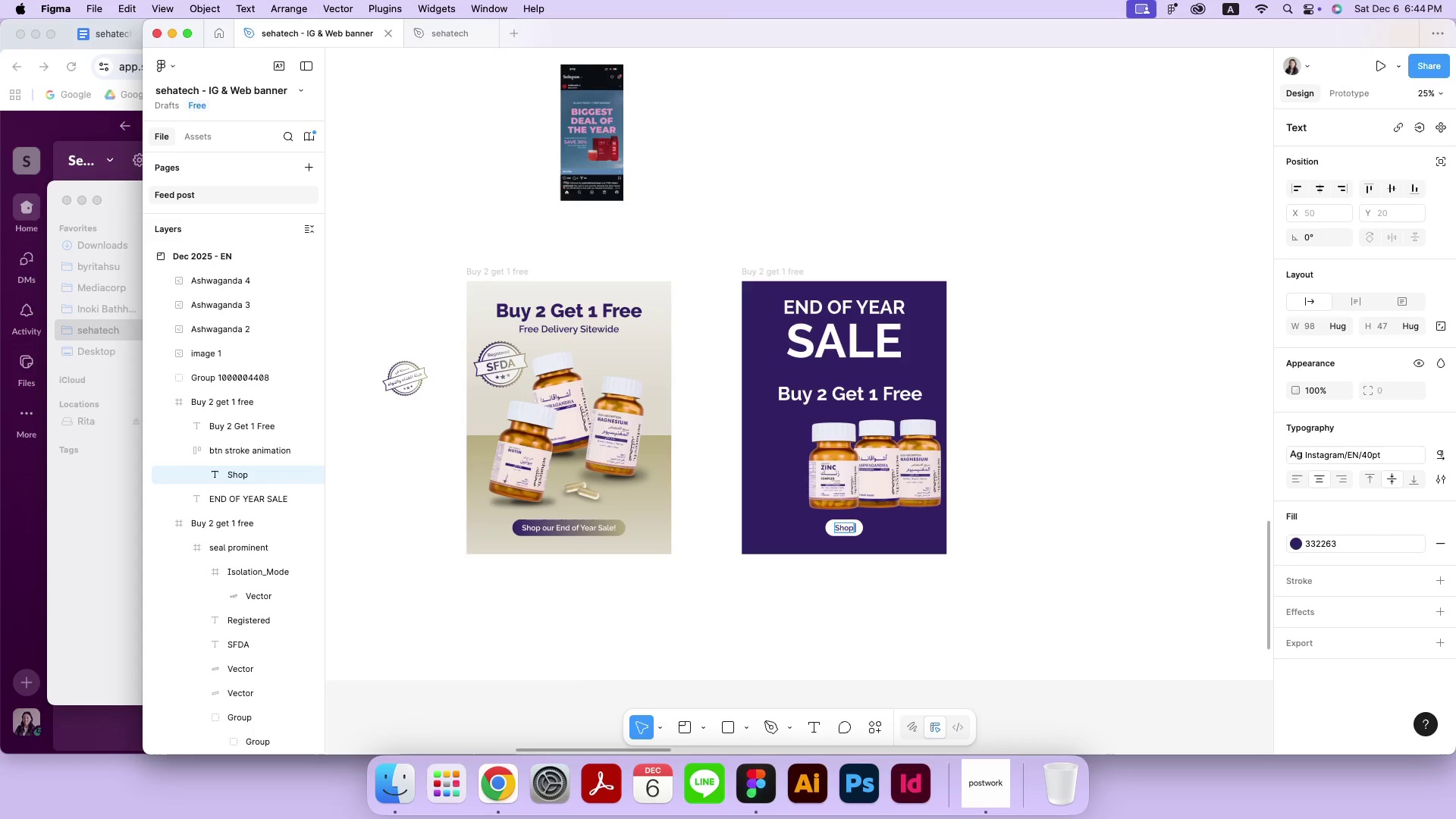 
hold_key(key=CapsLock, duration=0.8)
 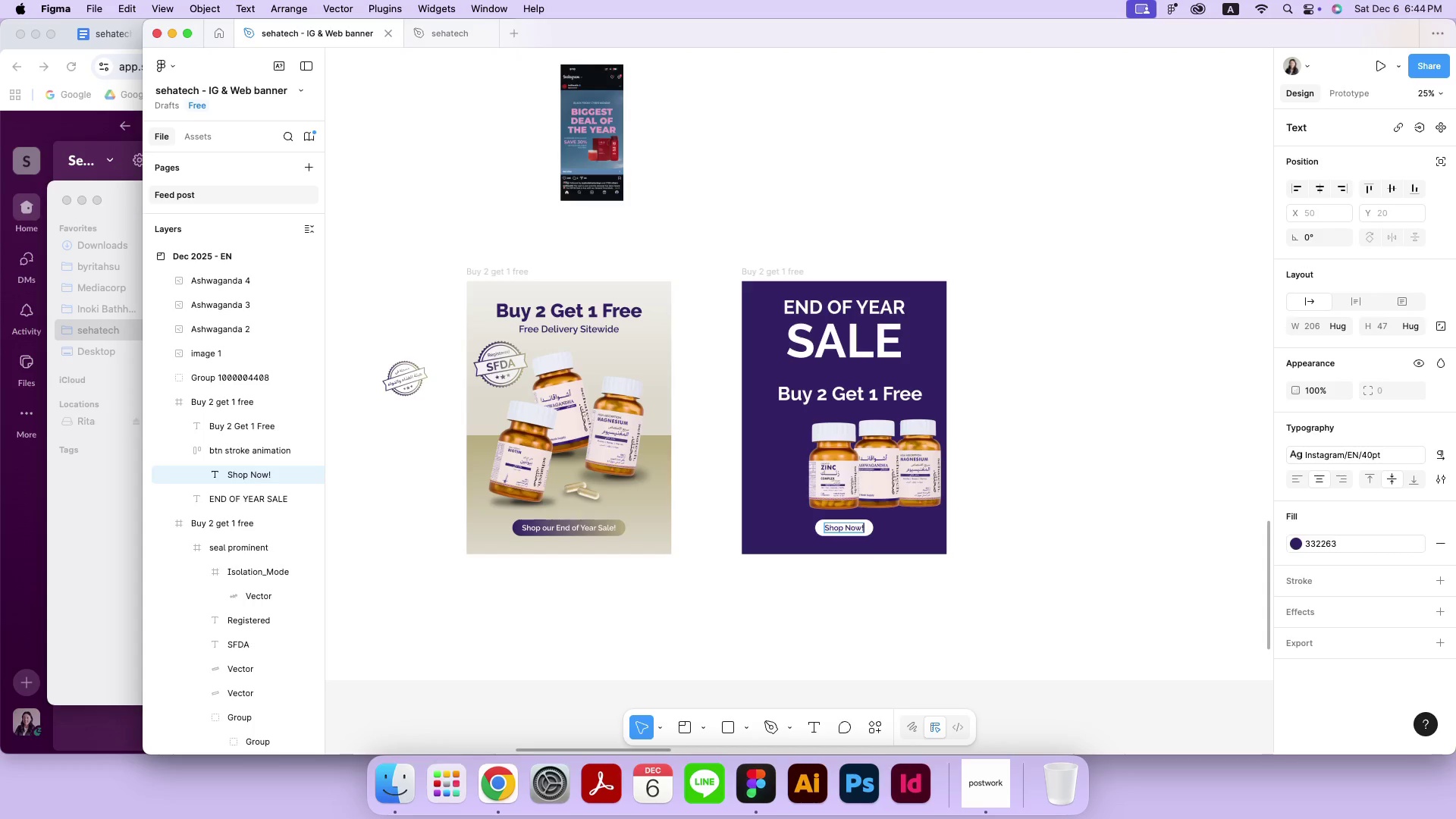 
double_click([1154, 487])
 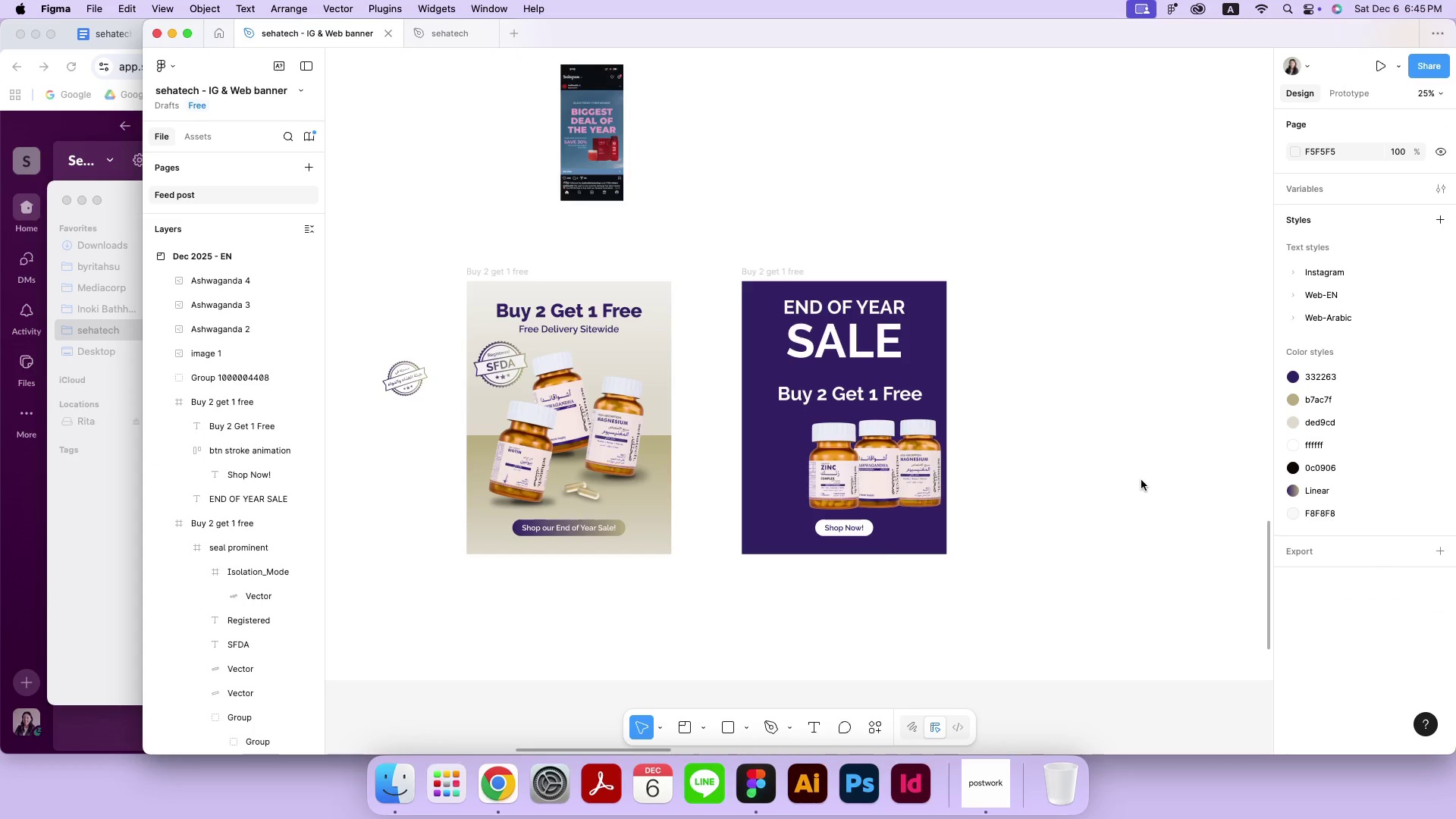 
wait(6.02)
 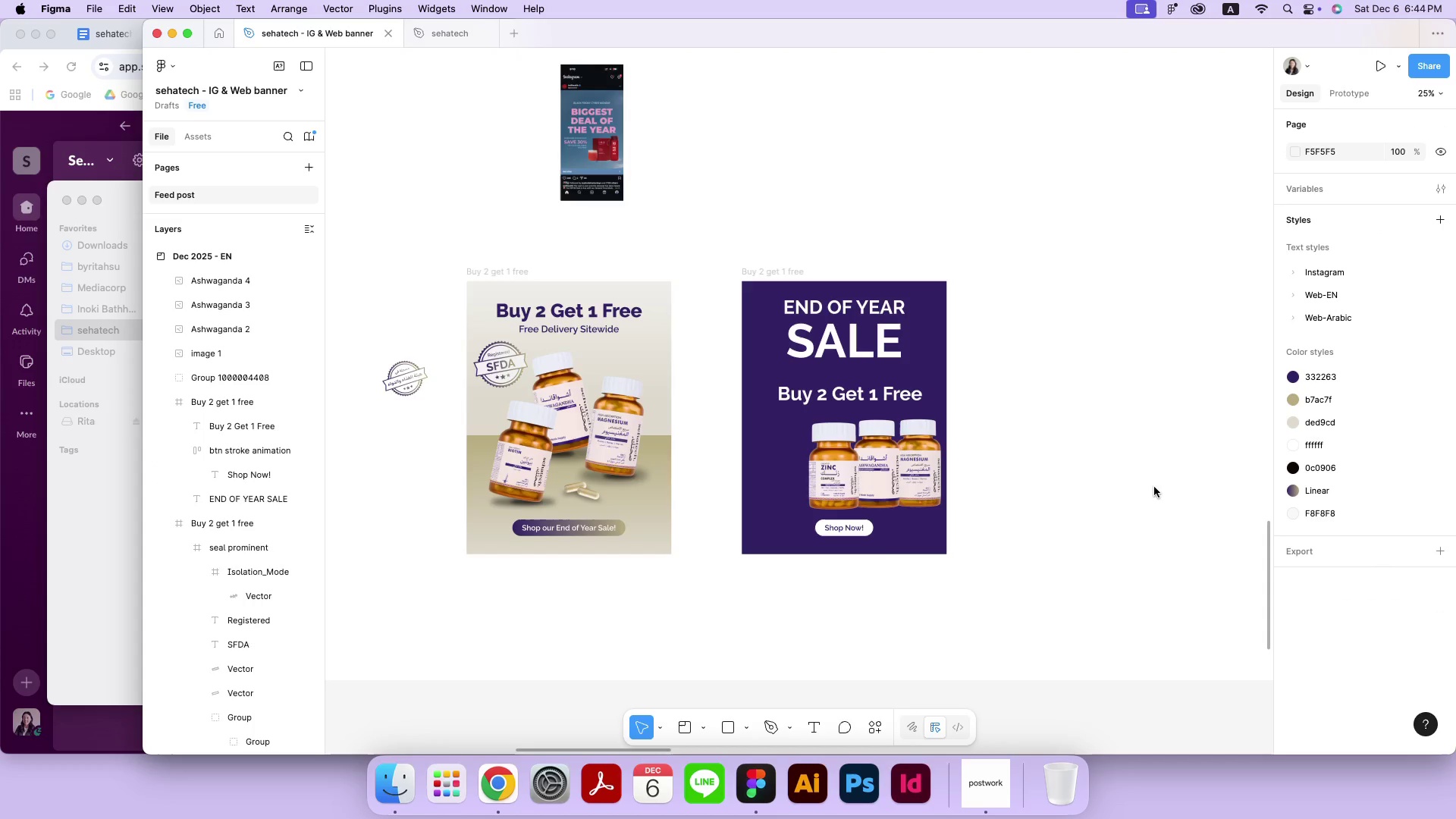 
left_click_drag(start_coordinate=[871, 390], to_coordinate=[871, 494])
 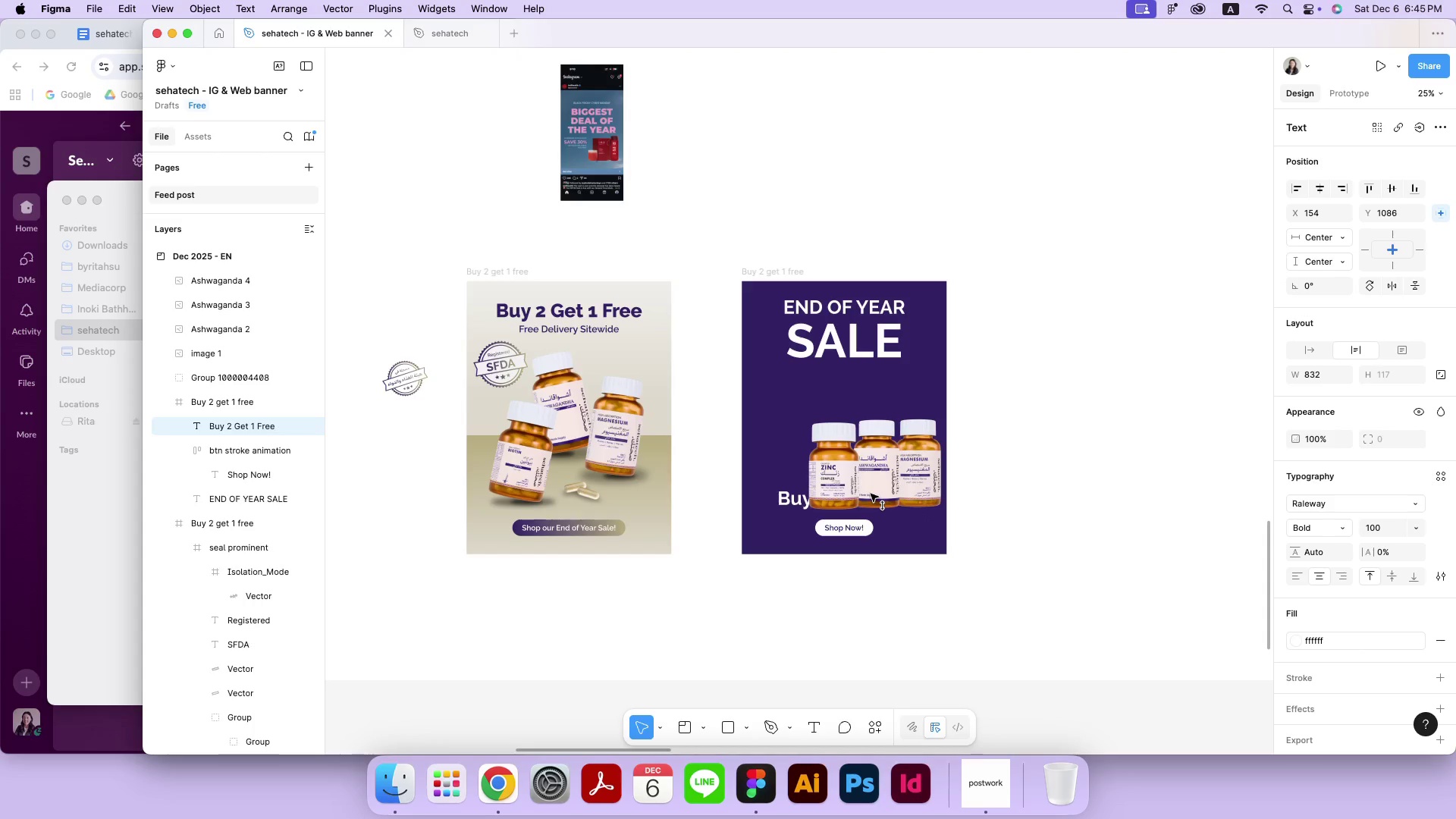 
hold_key(key=ShiftLeft, duration=1.54)
 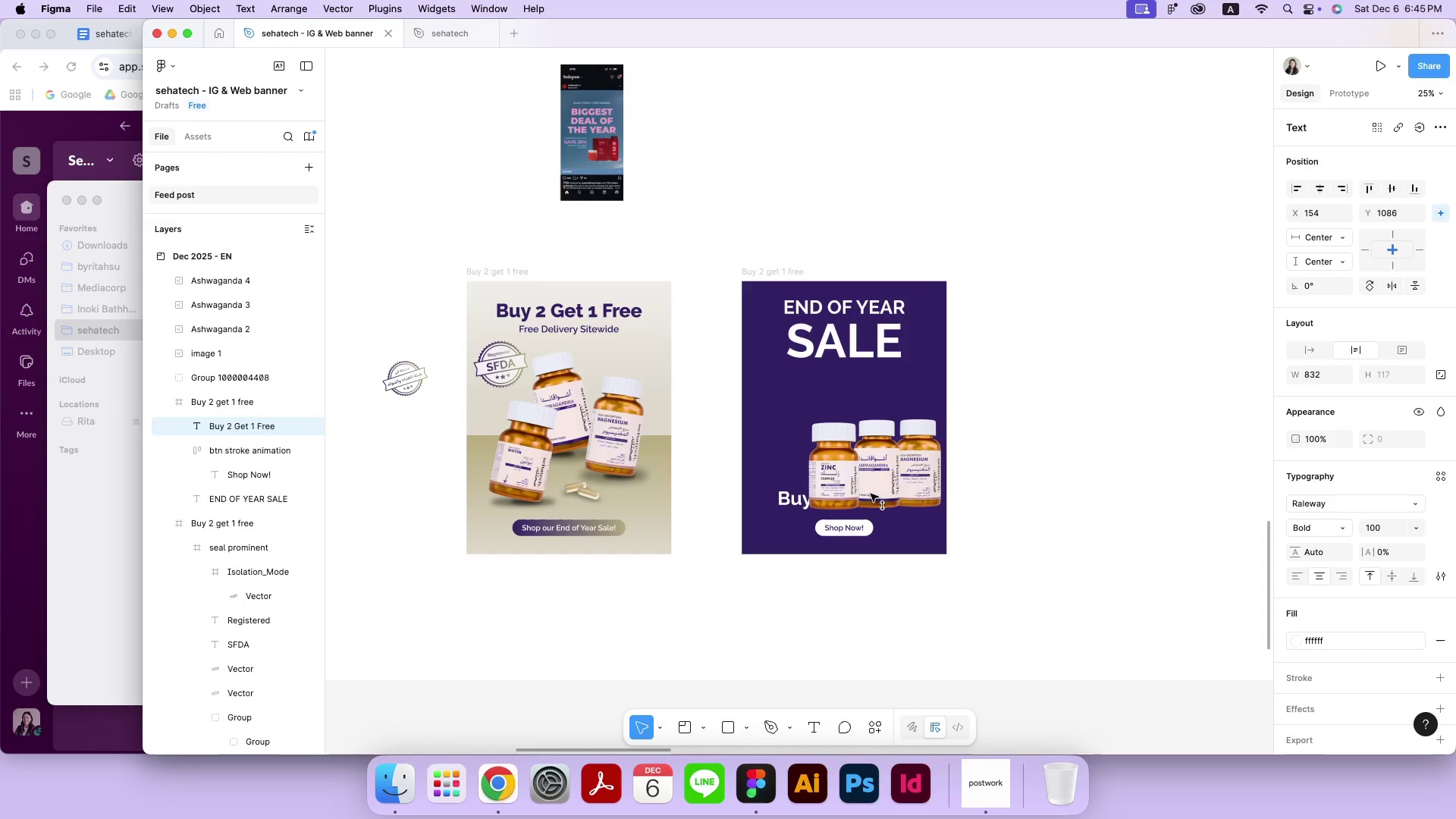 
left_click([877, 464])
 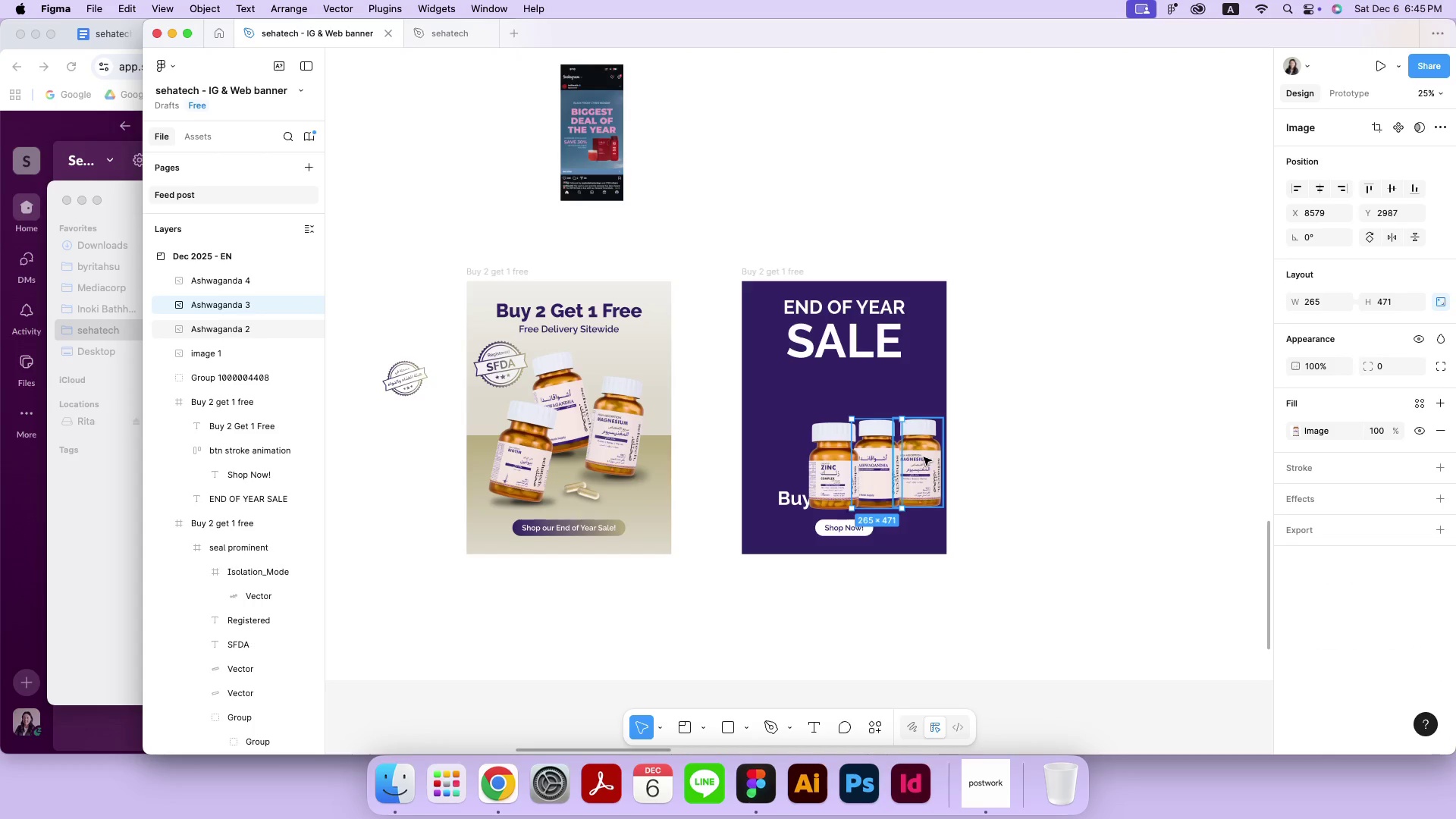 
hold_key(key=ShiftLeft, duration=0.8)
double_click([837, 460])
 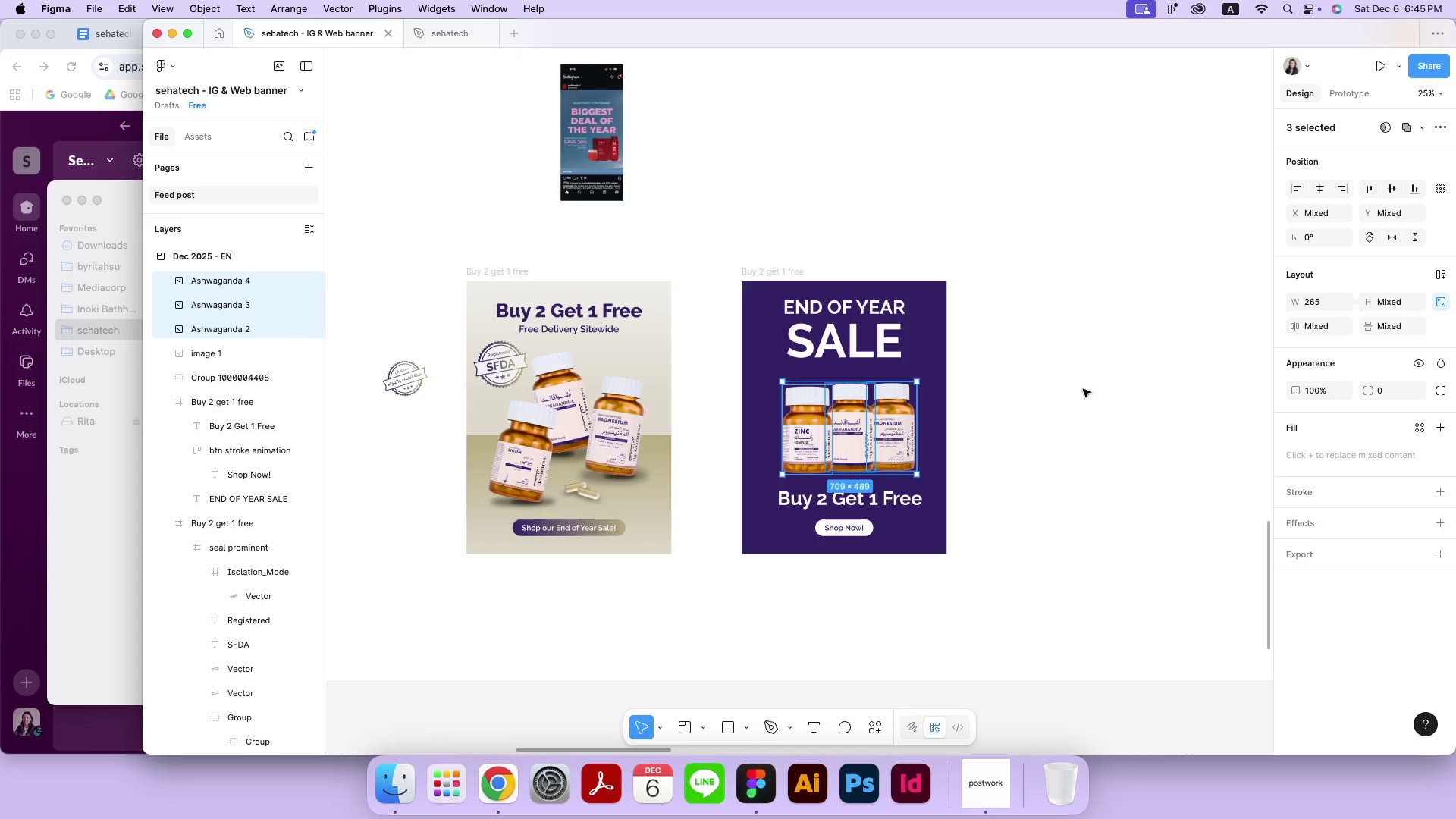 
left_click_drag(start_coordinate=[880, 458], to_coordinate=[853, 422])
 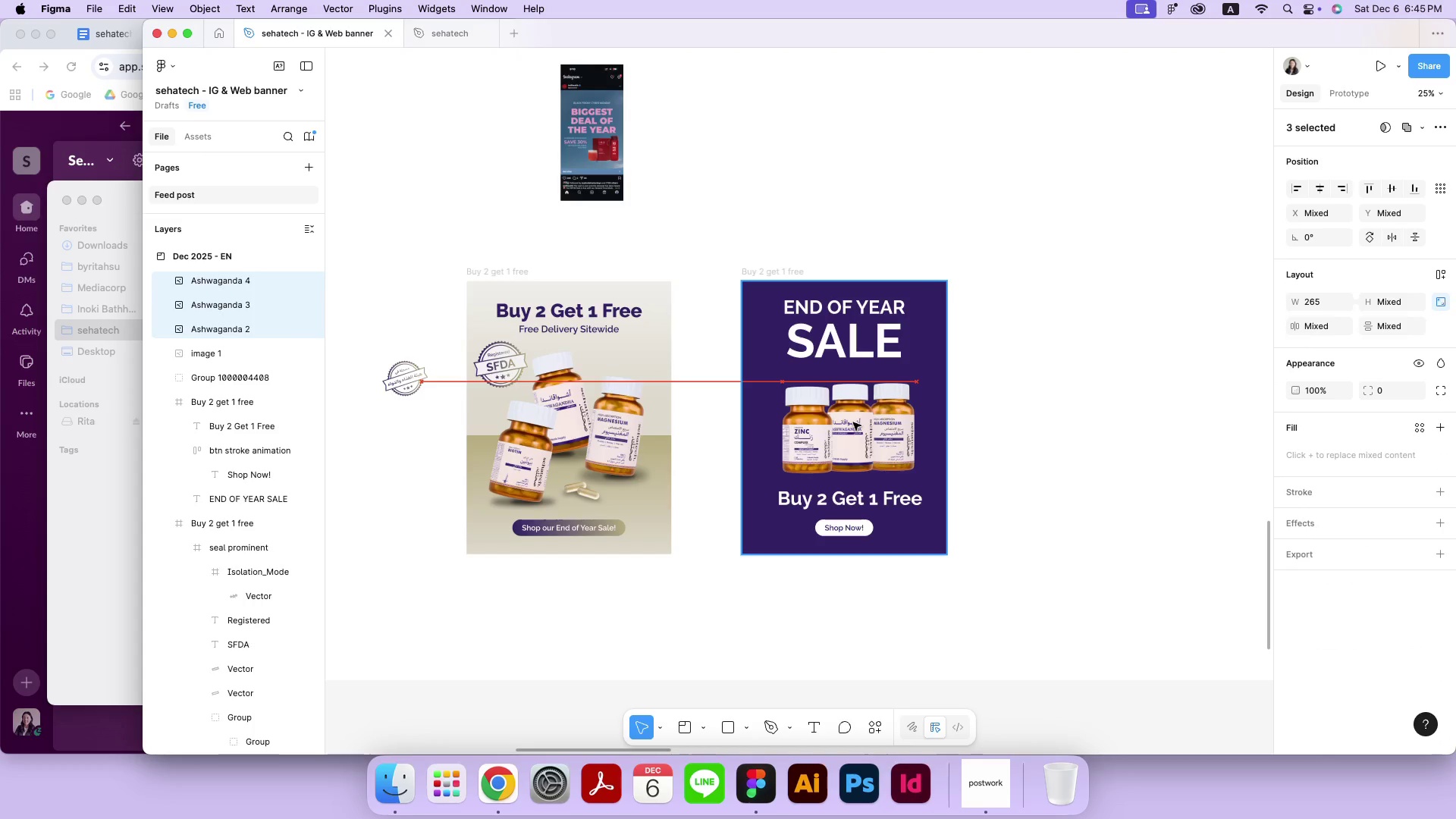 
left_click([1013, 430])
 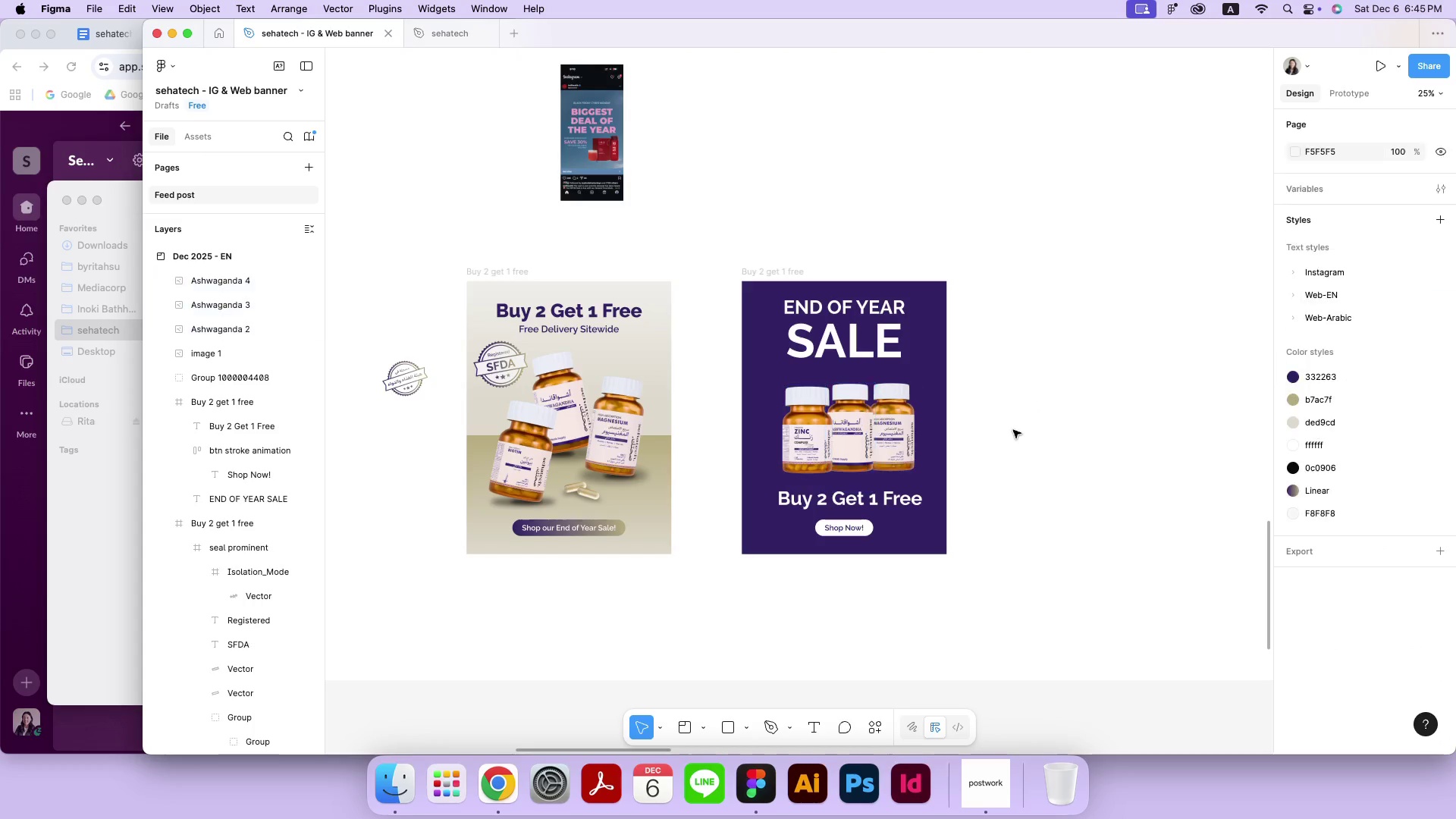 
key(Meta+Equal)
 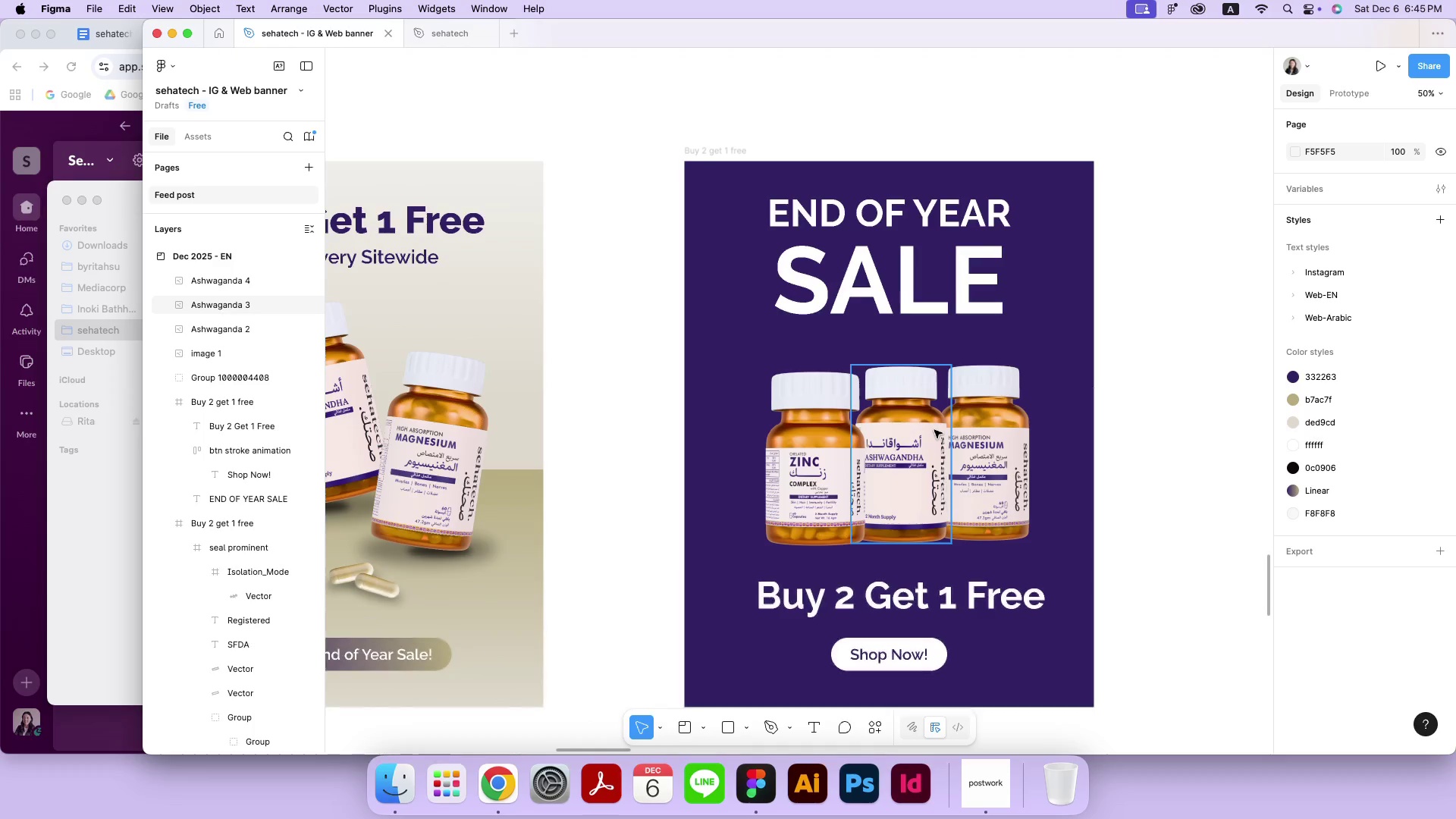 
hold_key(key=ShiftRight, duration=4.47)
 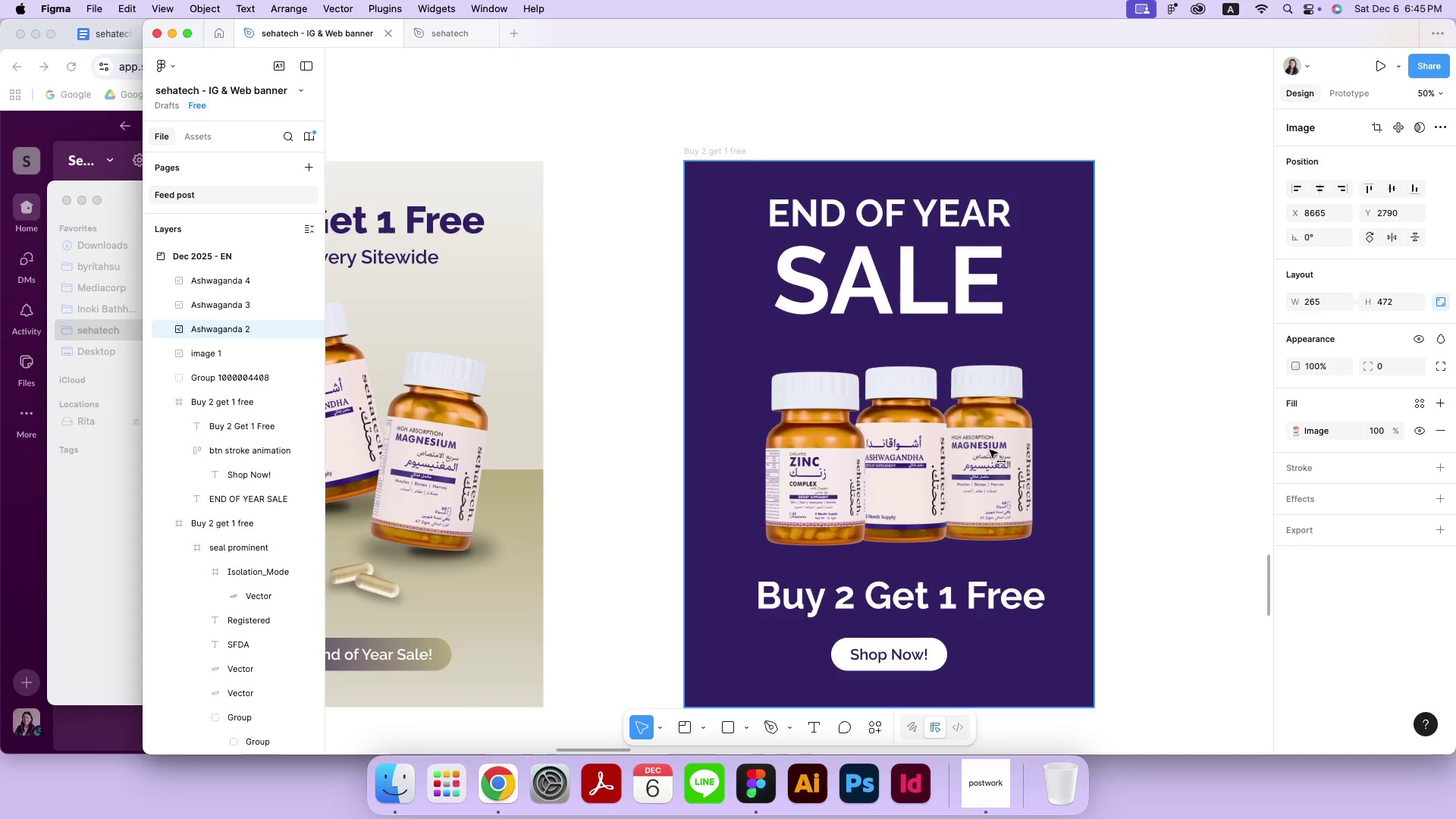 
left_click_drag(start_coordinate=[814, 458], to_coordinate=[811, 458])
 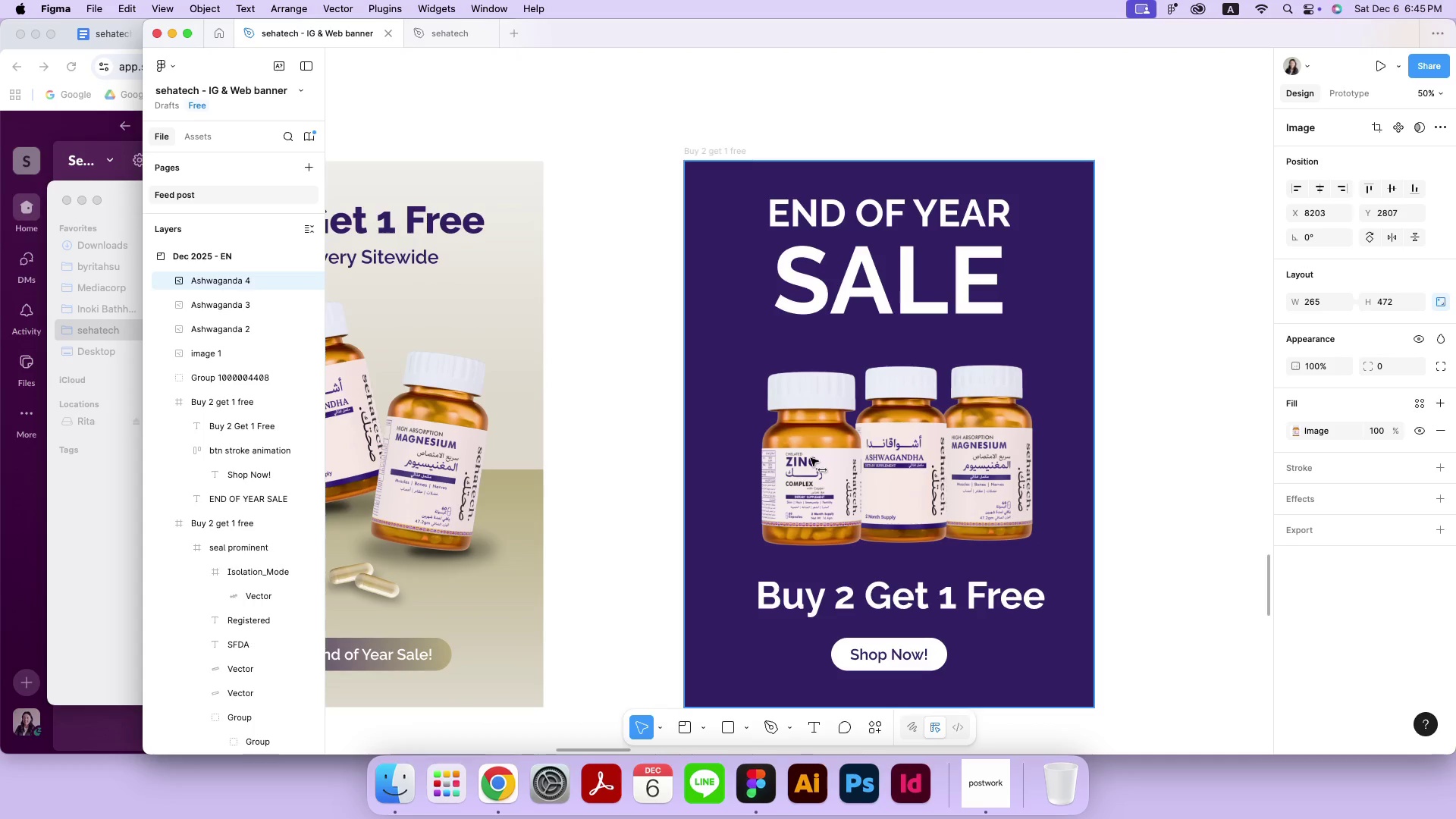 
hold_key(key=ShiftRight, duration=2.72)
double_click([1003, 441])
 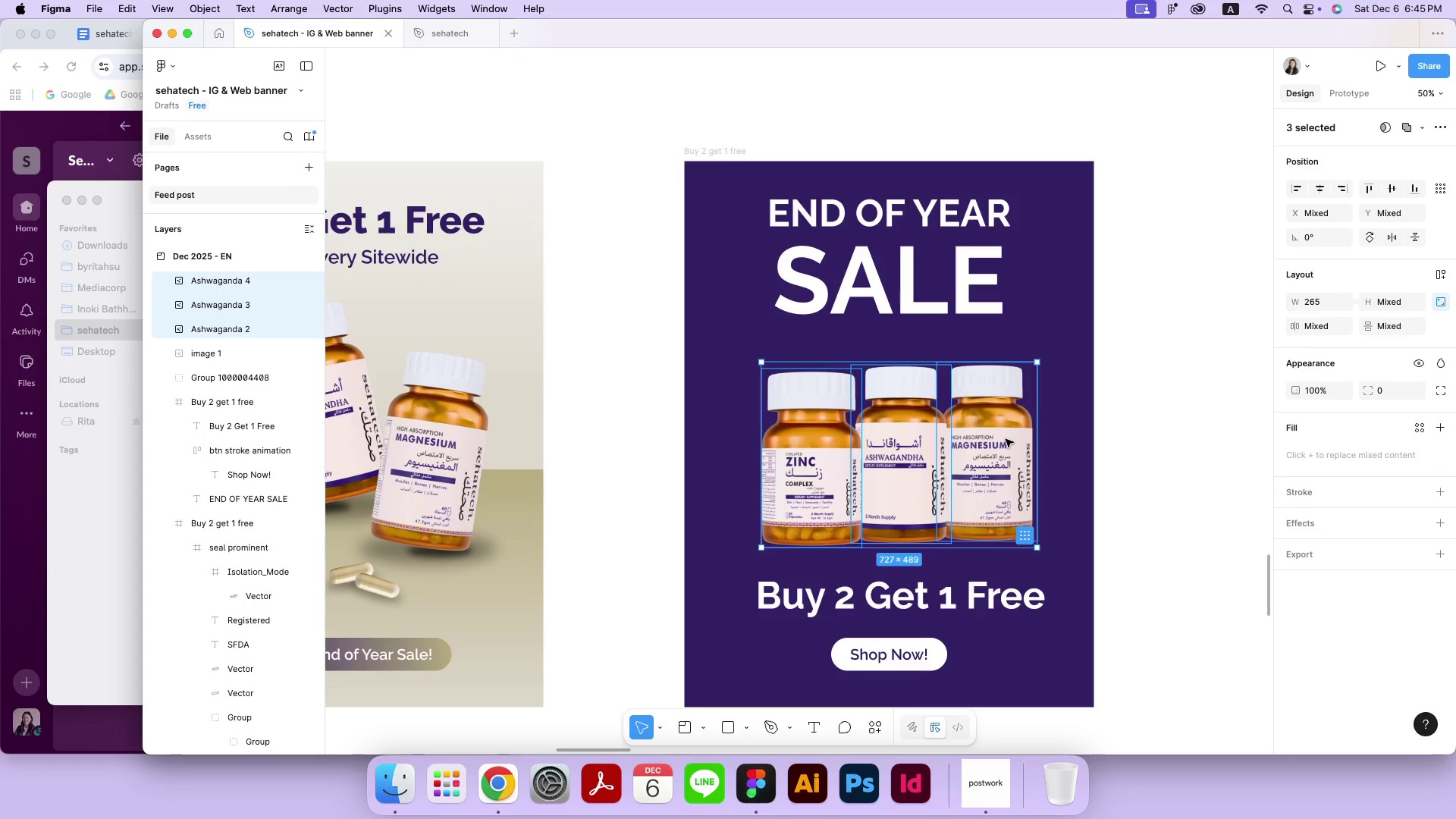 
left_click([1184, 436])
 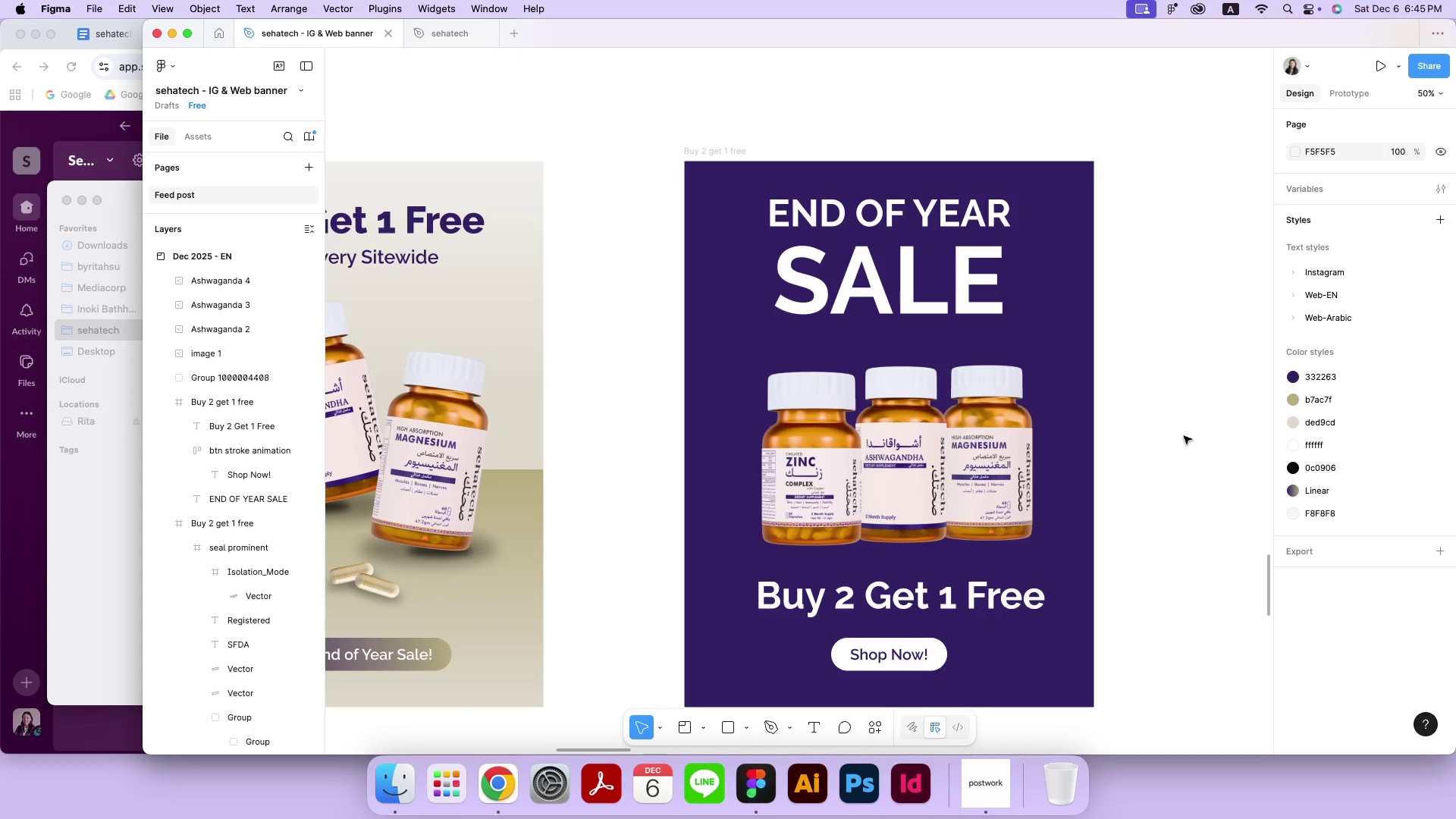 
key(Meta+Minus)
 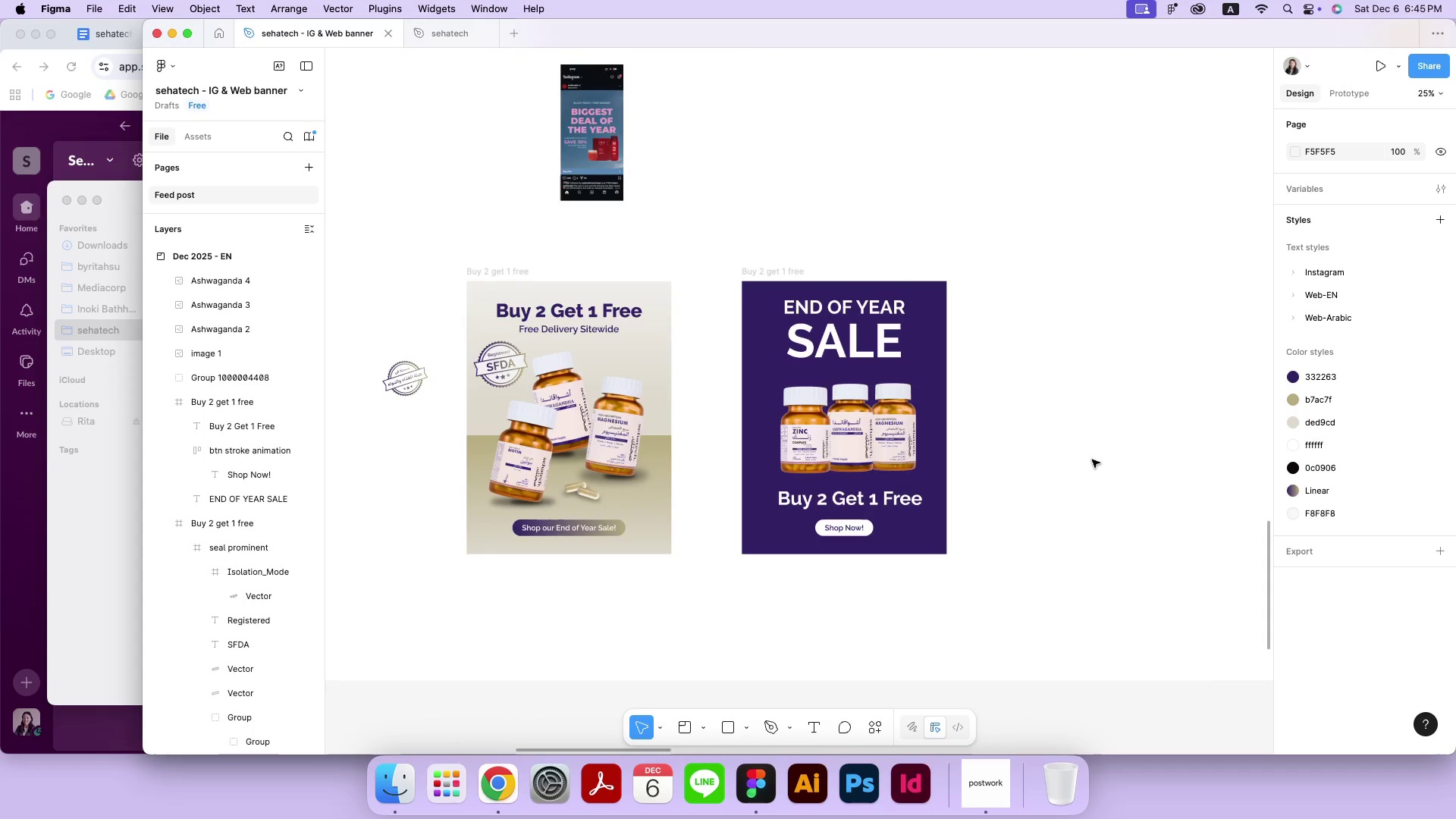 
left_click([1089, 460])
 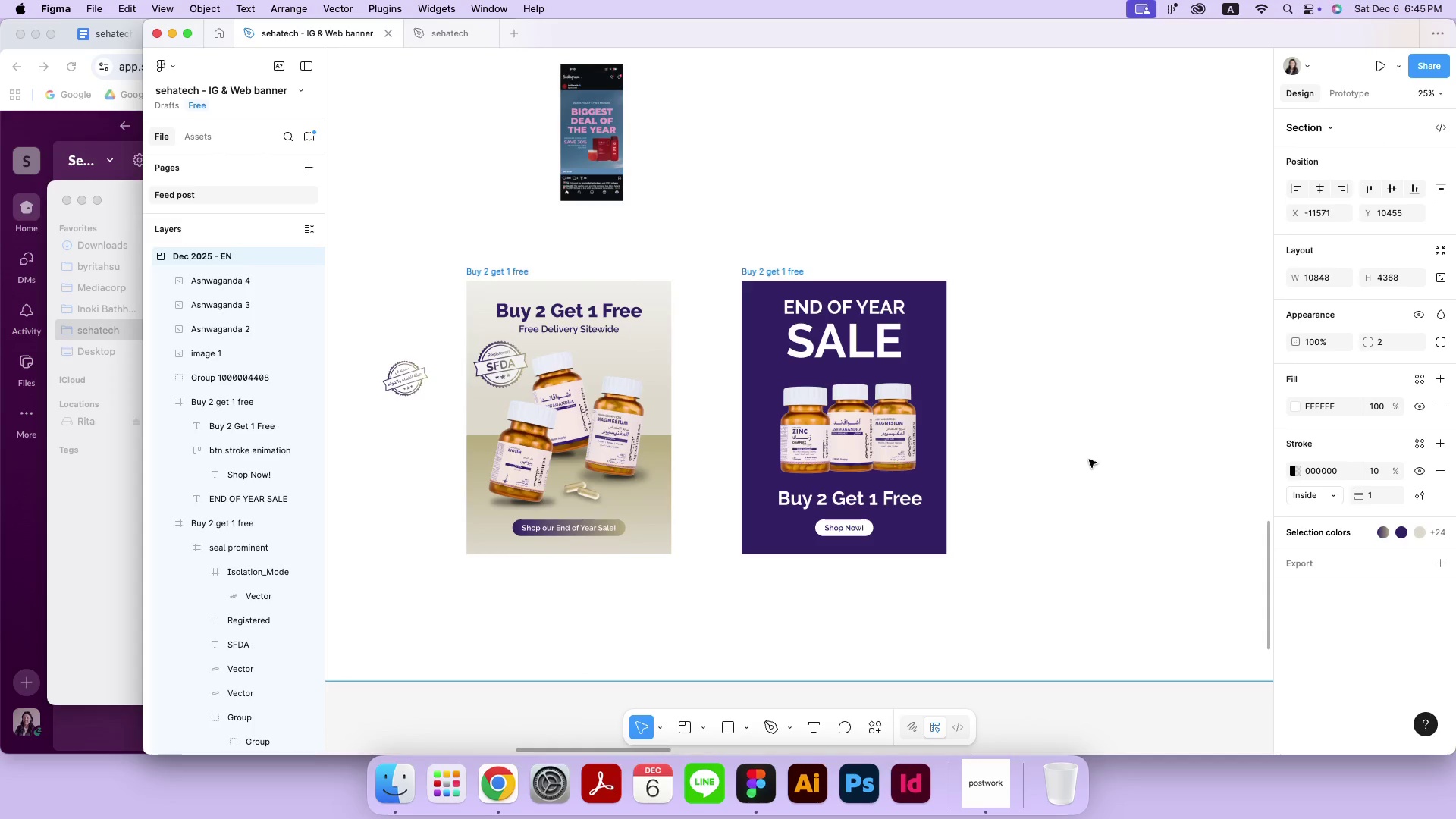 
key(Meta+Minus)
 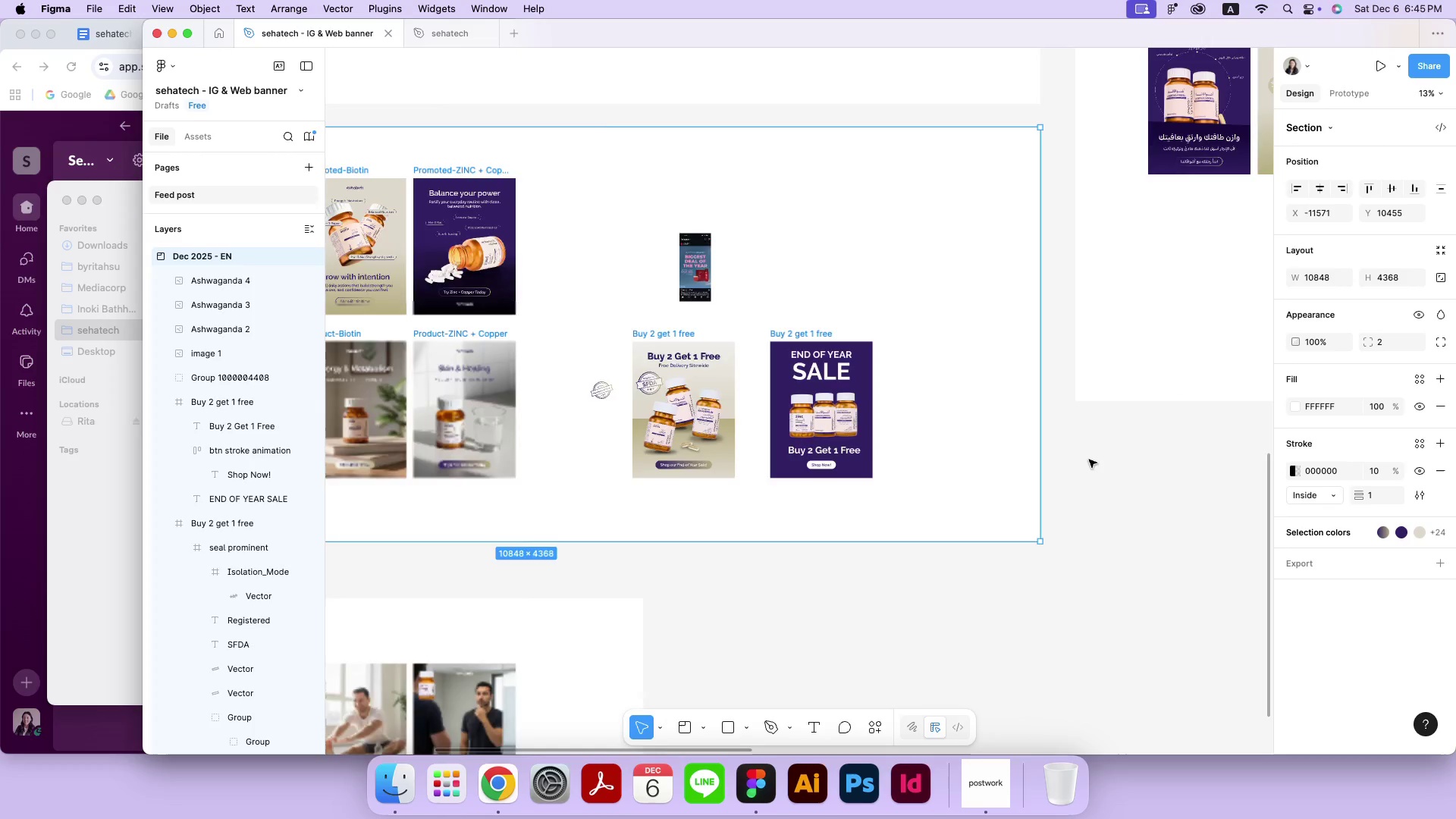 
key(Meta+Minus)
 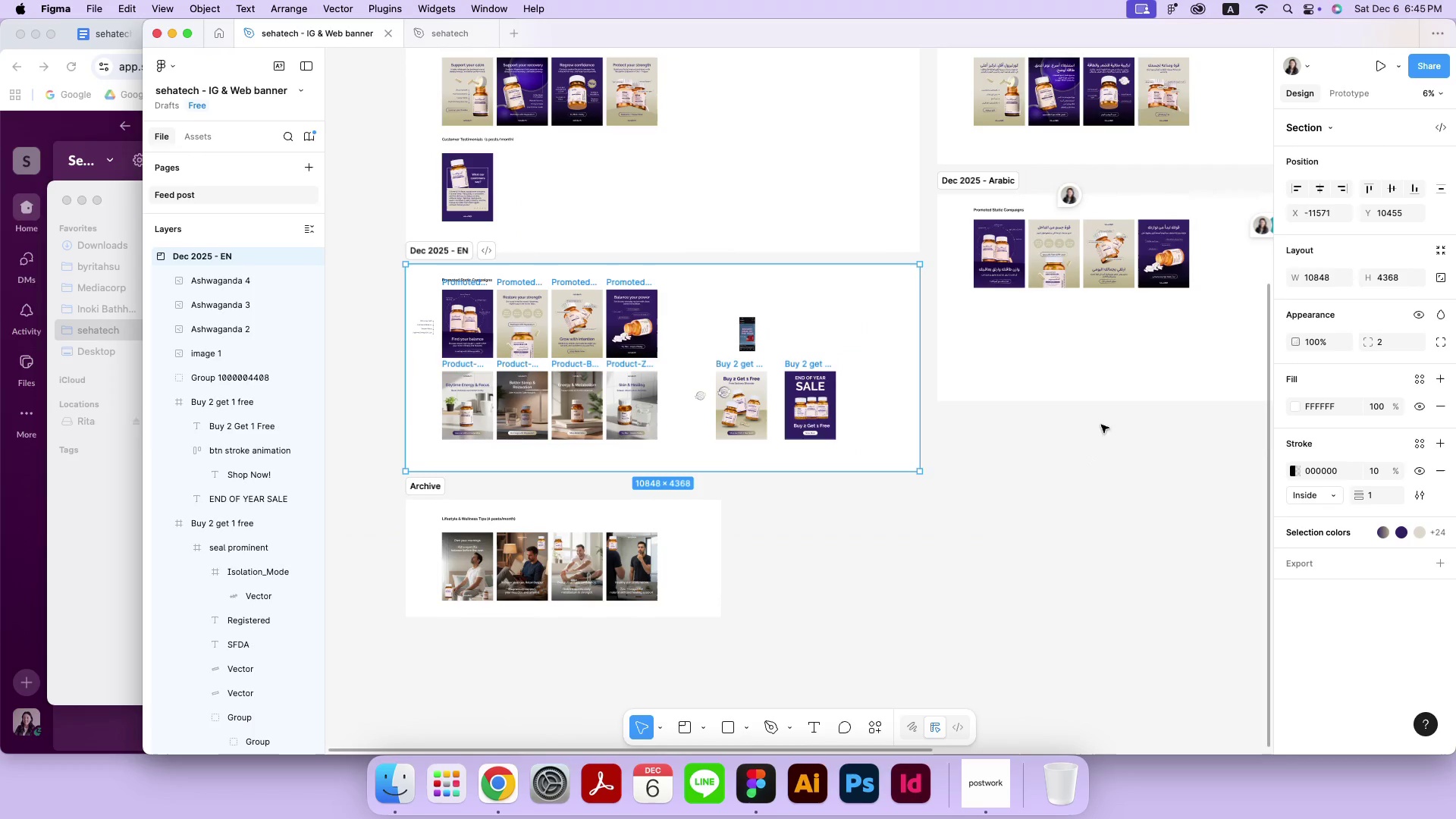 
hold_key(key=Space, duration=1.34)
 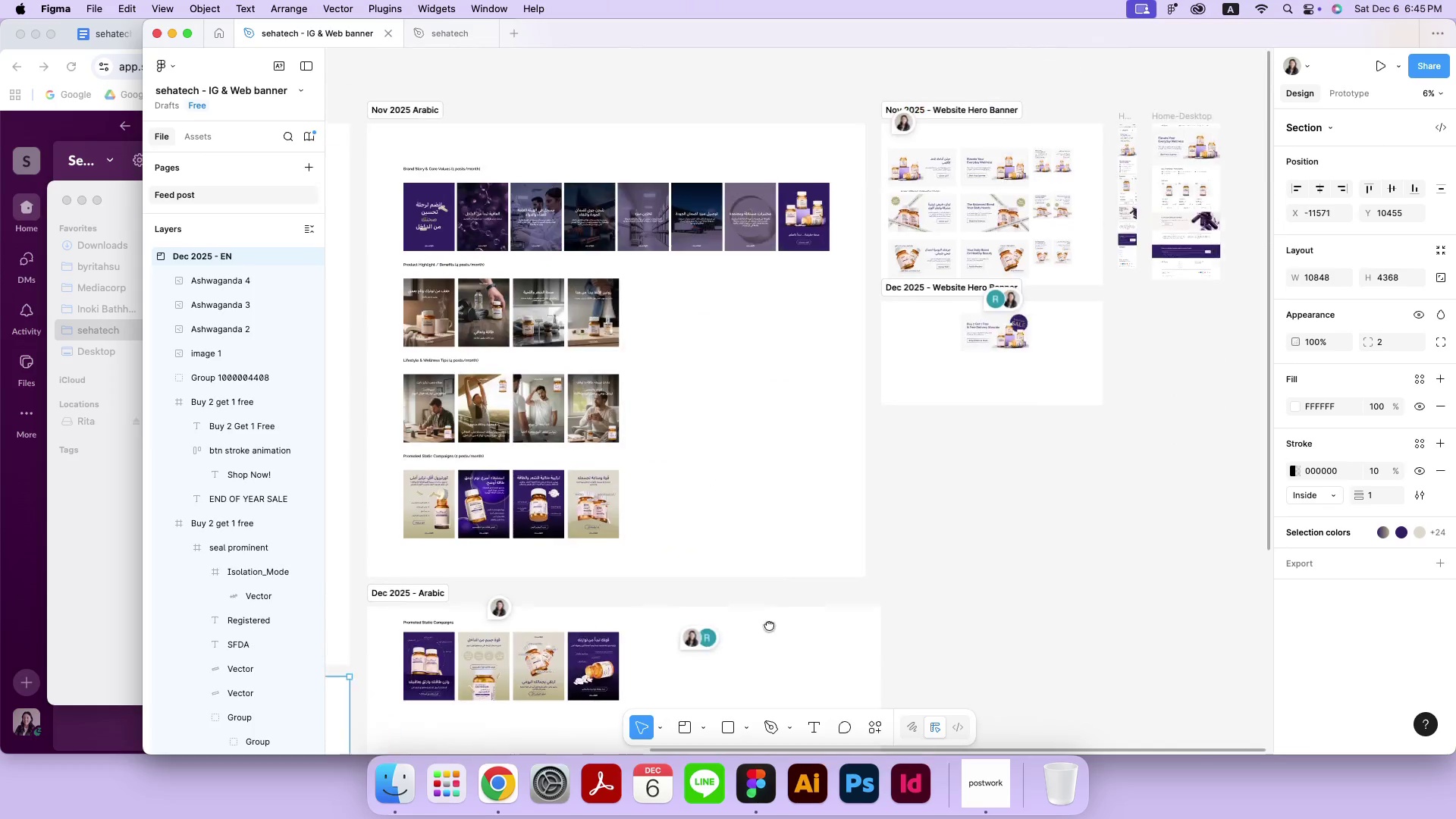 
left_click_drag(start_coordinate=[1131, 361], to_coordinate=[833, 585])
 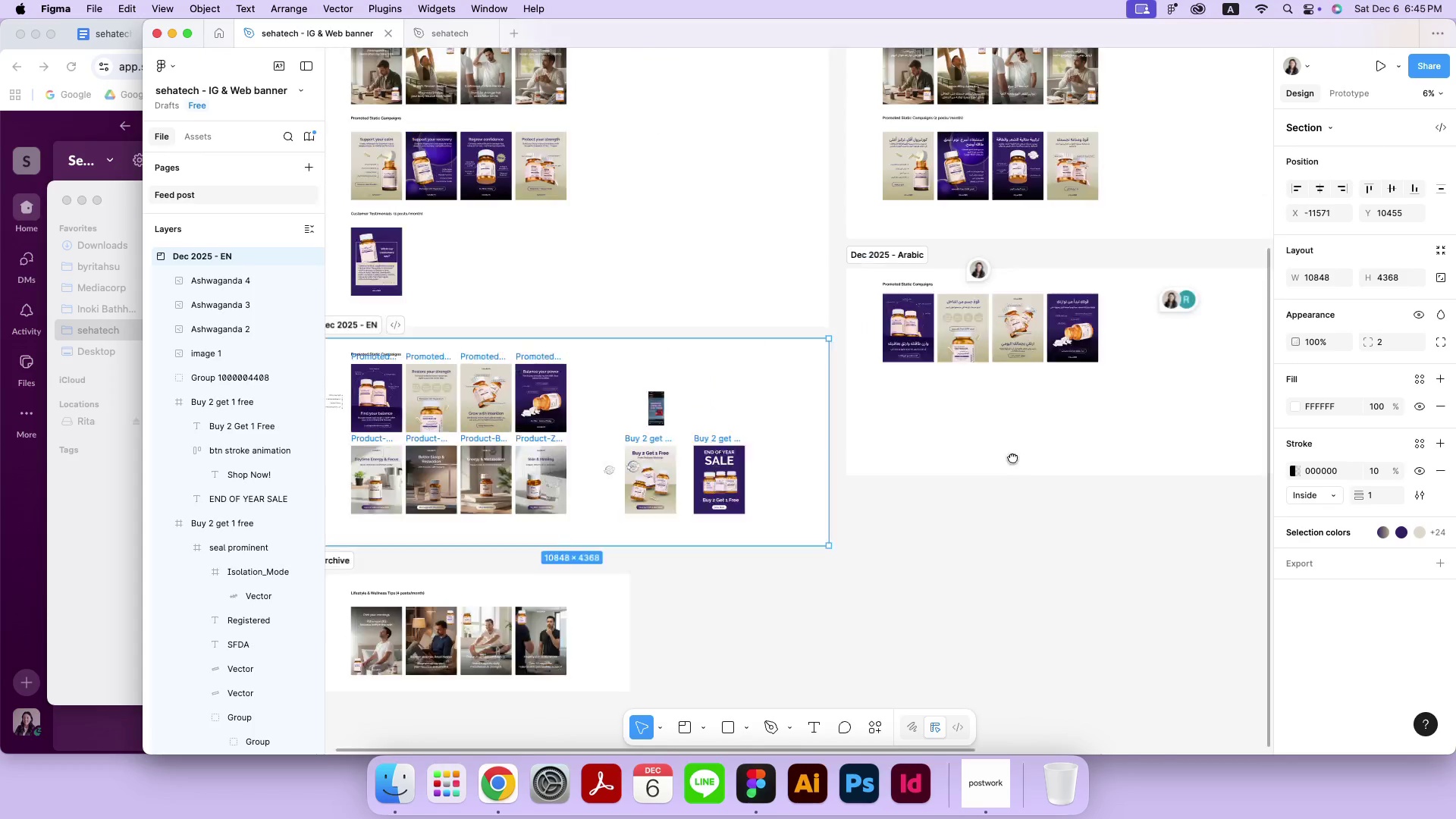 
left_click_drag(start_coordinate=[1042, 436], to_coordinate=[768, 626])
 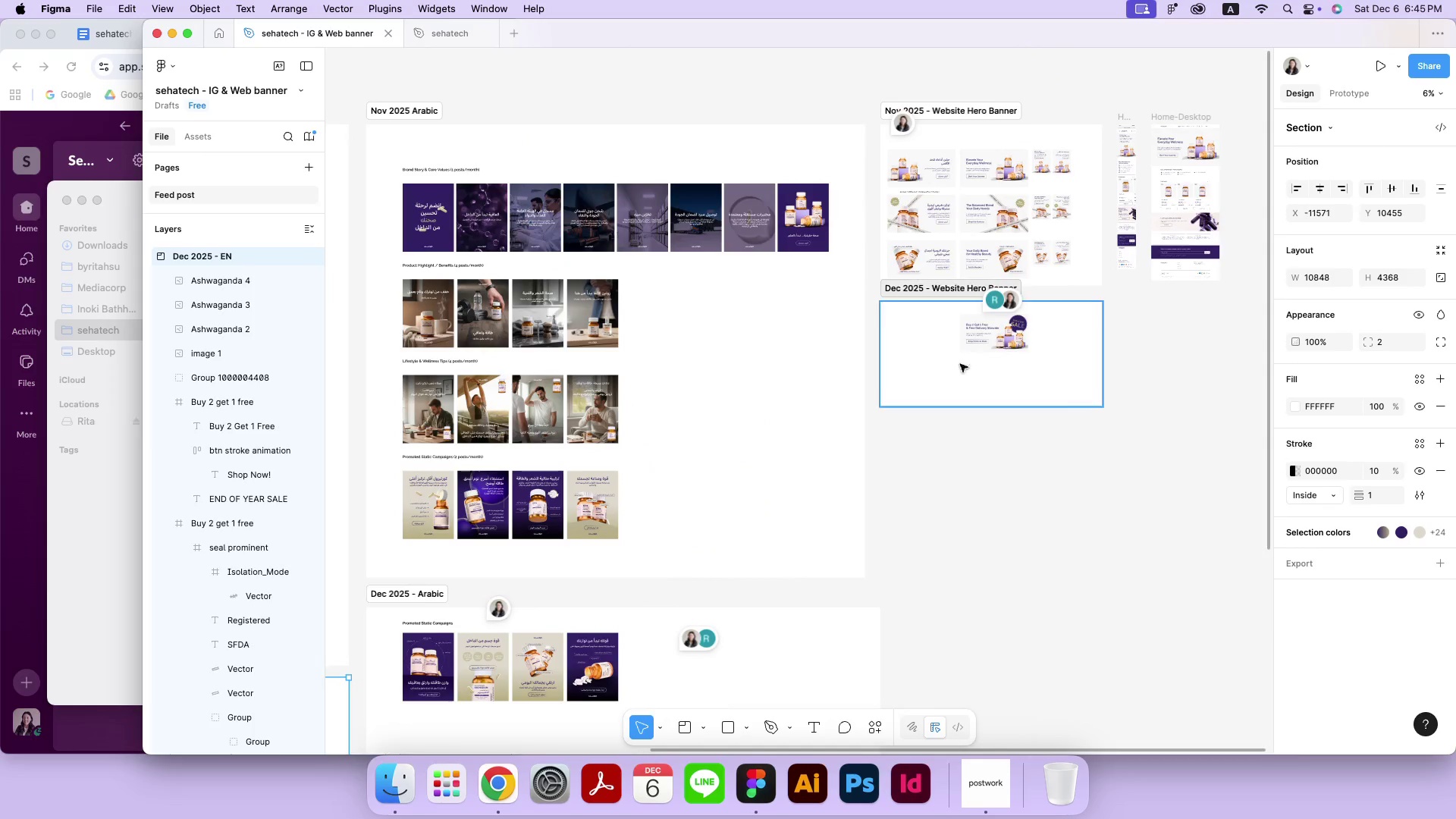 
left_click([1017, 347])
 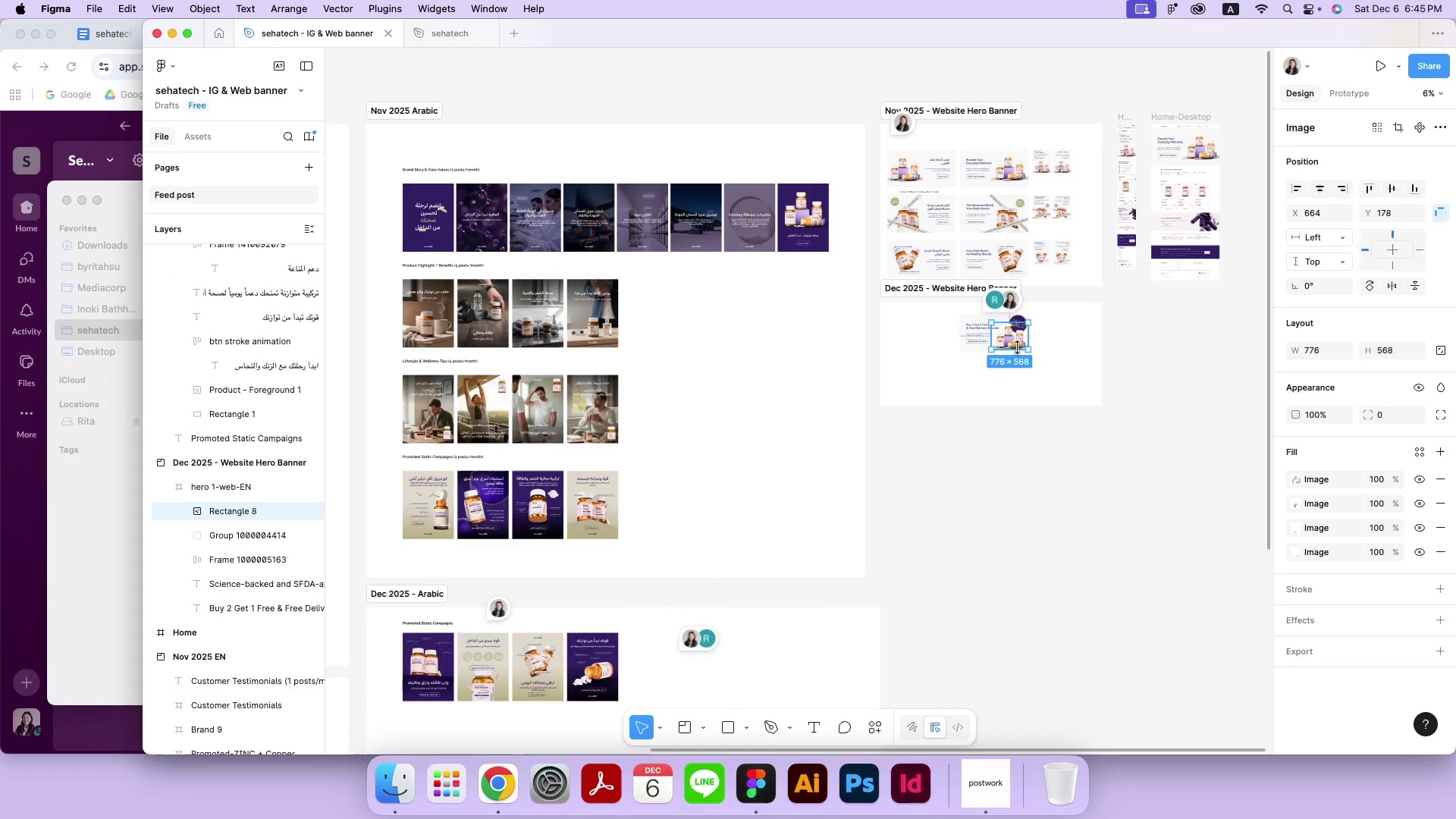 
key(Meta+C)
 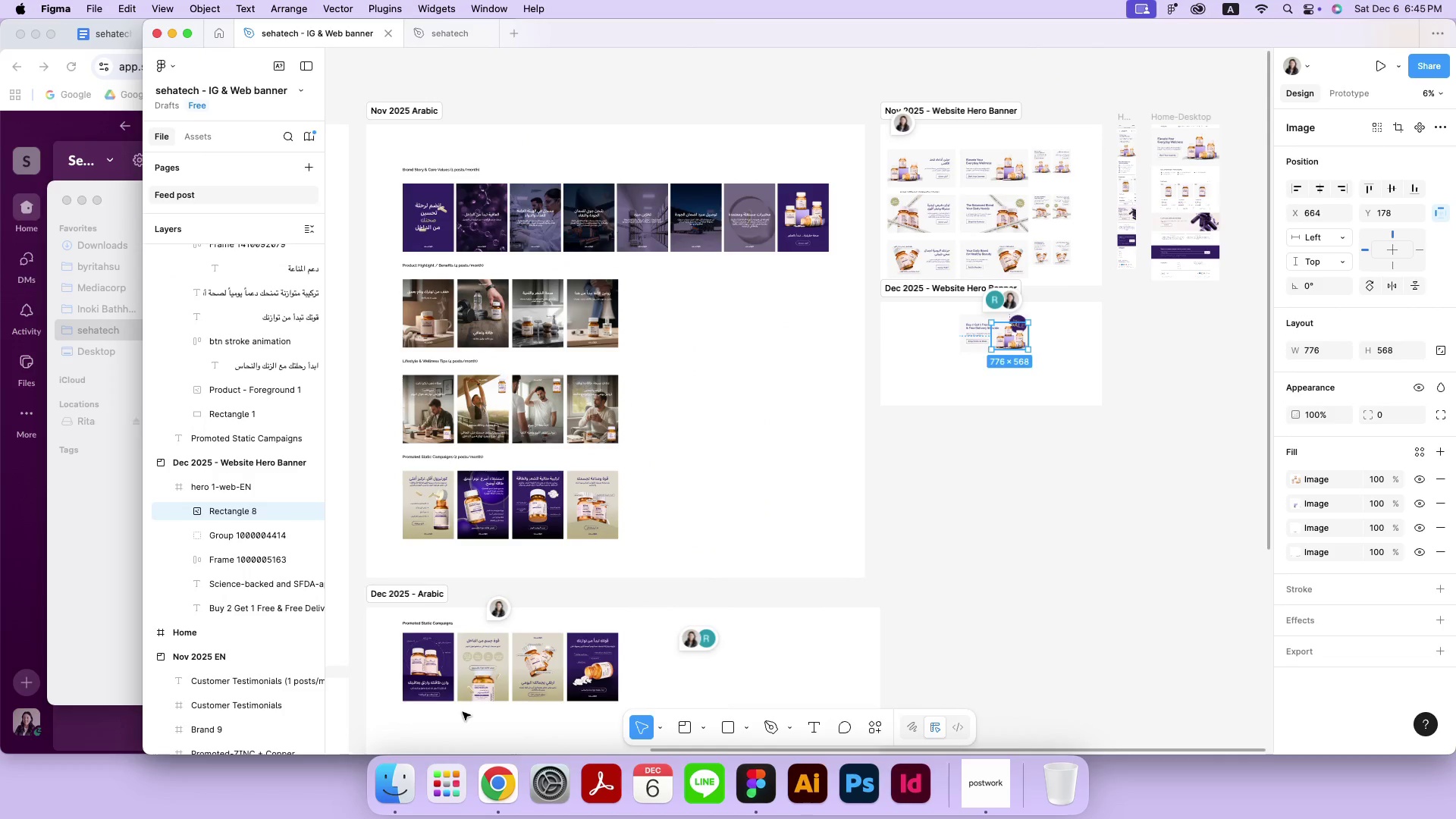 
hold_key(key=Space, duration=1.37)
 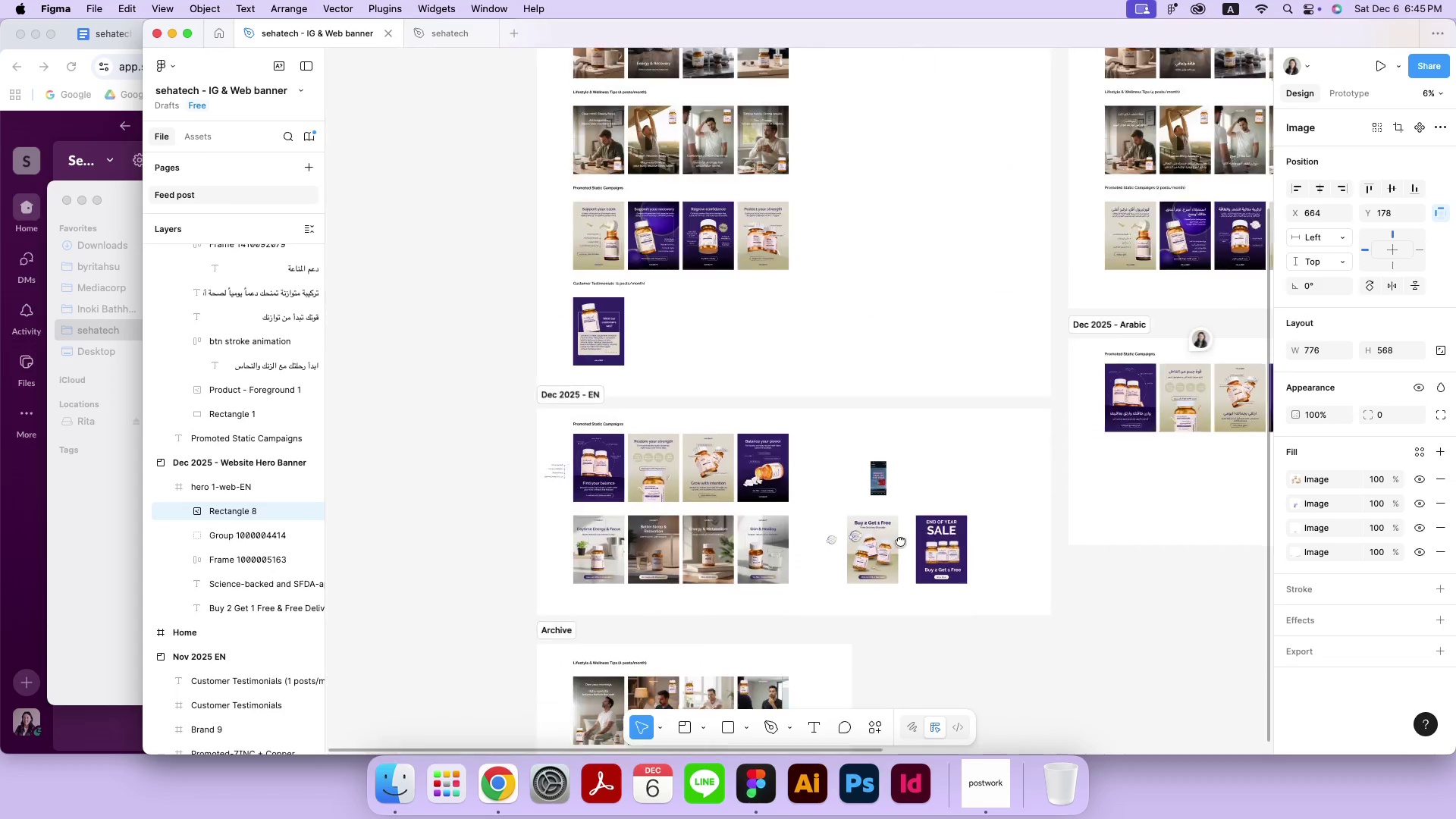 
left_click_drag(start_coordinate=[509, 679], to_coordinate=[966, 447])
 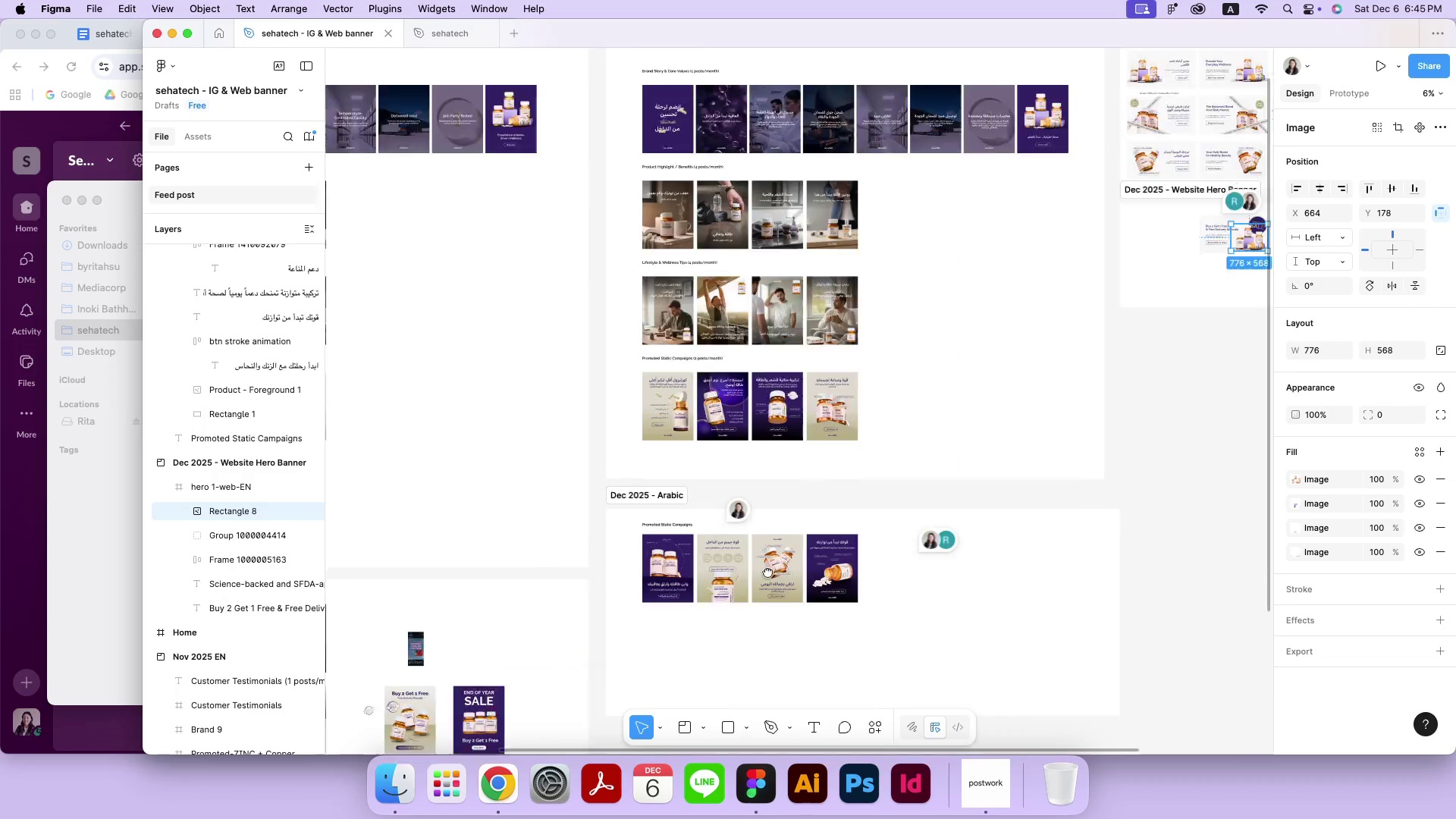 
left_click_drag(start_coordinate=[655, 578], to_coordinate=[918, 540])
 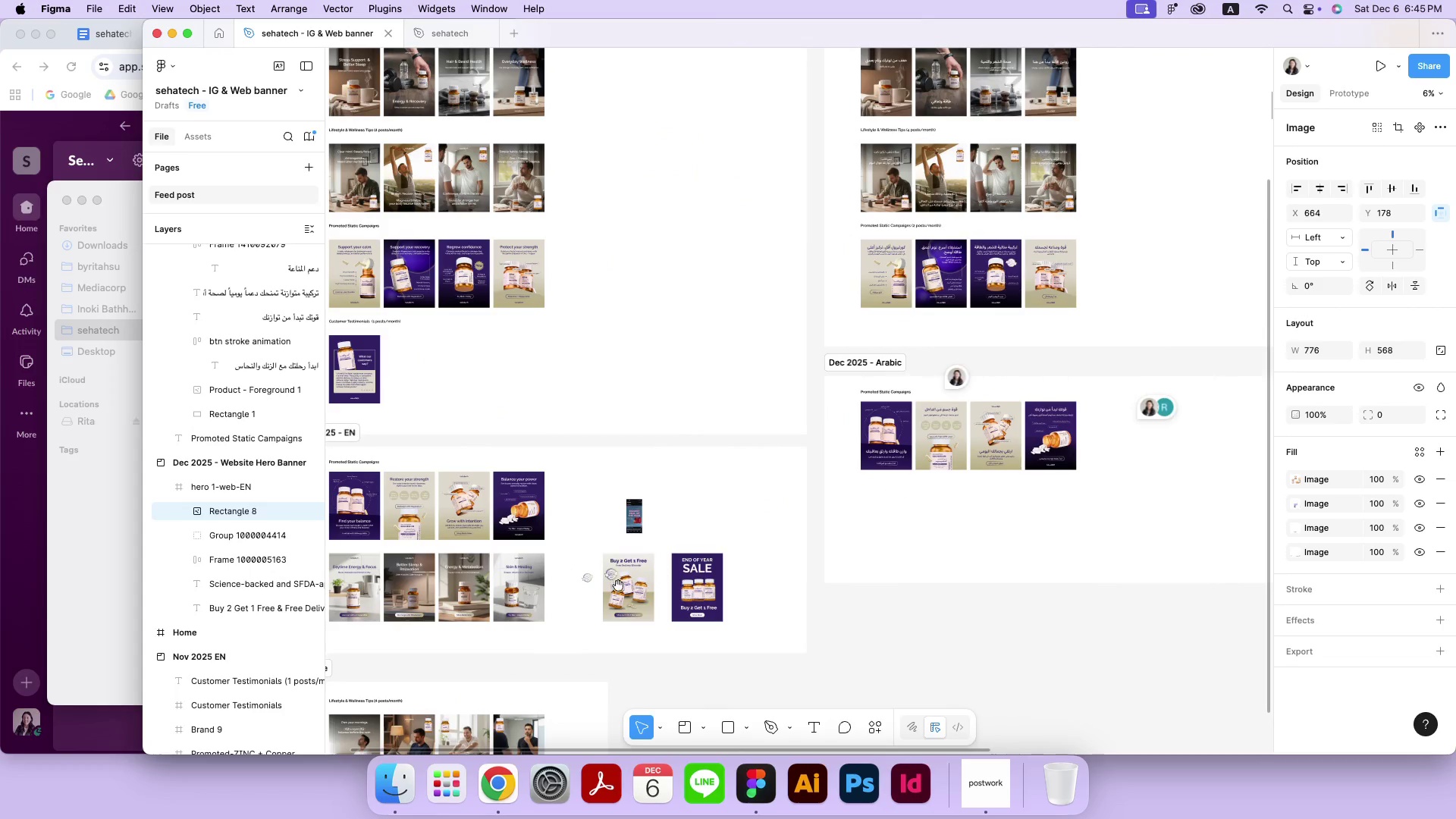 
key(Meta+Equal)
 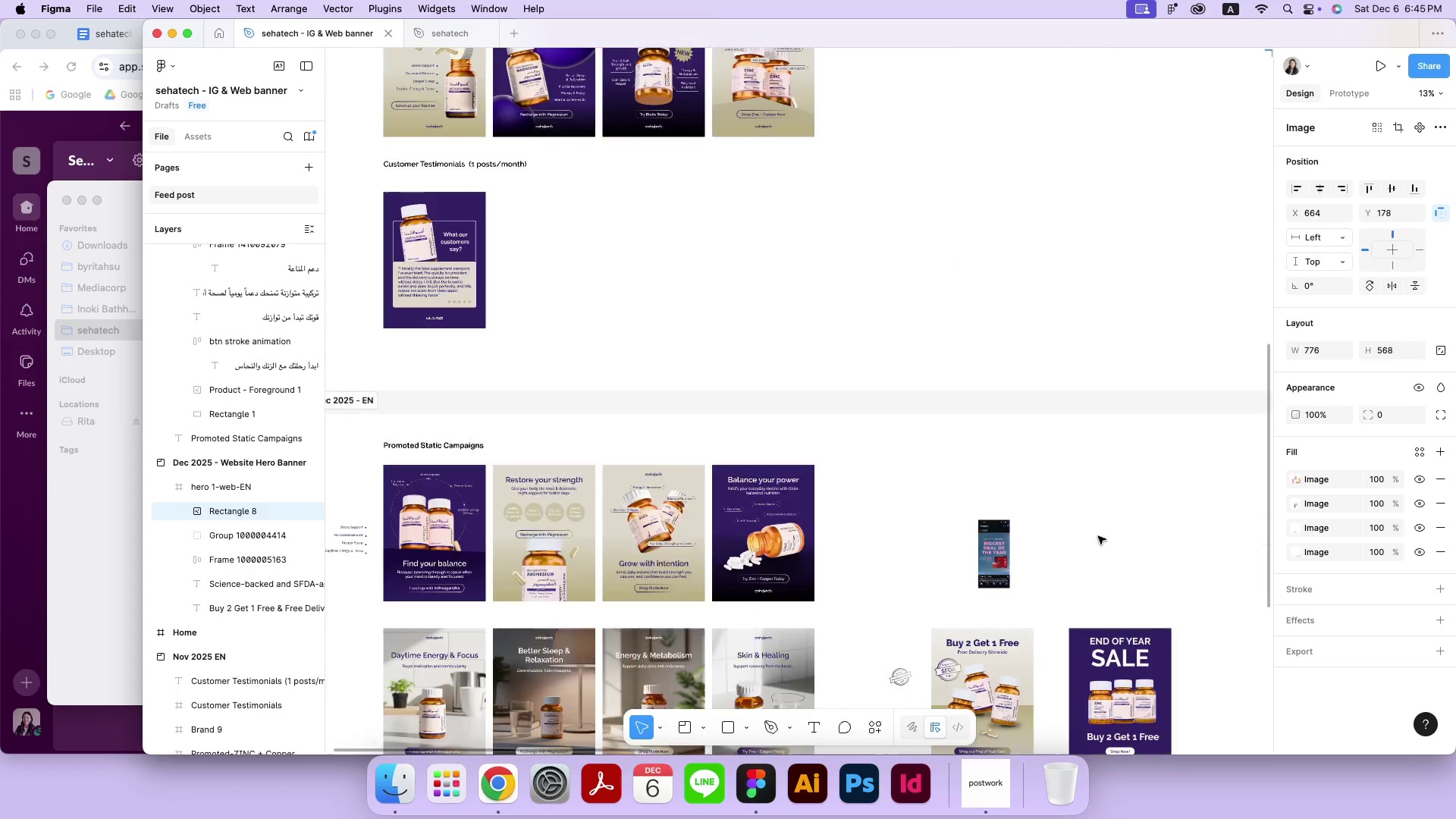 
key(Meta+Equal)
 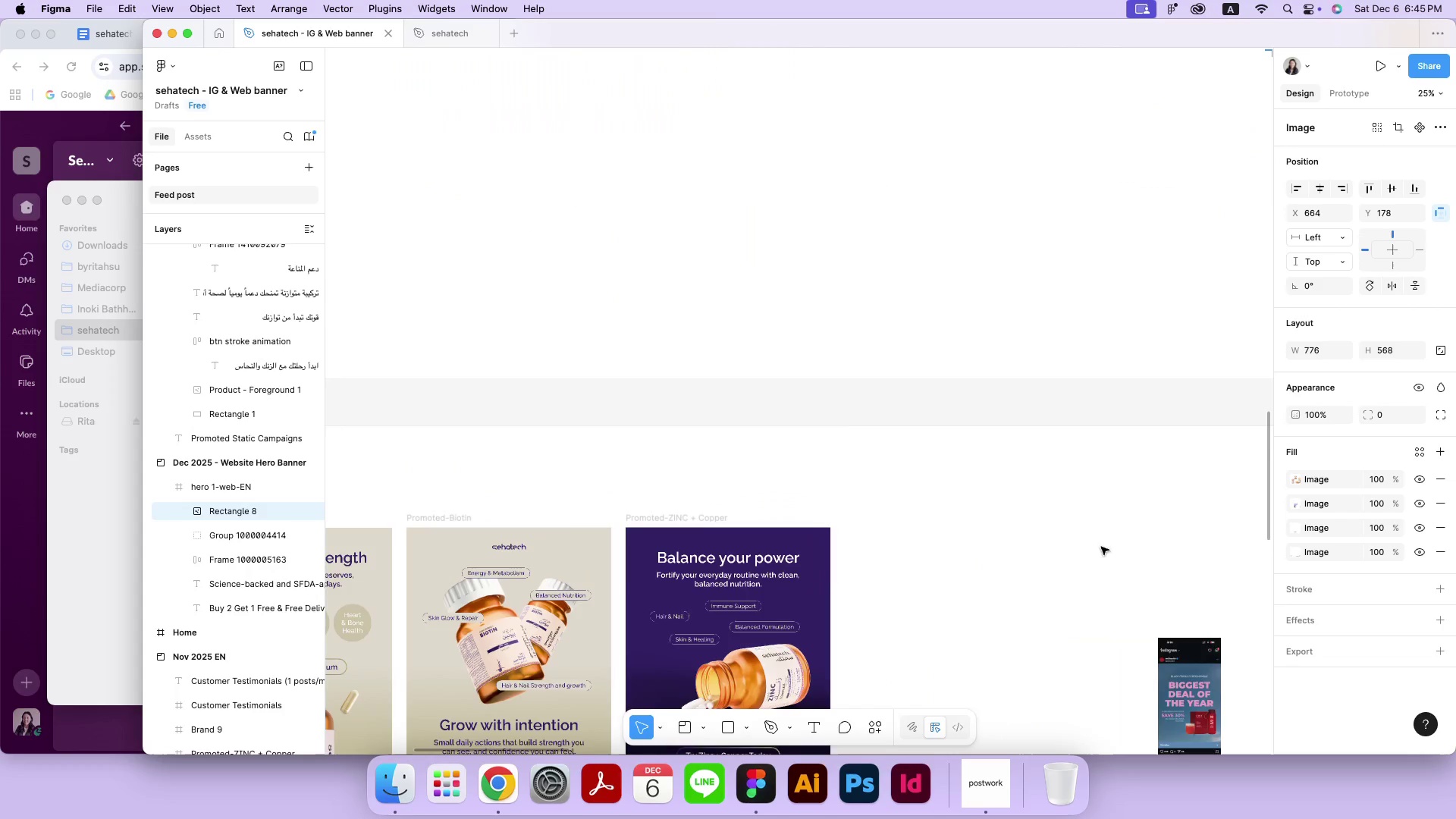 
hold_key(key=Space, duration=1.3)
 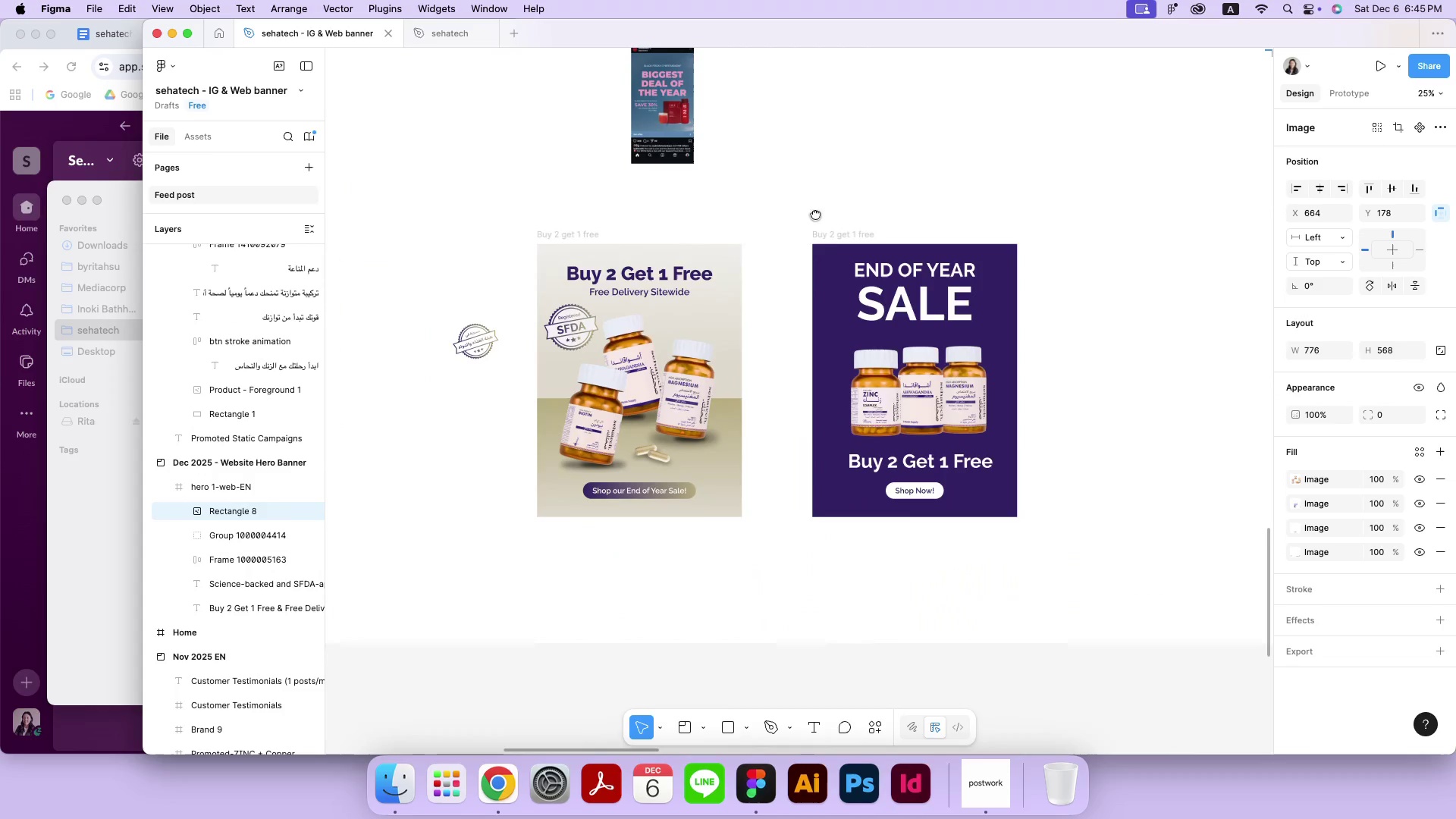 
left_click_drag(start_coordinate=[1119, 608], to_coordinate=[763, 353])
 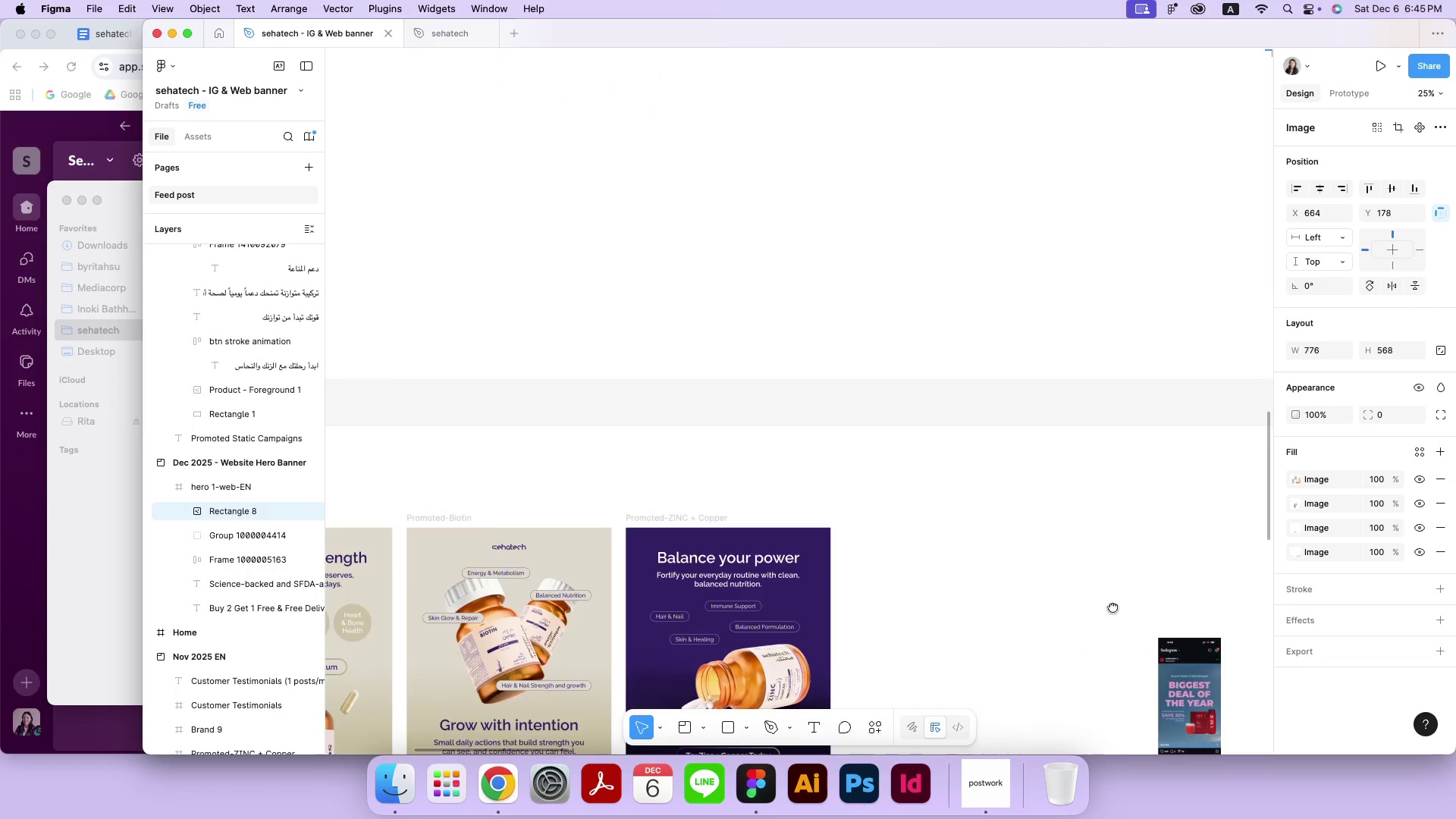 
left_click_drag(start_coordinate=[987, 568], to_coordinate=[815, 214])
 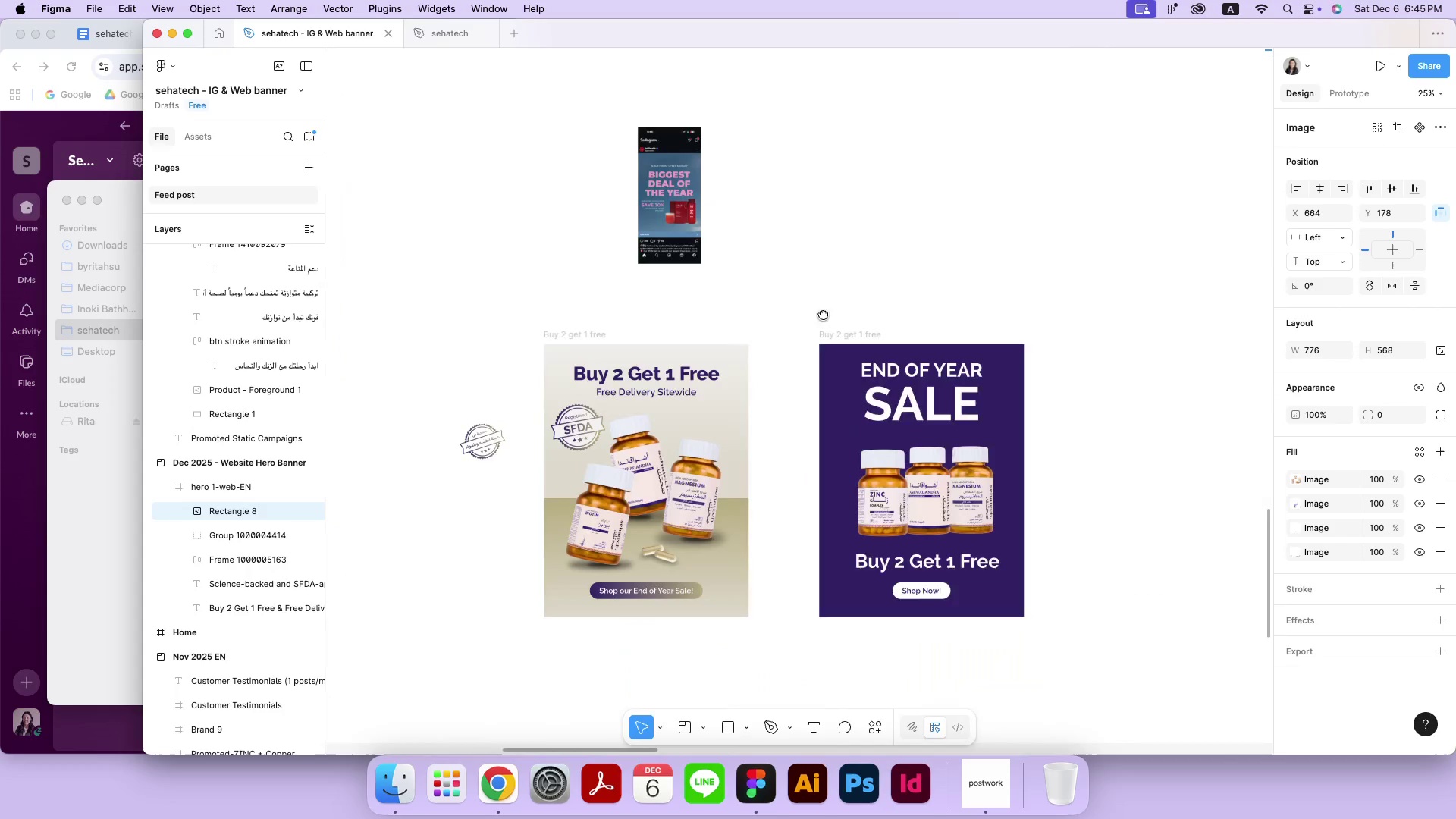 
left_click([929, 385])
 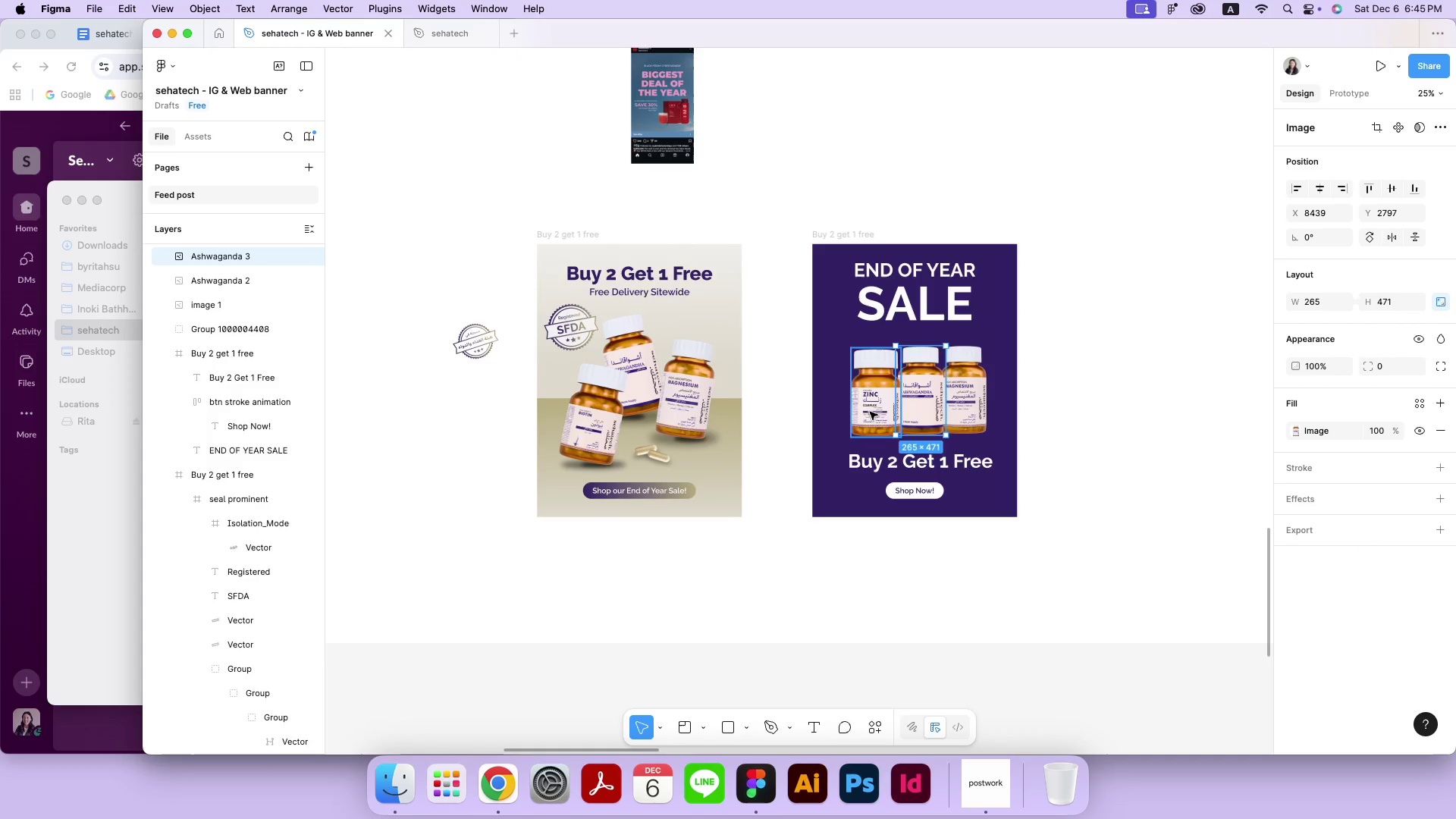 
hold_key(key=ShiftLeft, duration=0.78)
double_click([869, 413])
 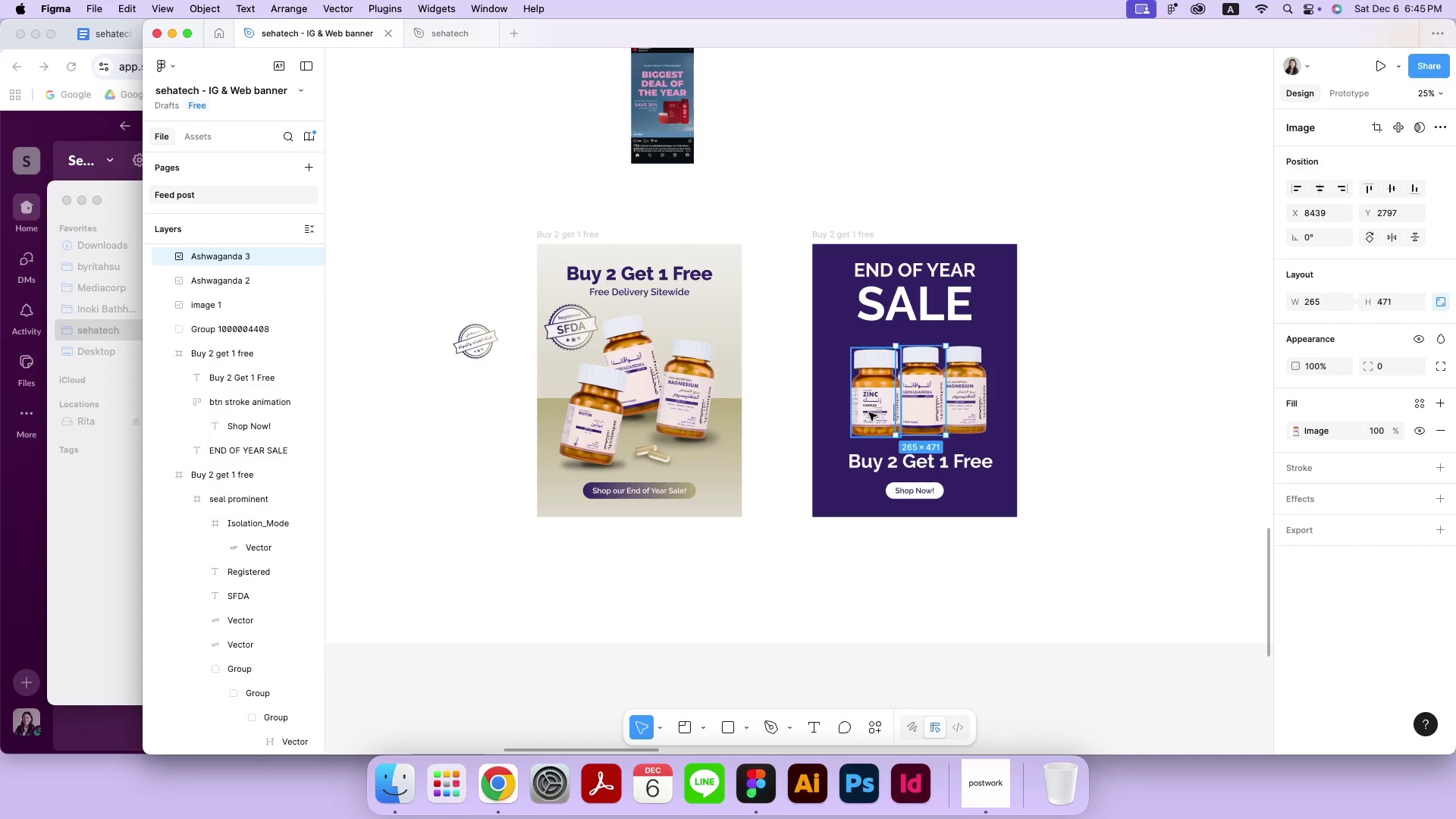 
triple_click([963, 409])
 